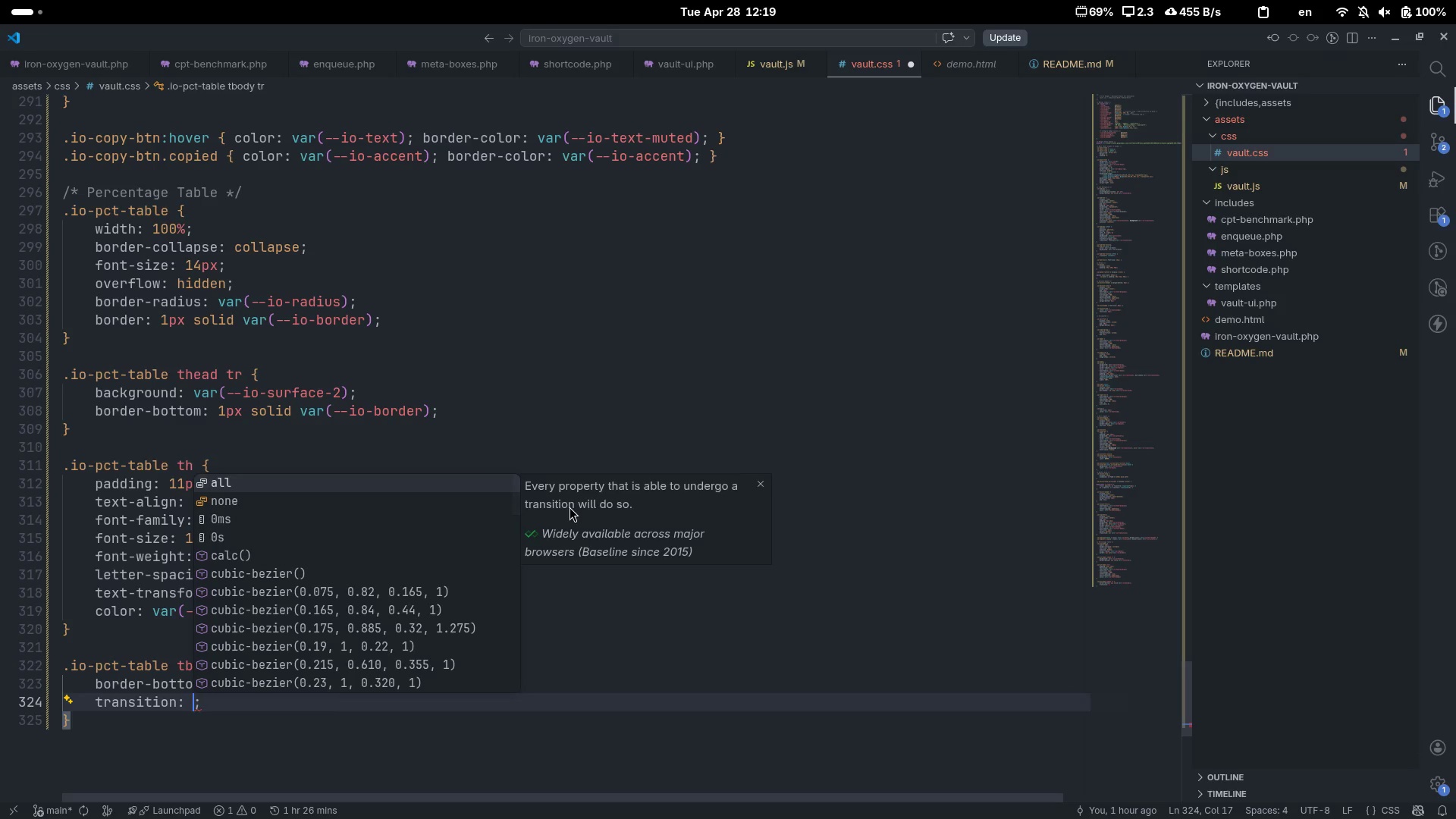 
type(backgrond)
 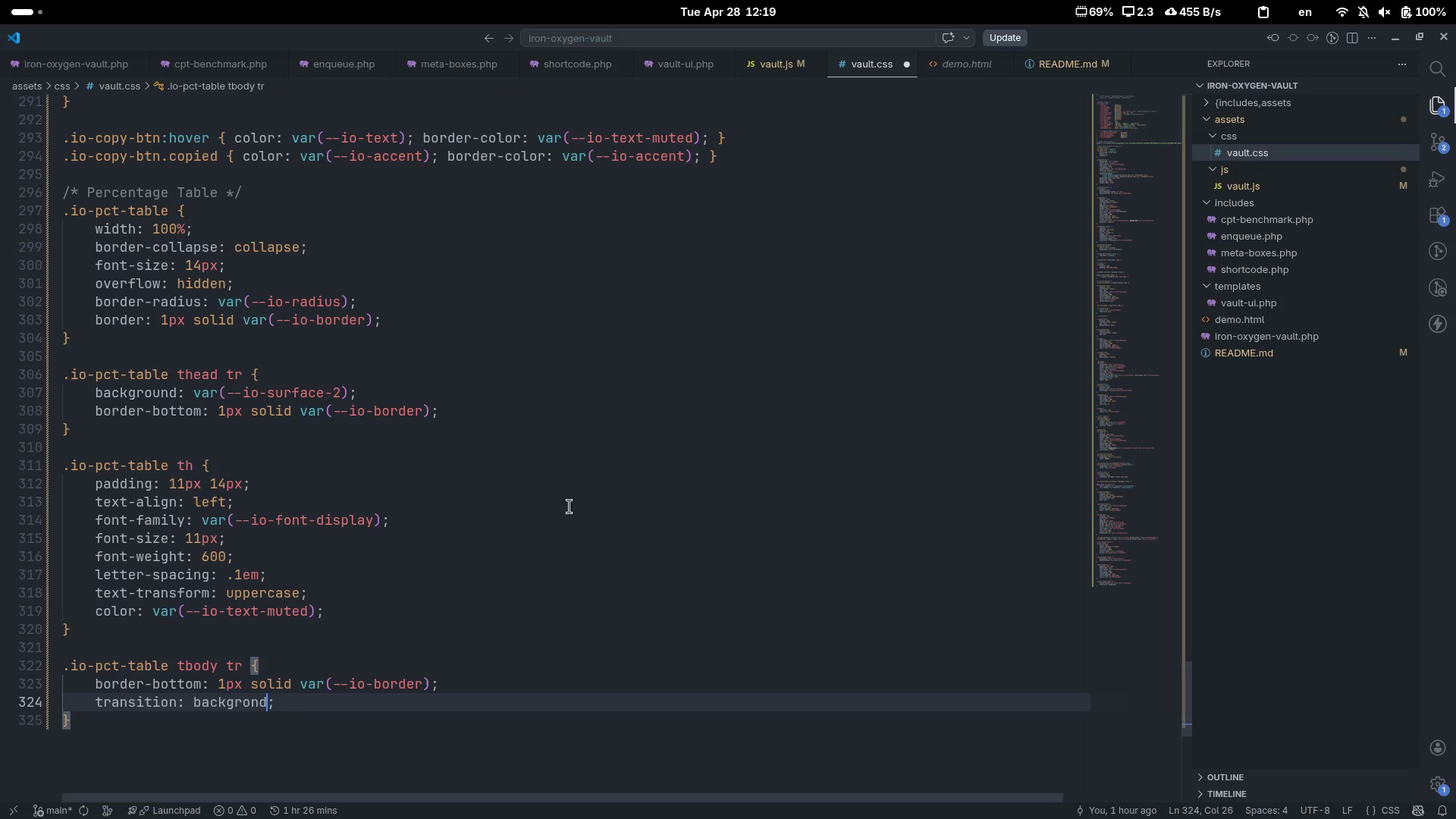 
key(Control+ControlLeft)
 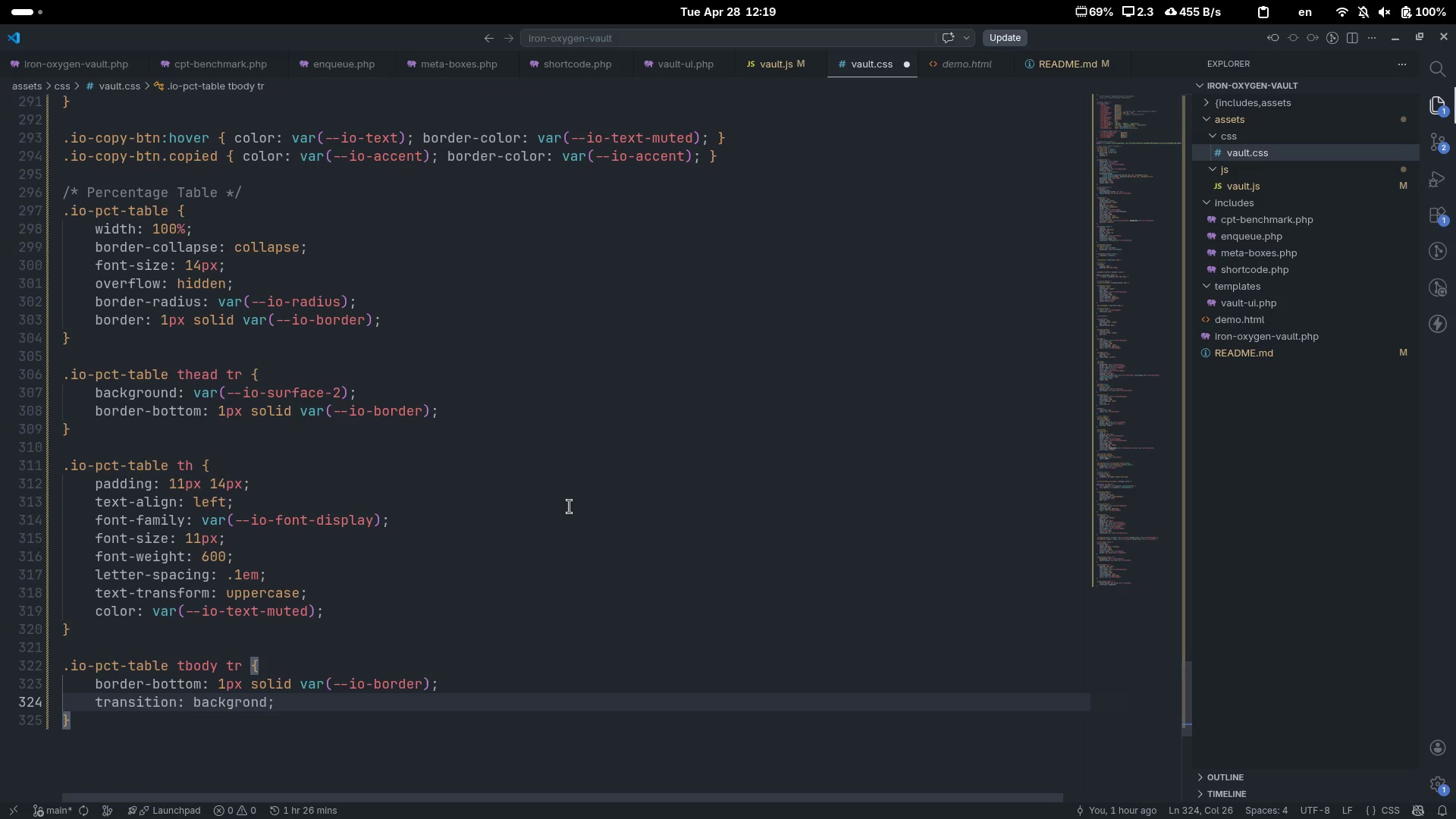 
key(Control+Backspace)
 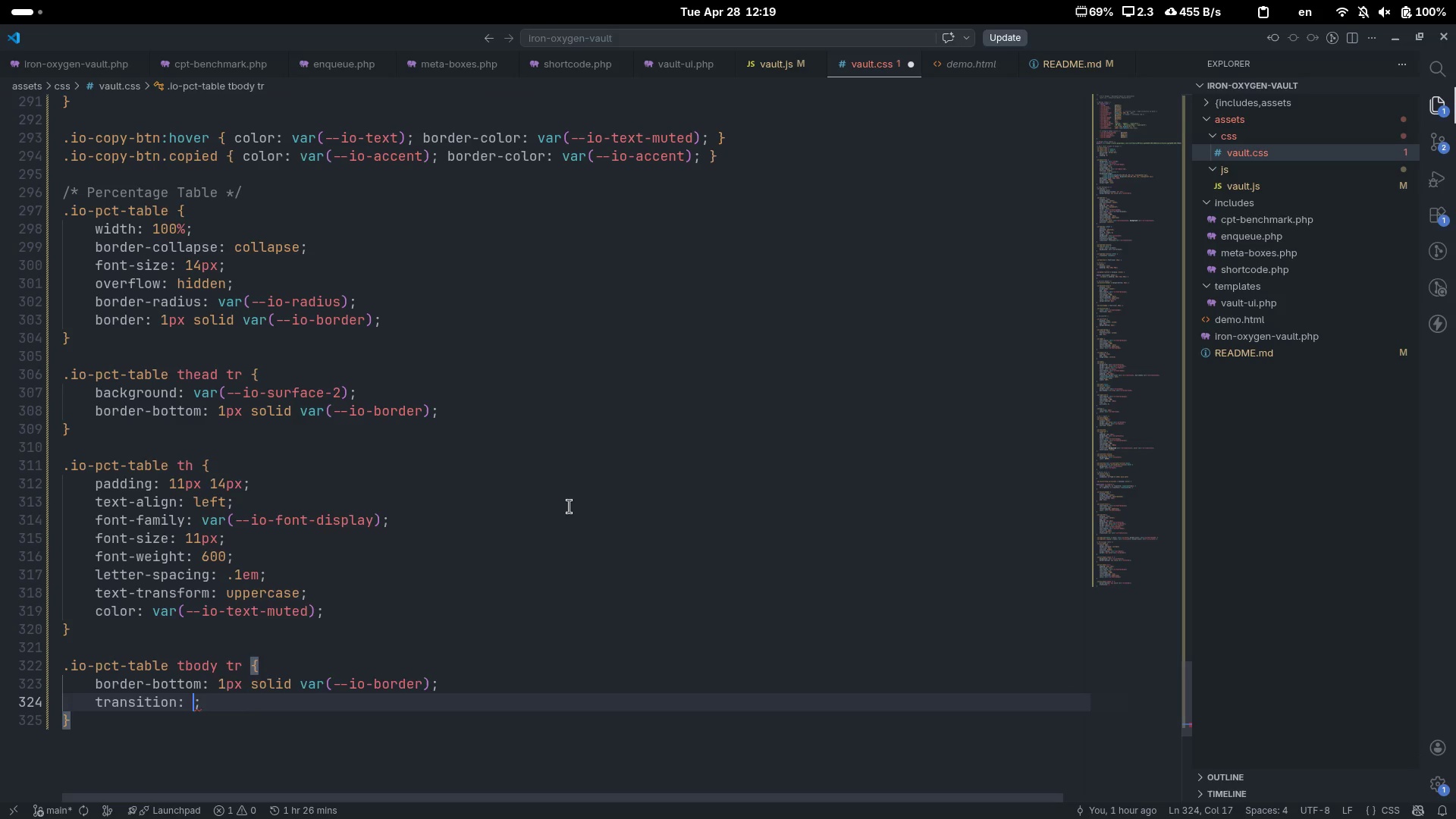 
type(background var(--io-trans)
key(Tab)
 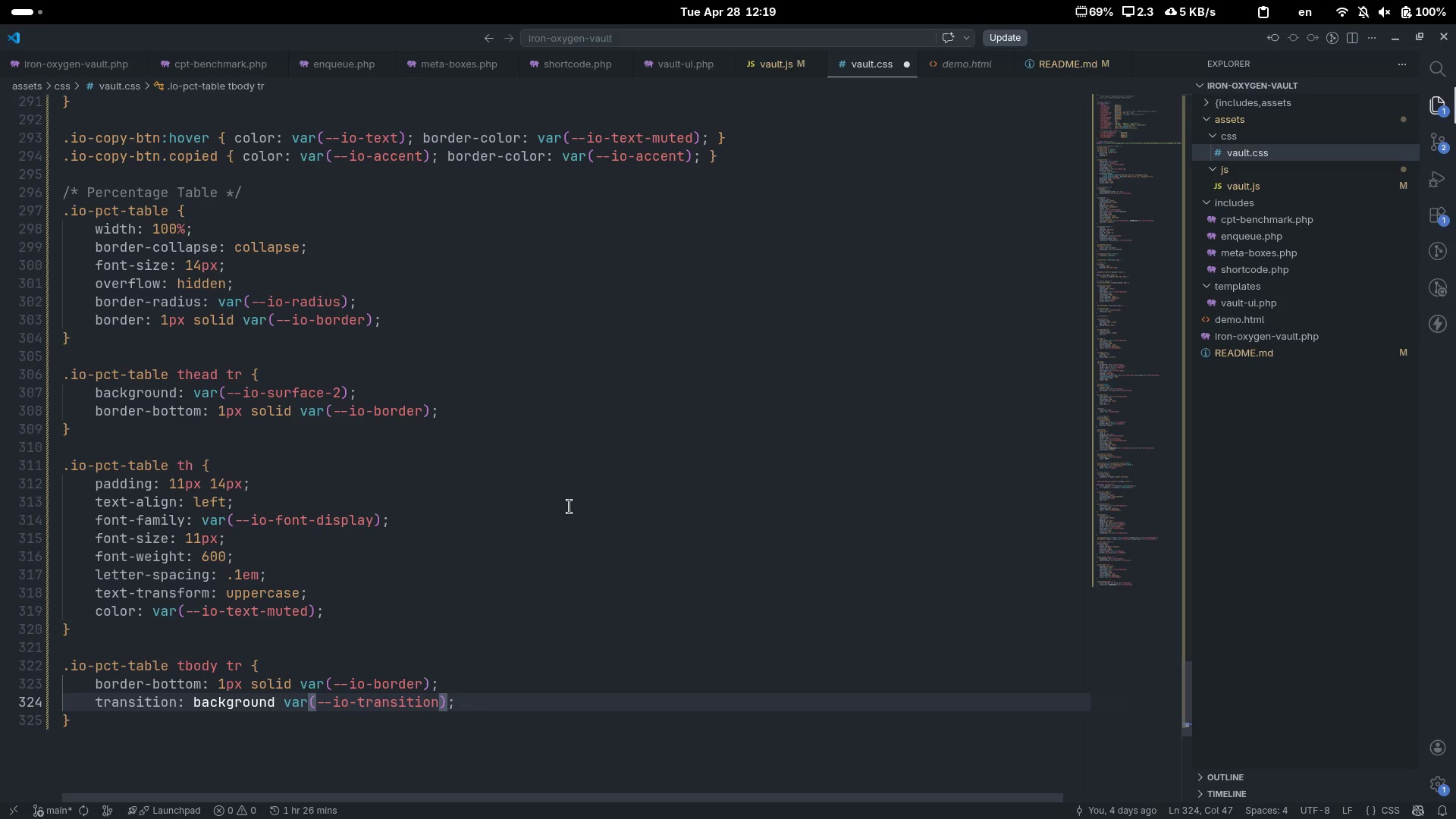 
key(ArrowDown)
 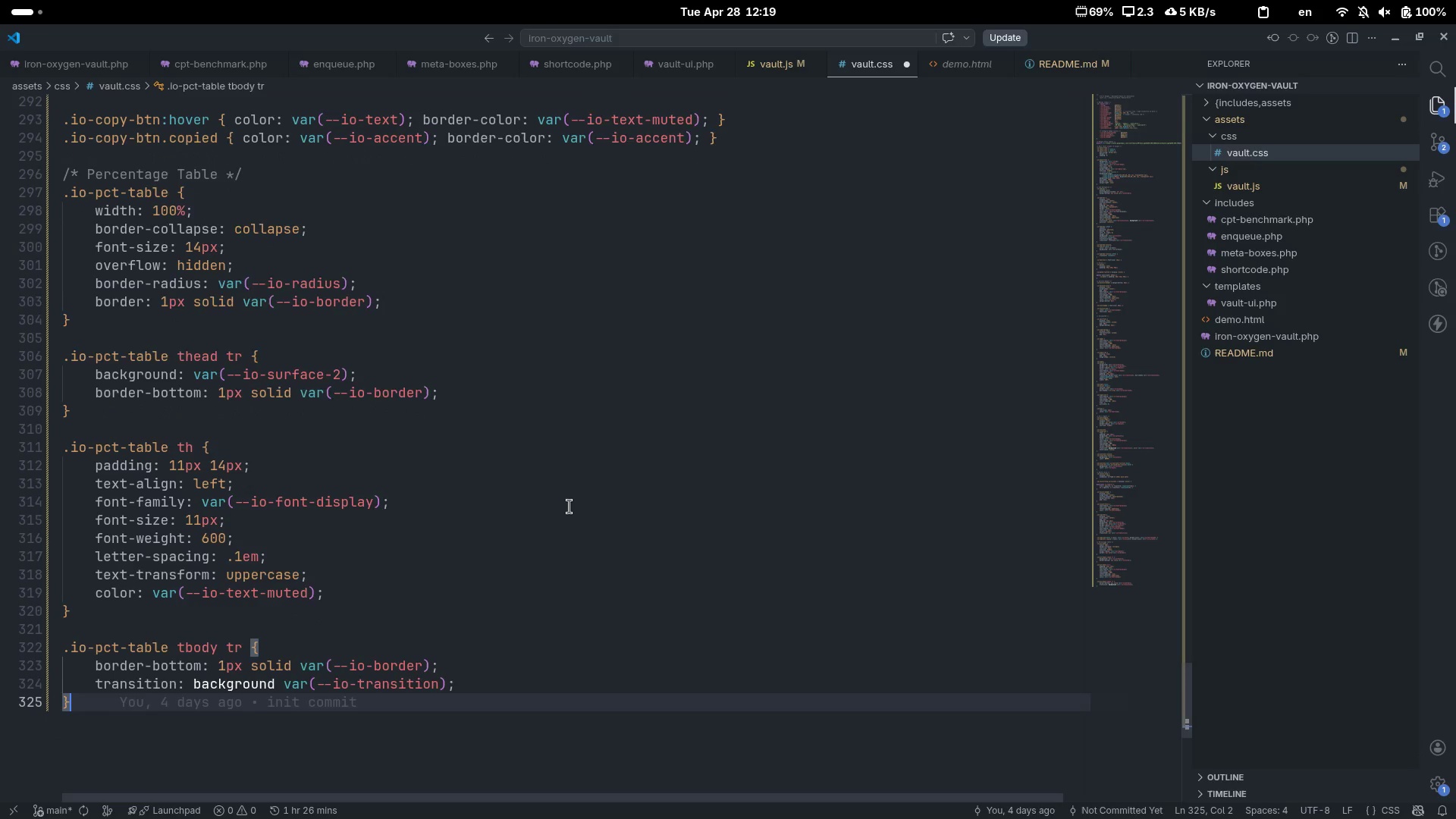 
key(Enter)
 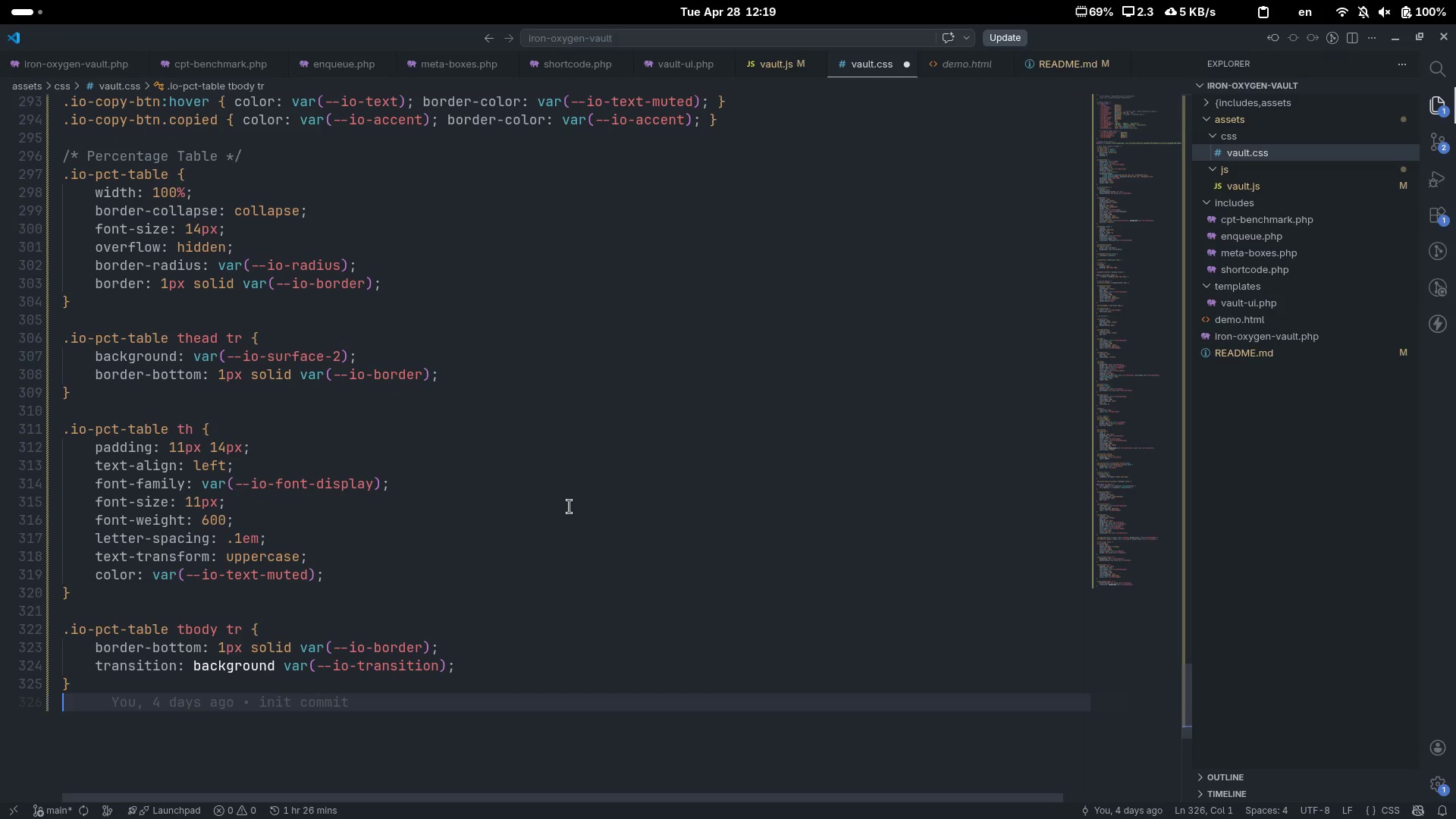 
key(Enter)
 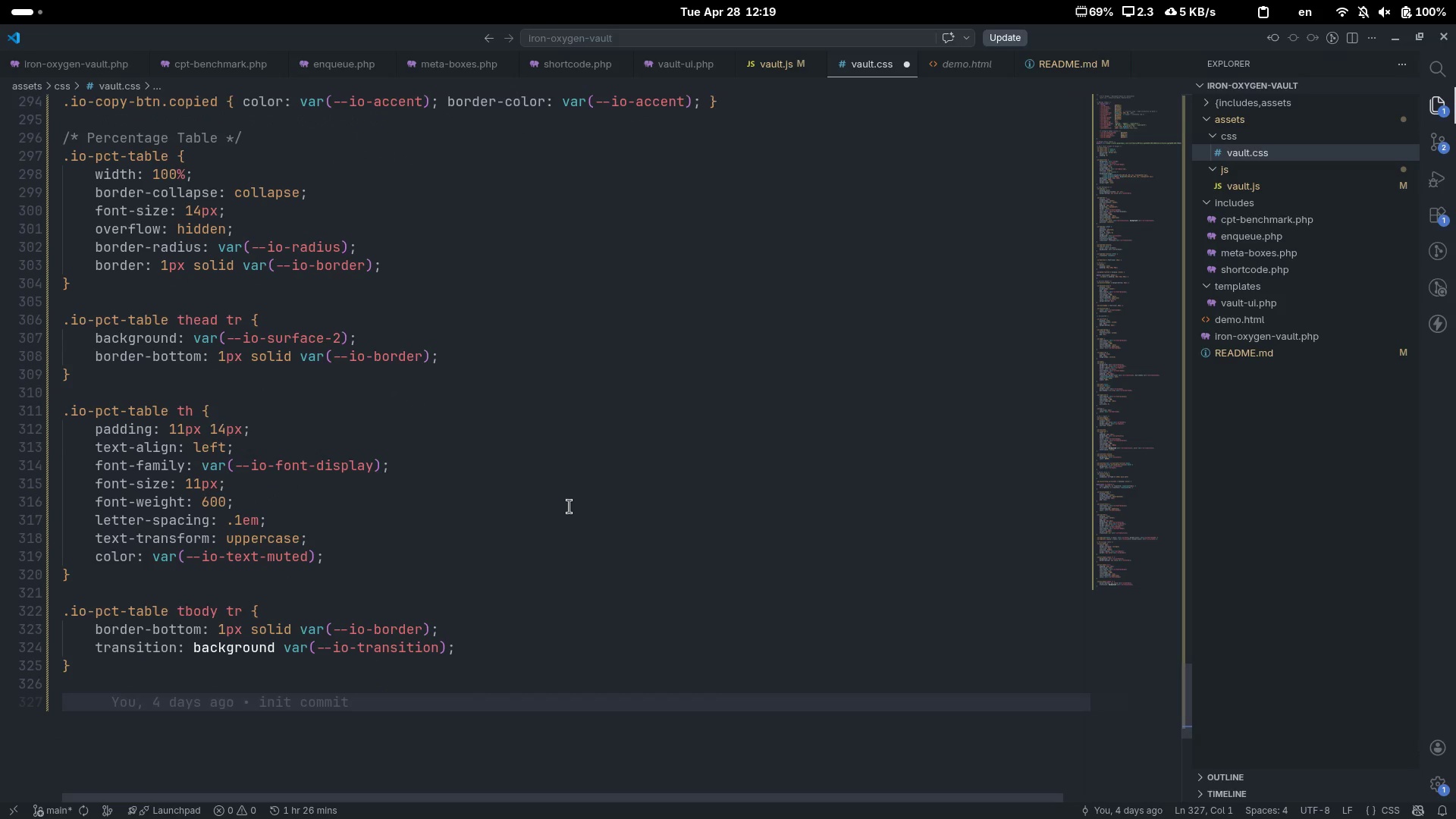 
type(.io-pct0)
key(Backspace)
type(-table tbody tr:last0)
key(Backspace)
type(-chi)
key(Tab)
type( { )
 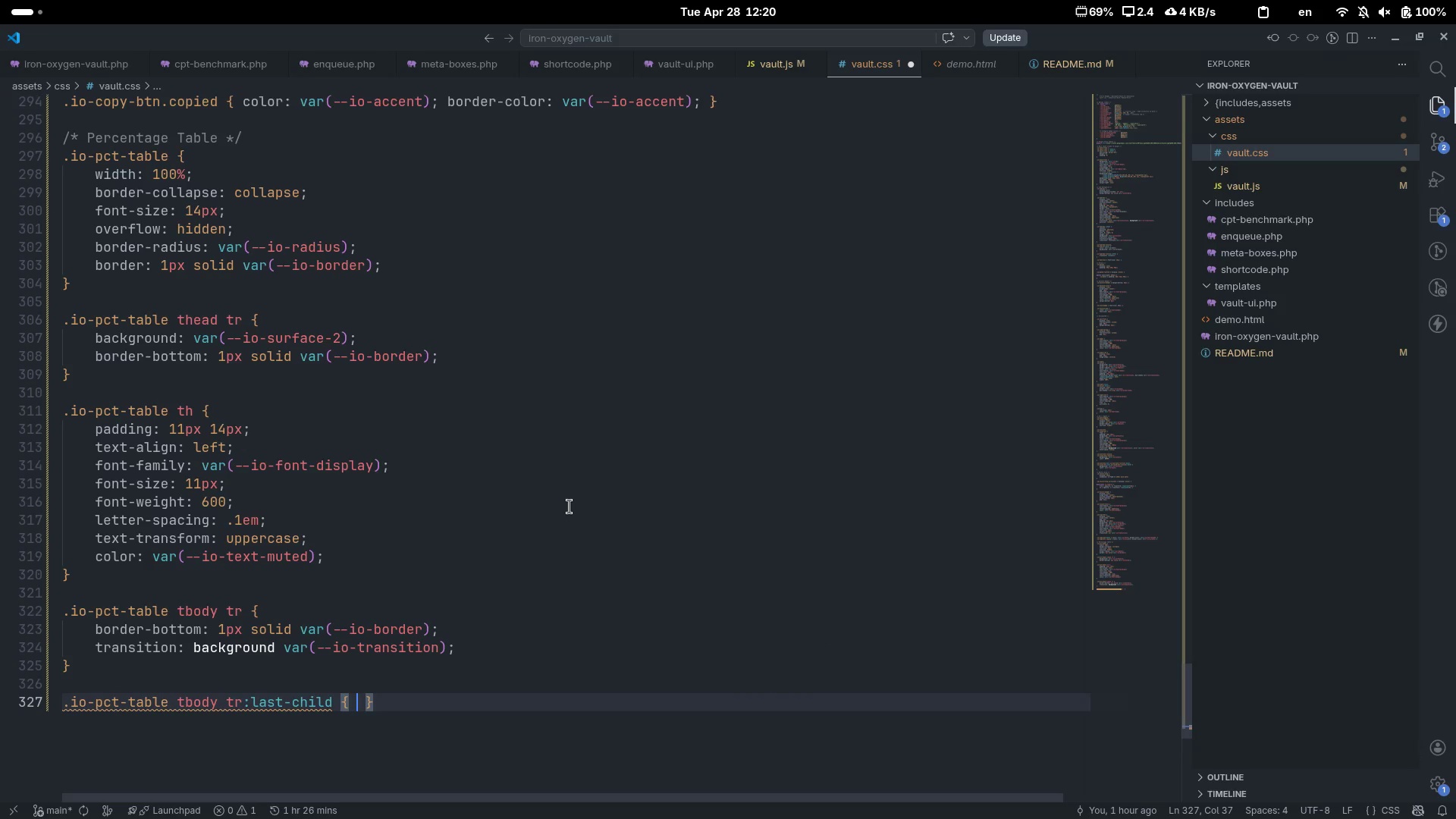 
 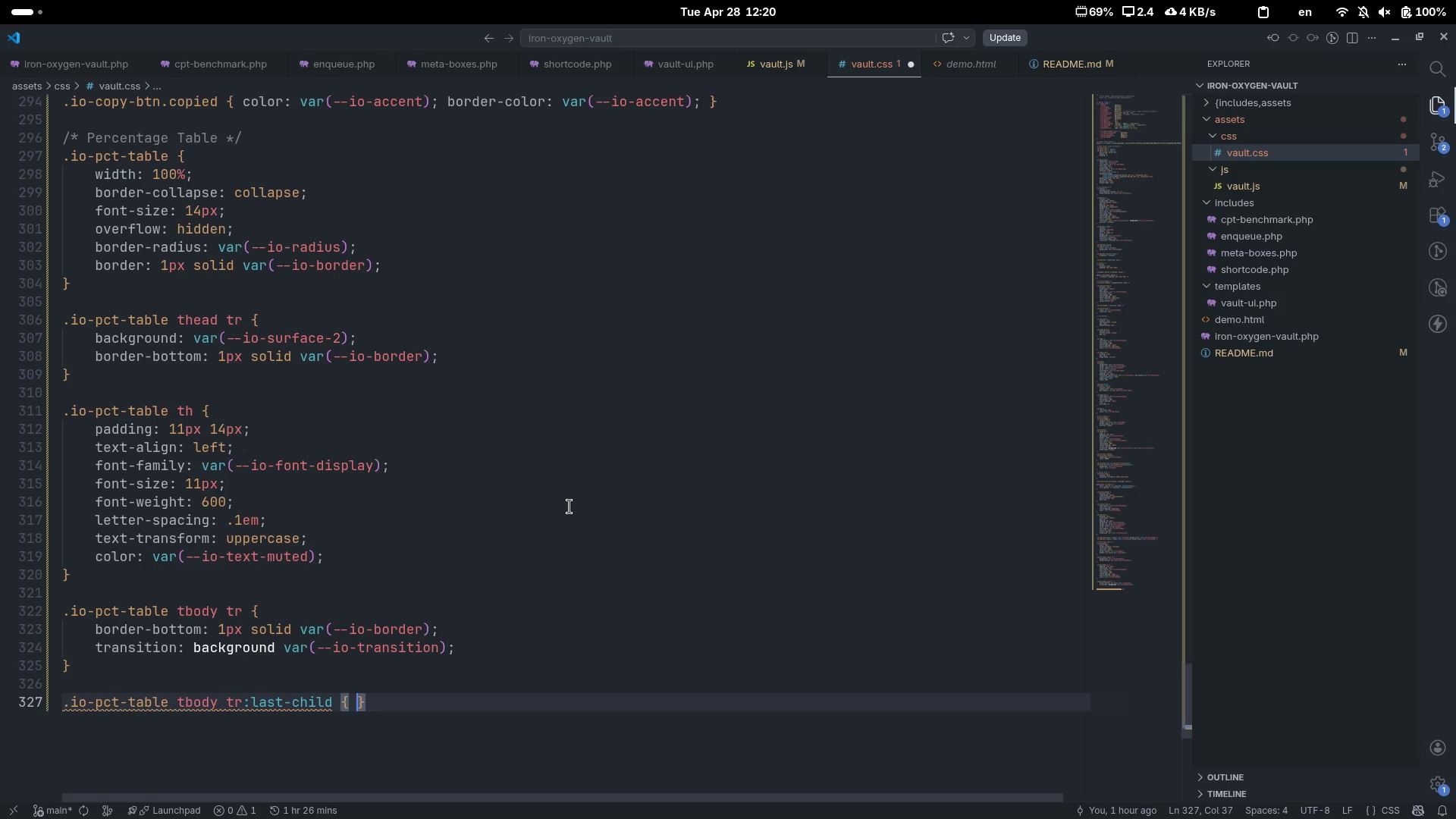 
key(ArrowLeft)
 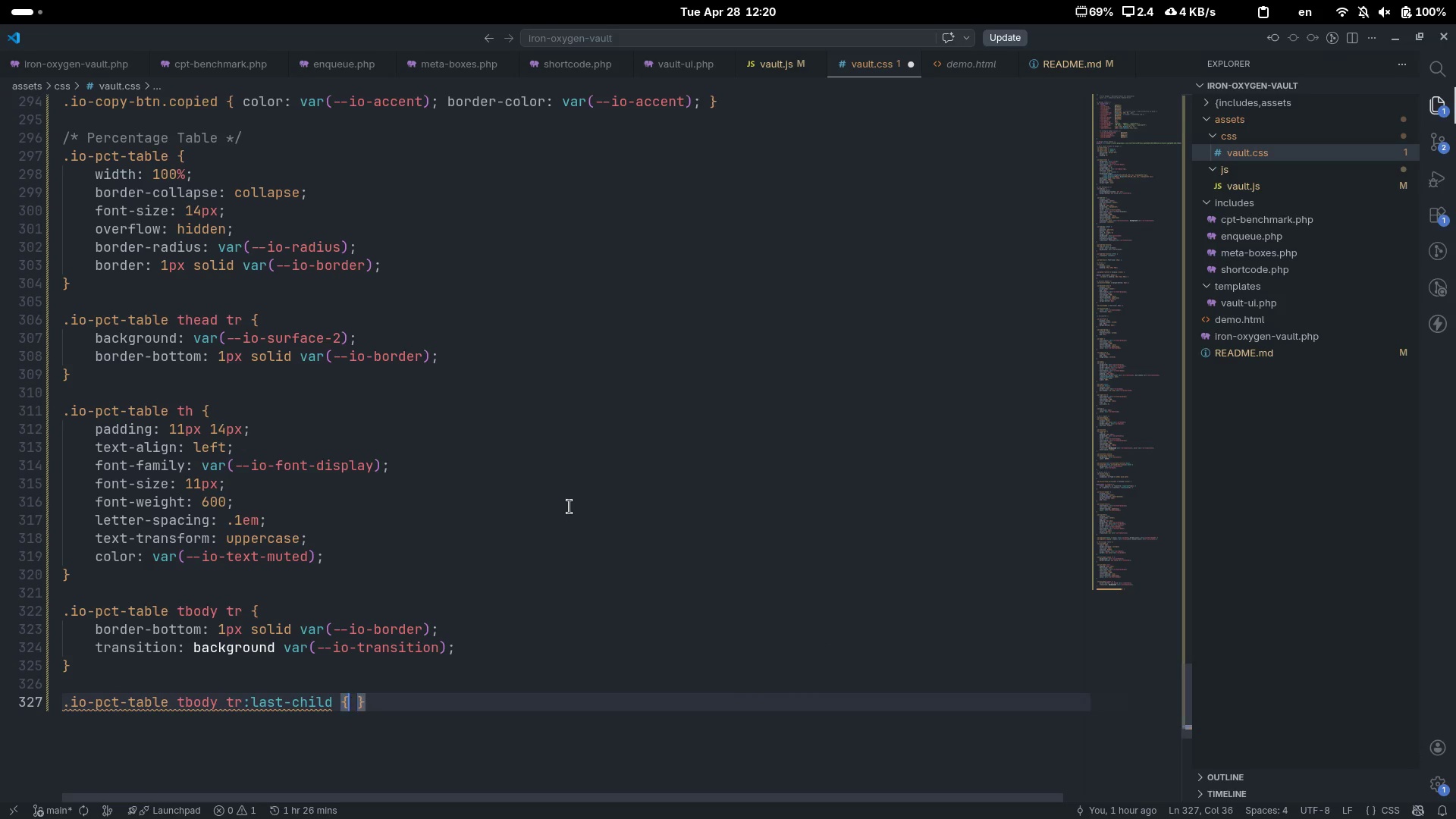 
type( border)
 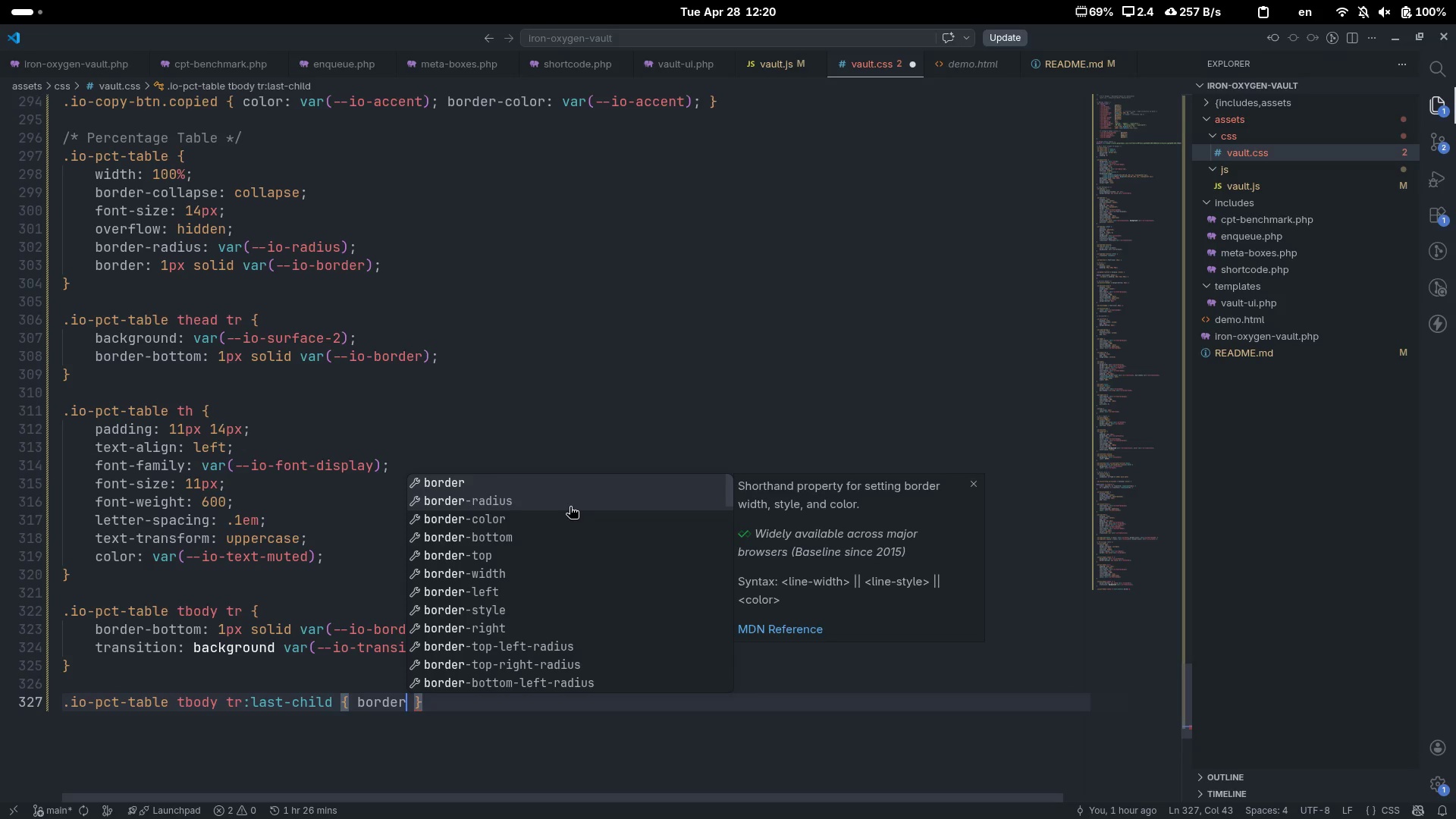 
key(ArrowDown)
 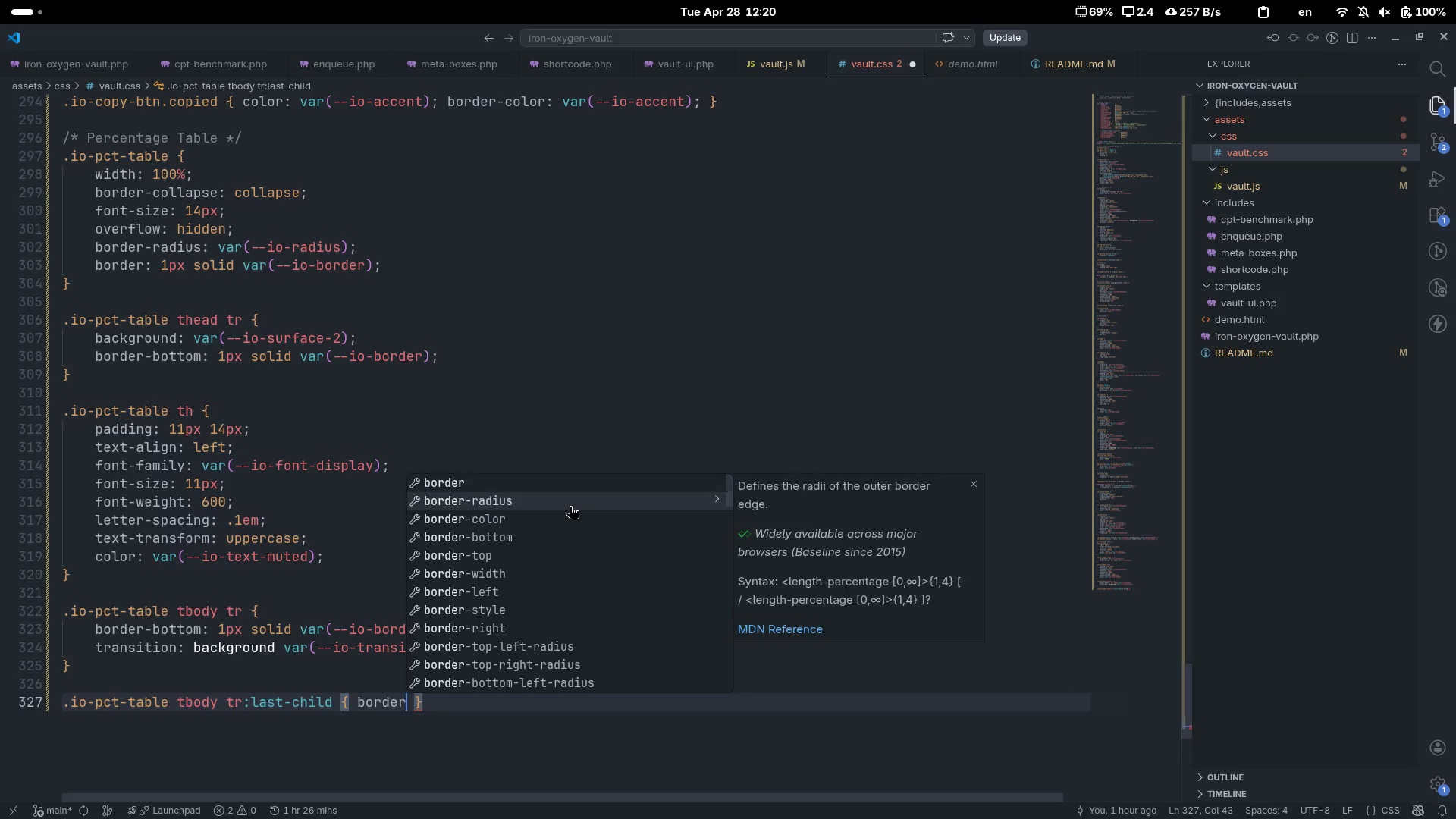 
key(ArrowDown)
 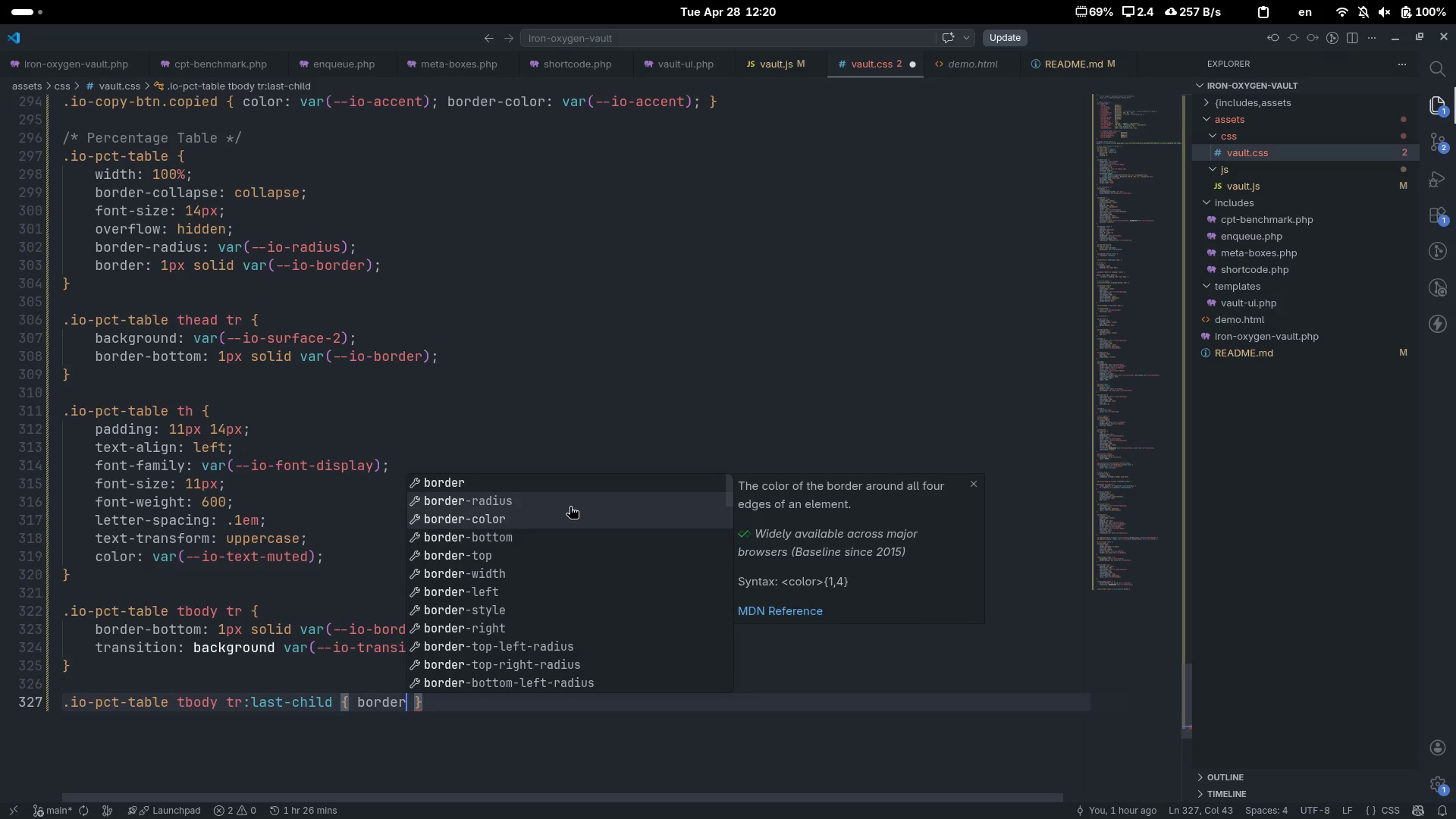 
key(ArrowDown)
 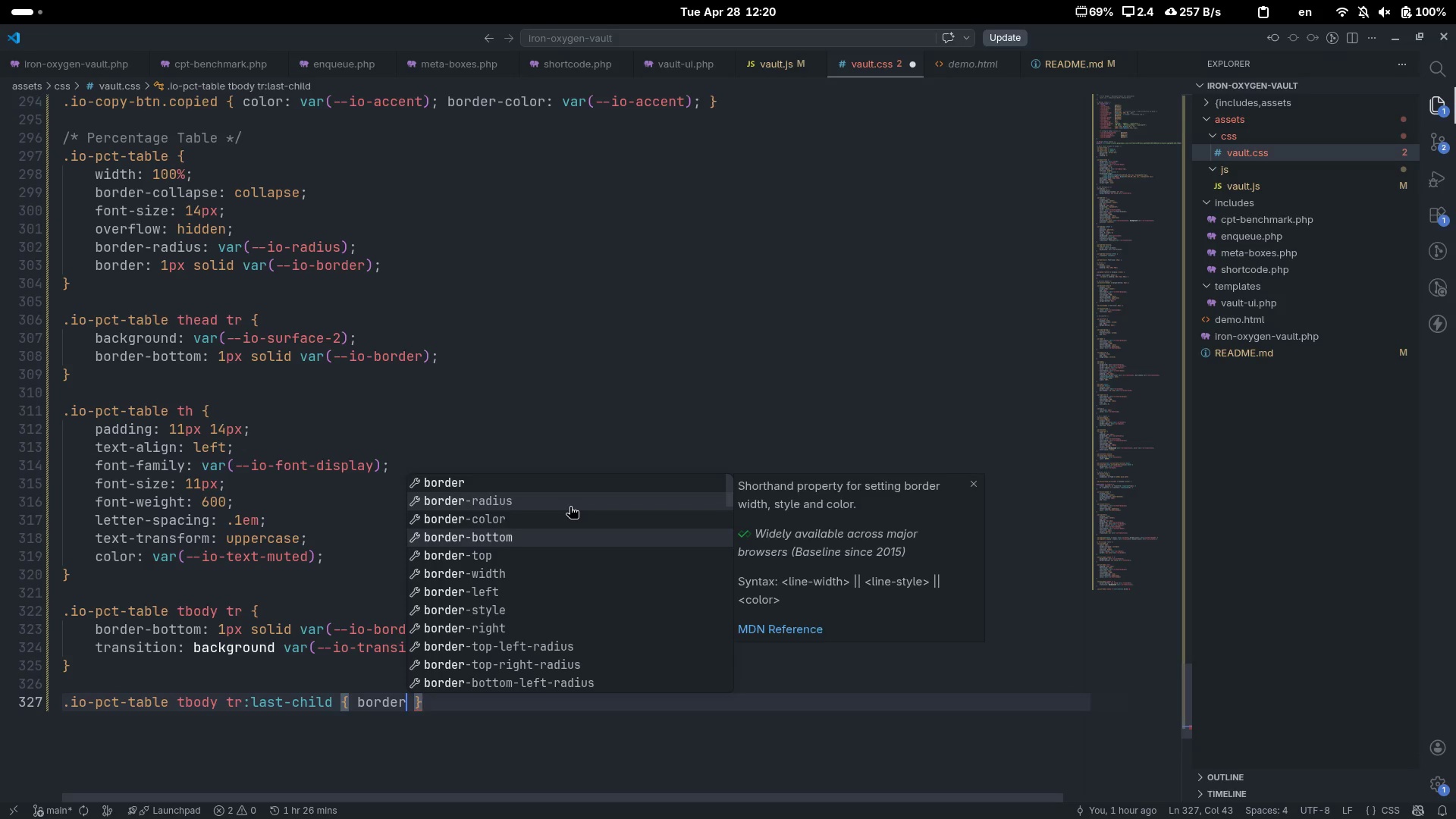 
key(Enter)
 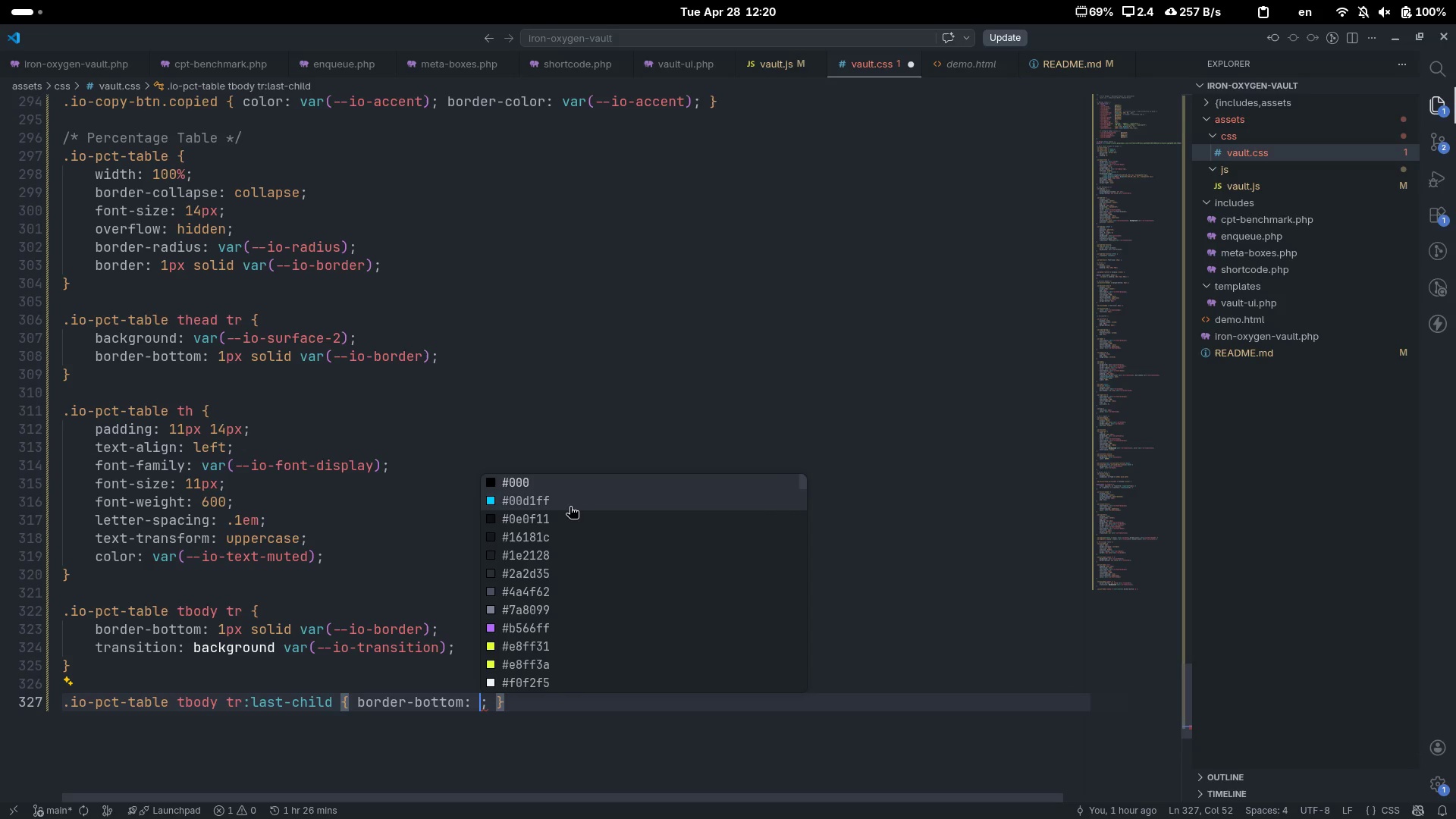 
type(none)
 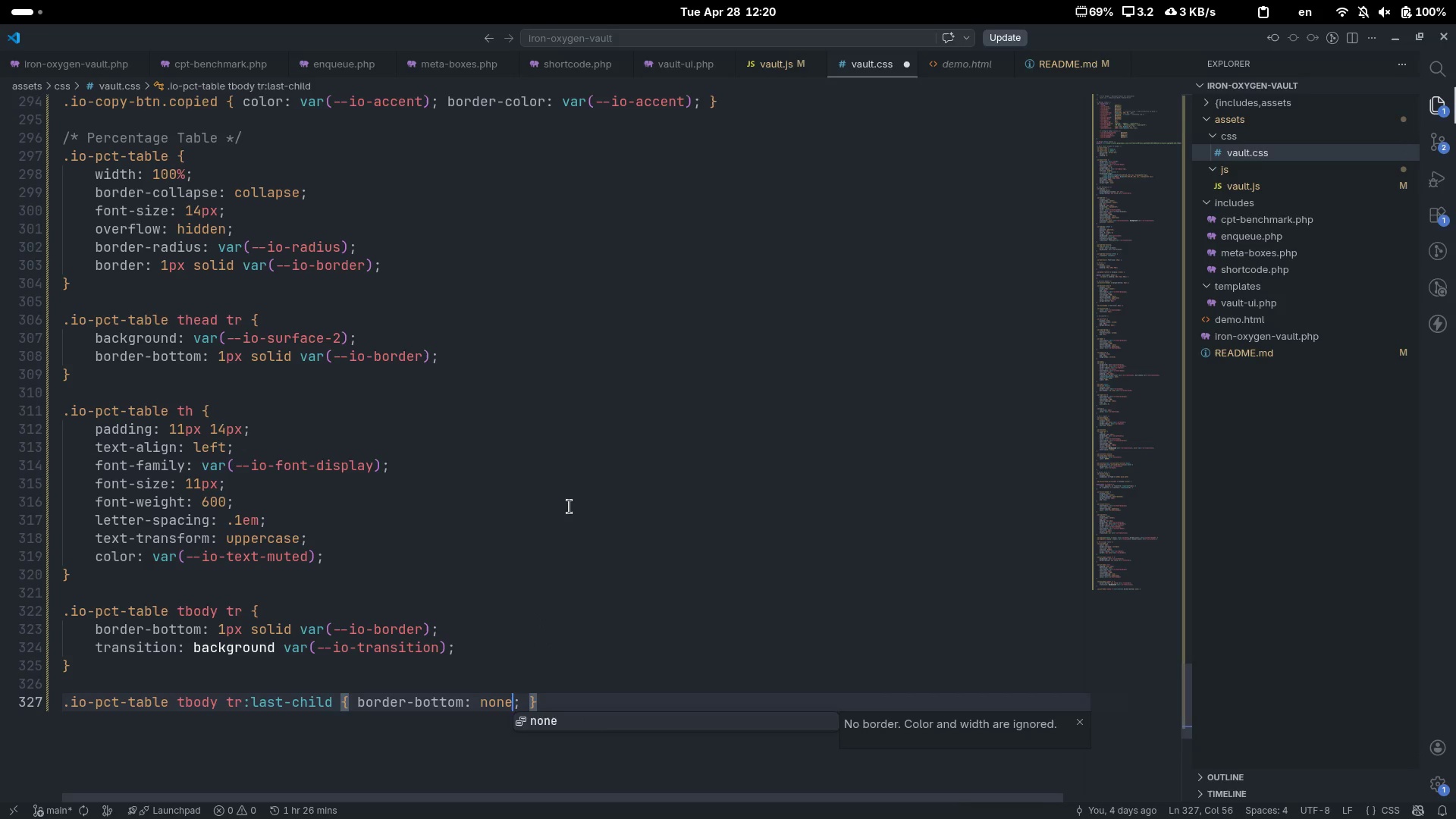 
key(Control+ArrowRight)
 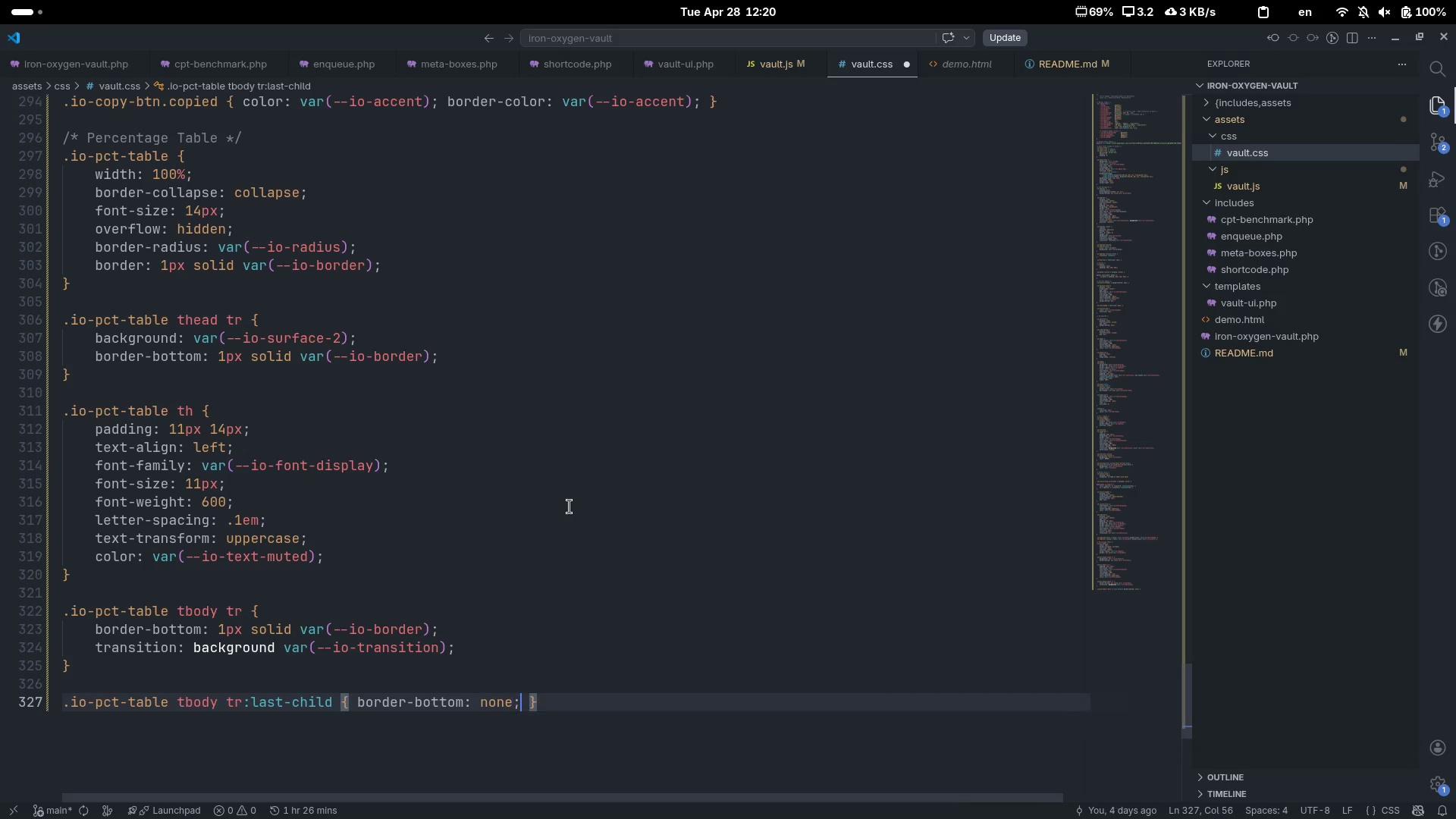 
key(Control+ArrowRight)
 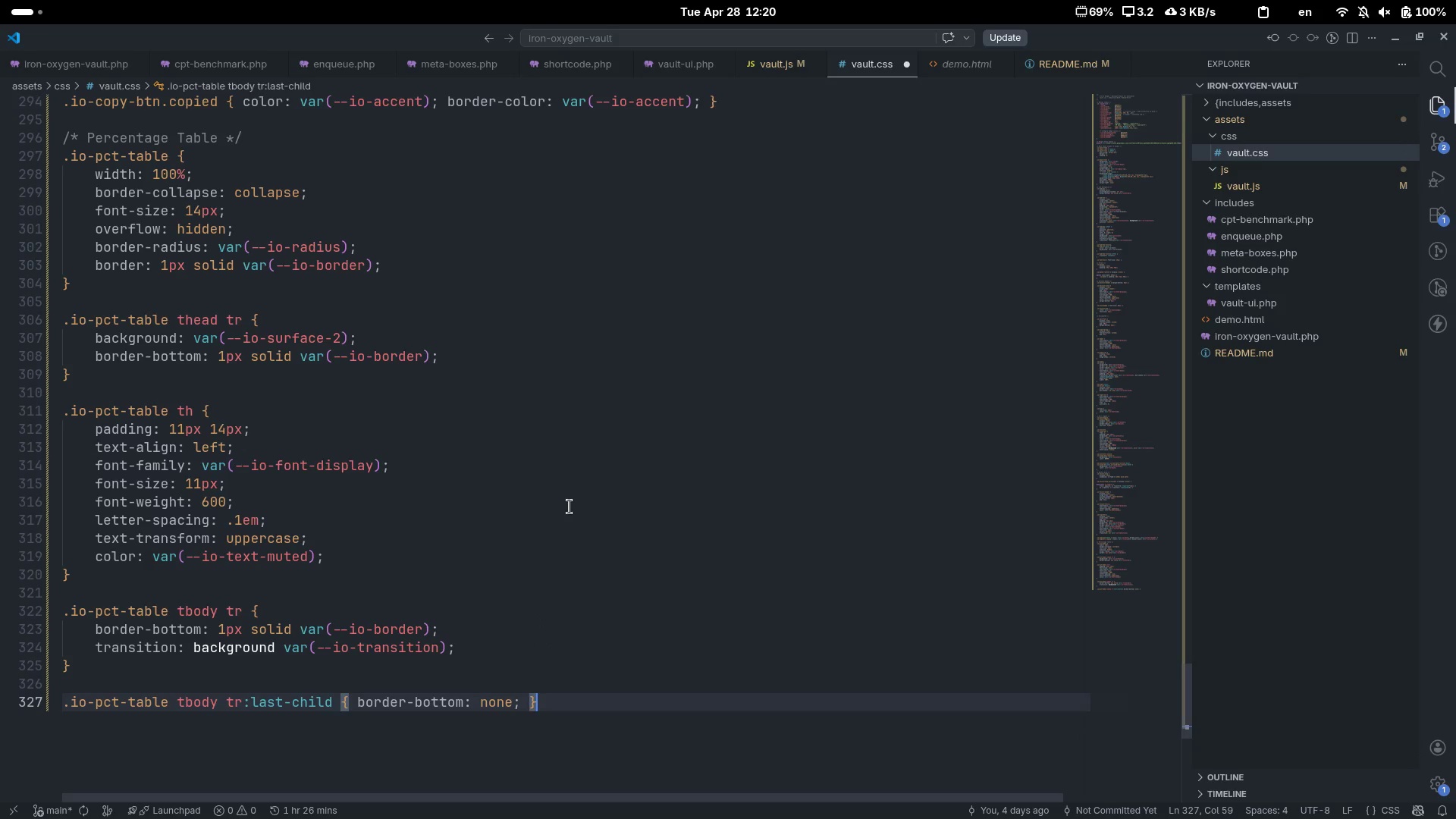 
key(Enter)
 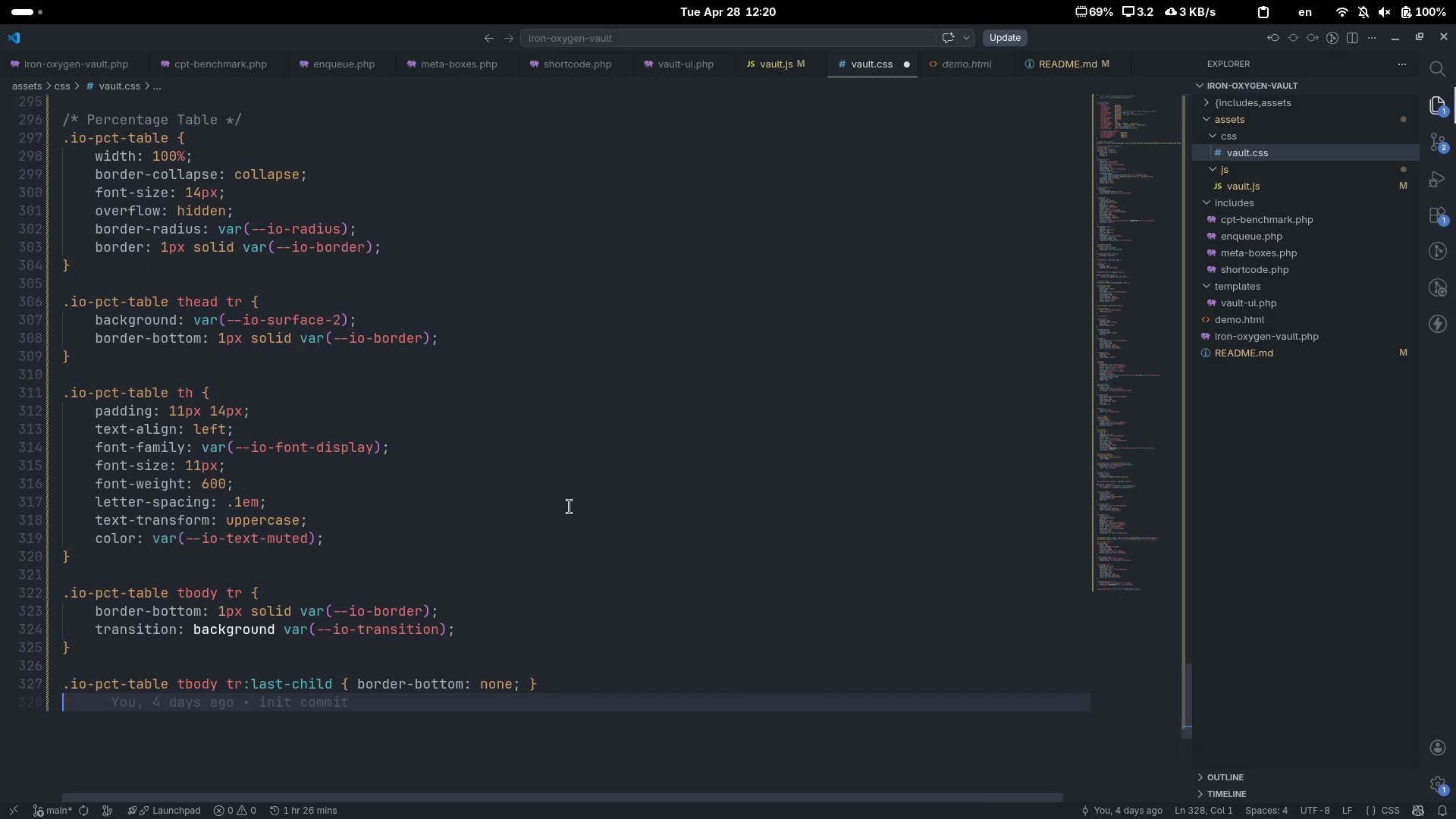 
type(.io-pct-tabl)
key(Tab)
type( tbo)
key(Tab)
type( tr:hov)
key(Tab)
 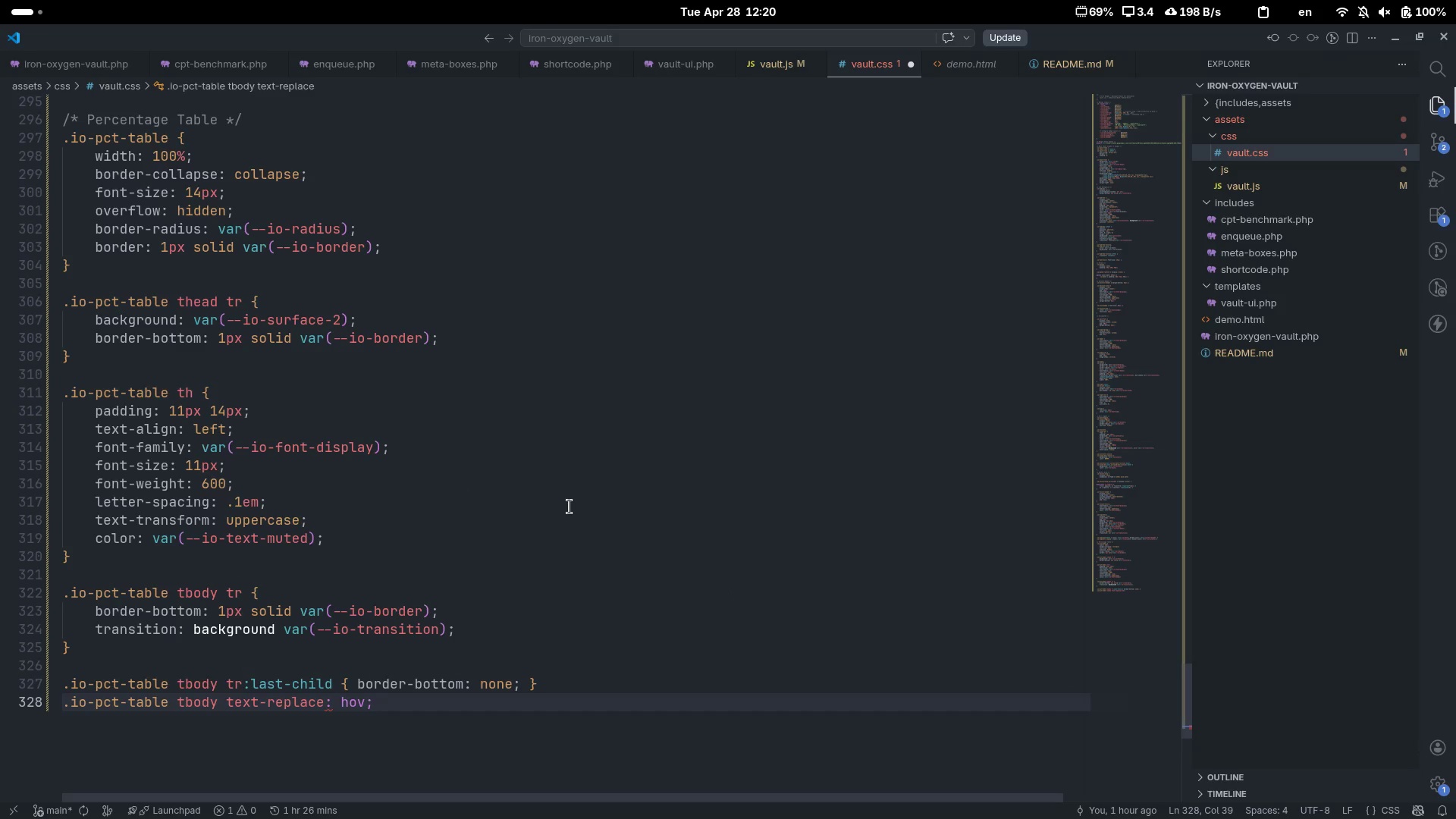 
key(Control+Z)
 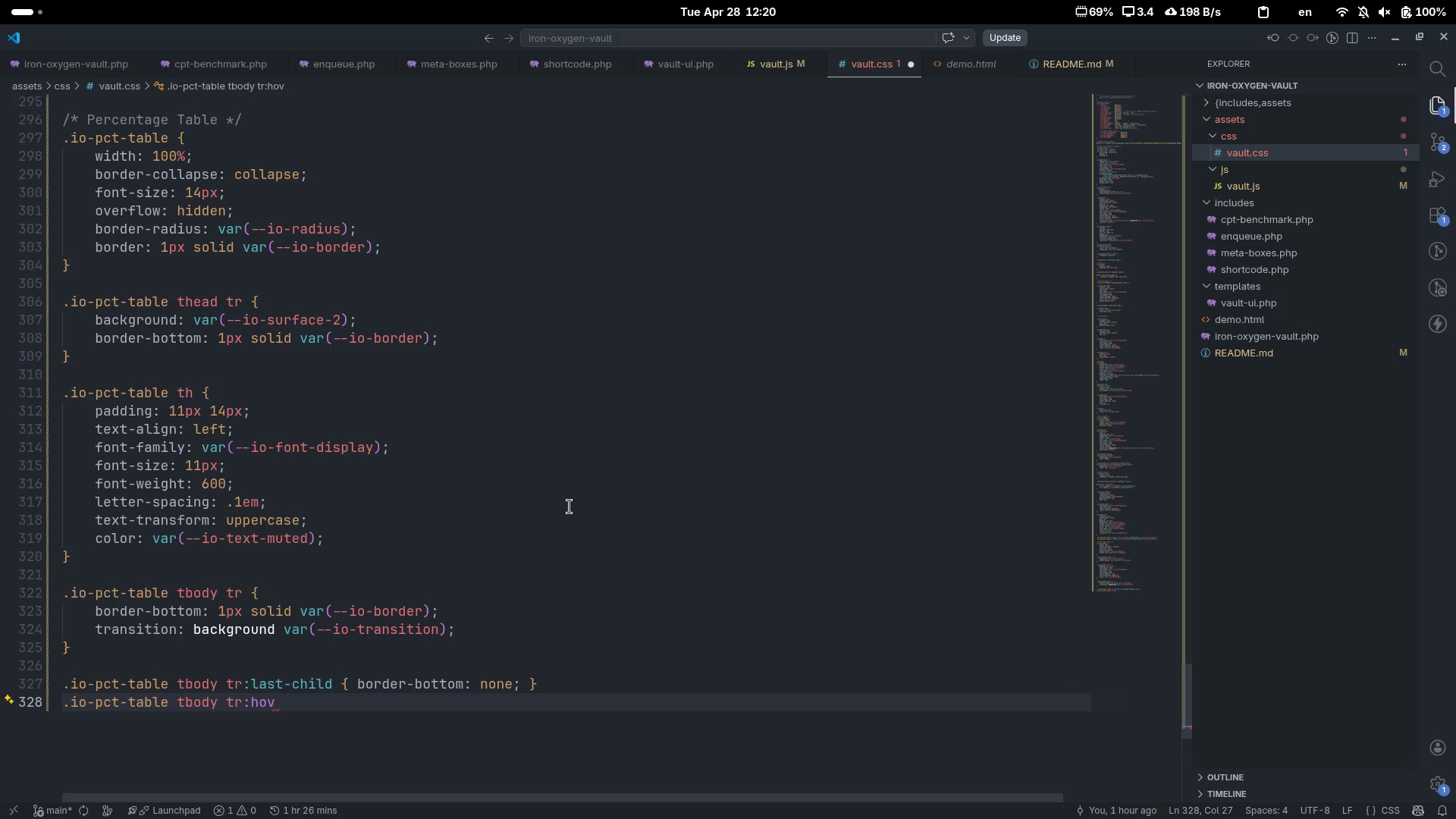 
type(er { )
 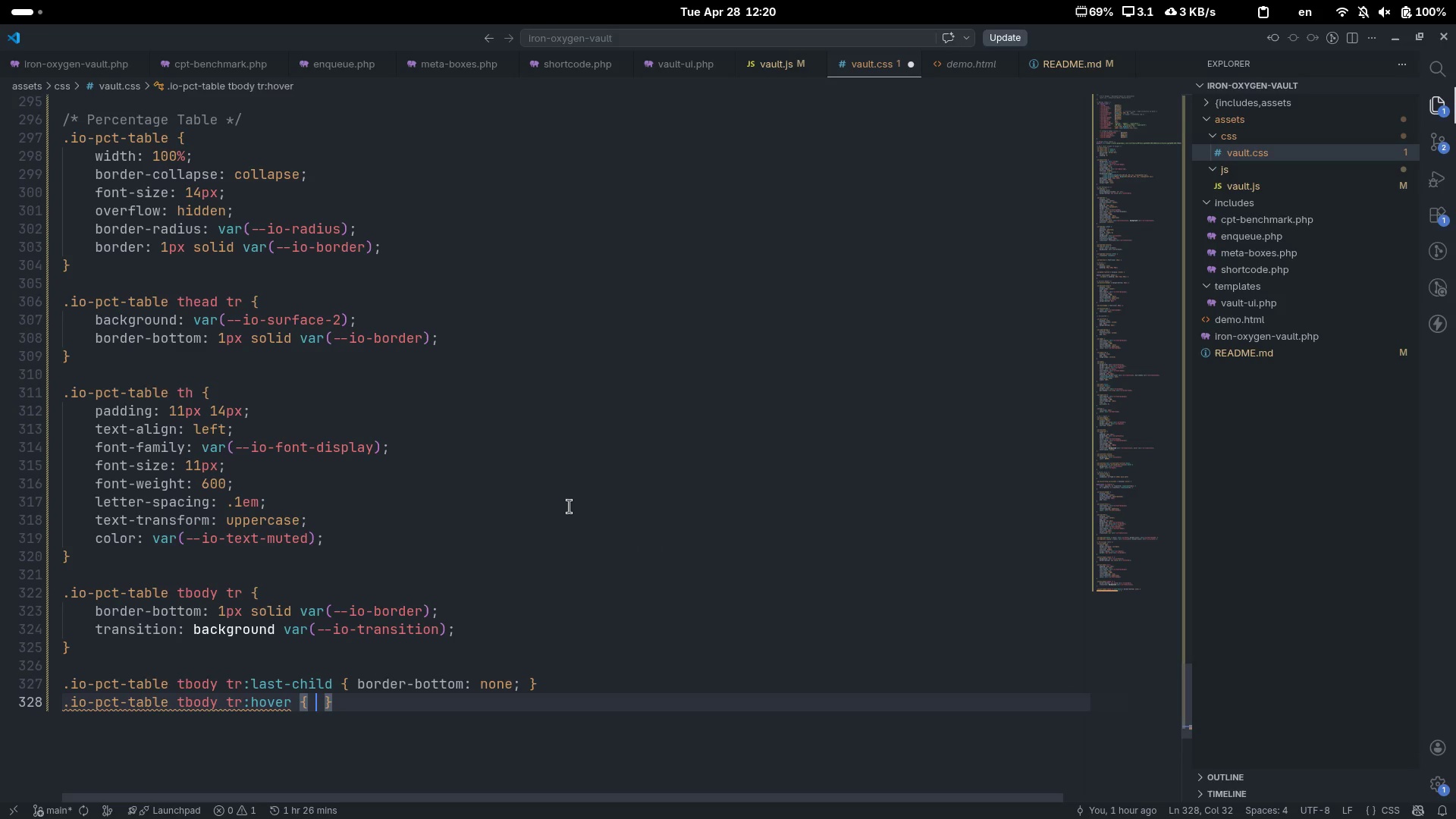 
 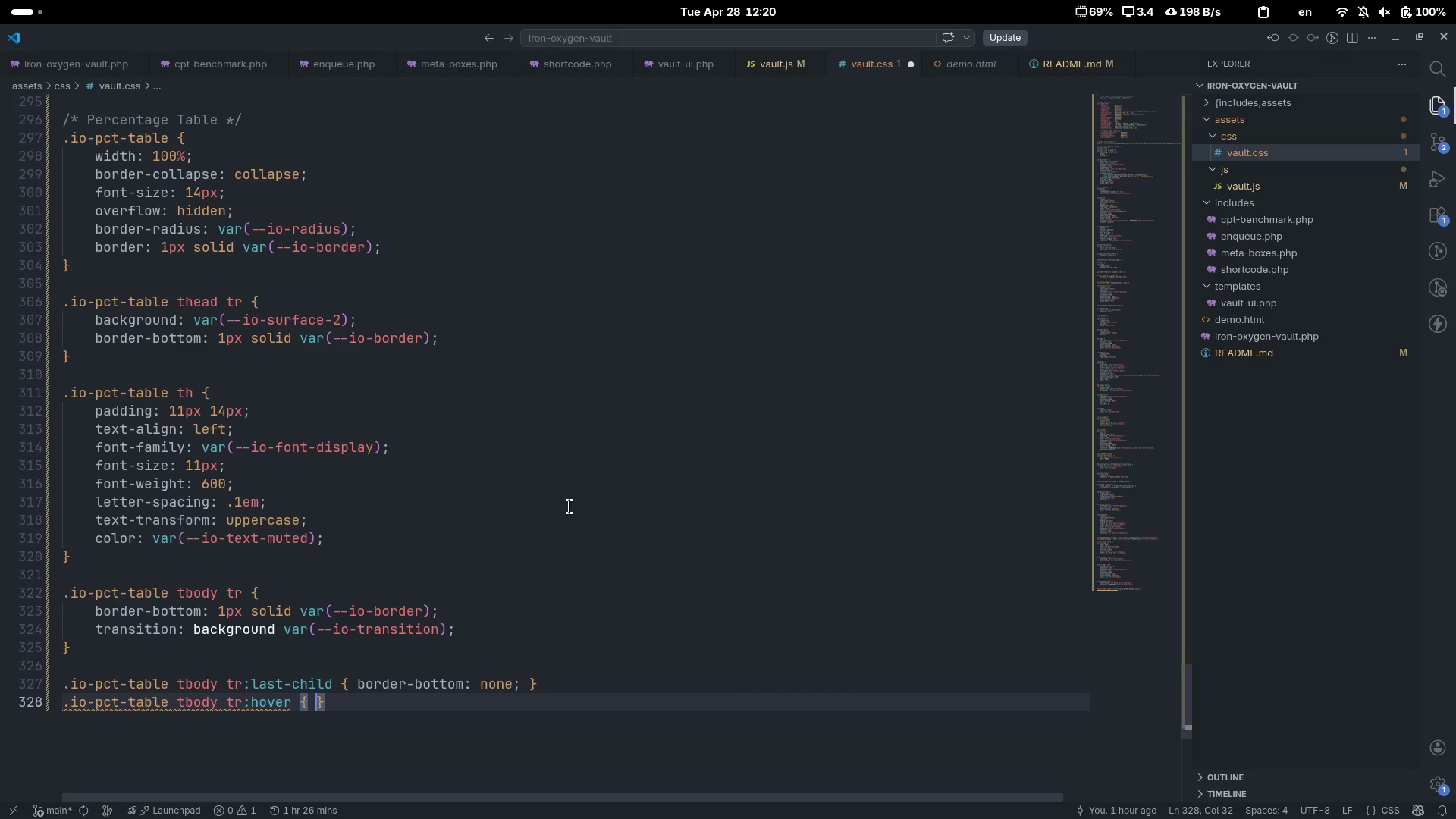 
key(ArrowLeft)
 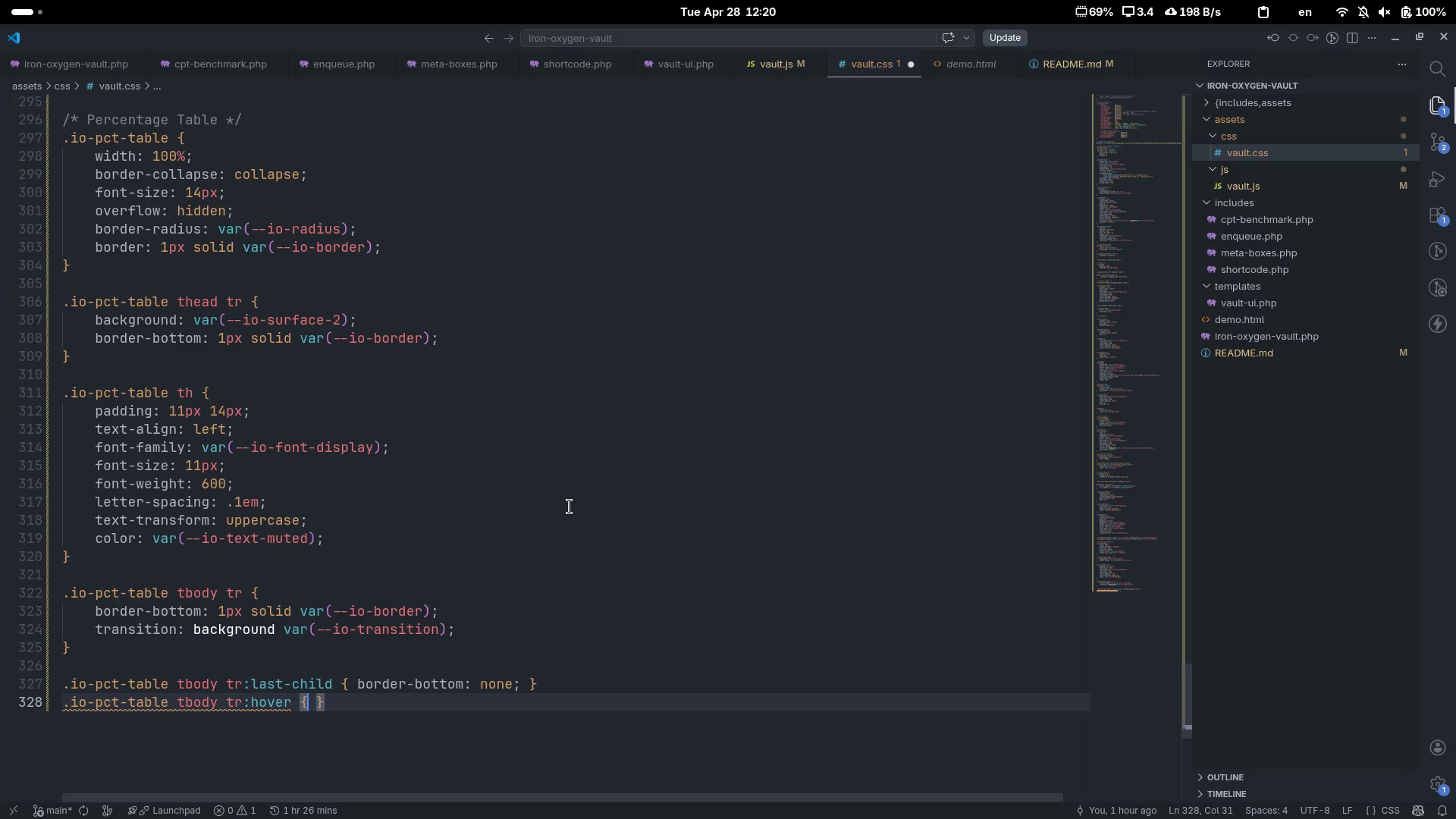 
type( back)
key(Tab)
 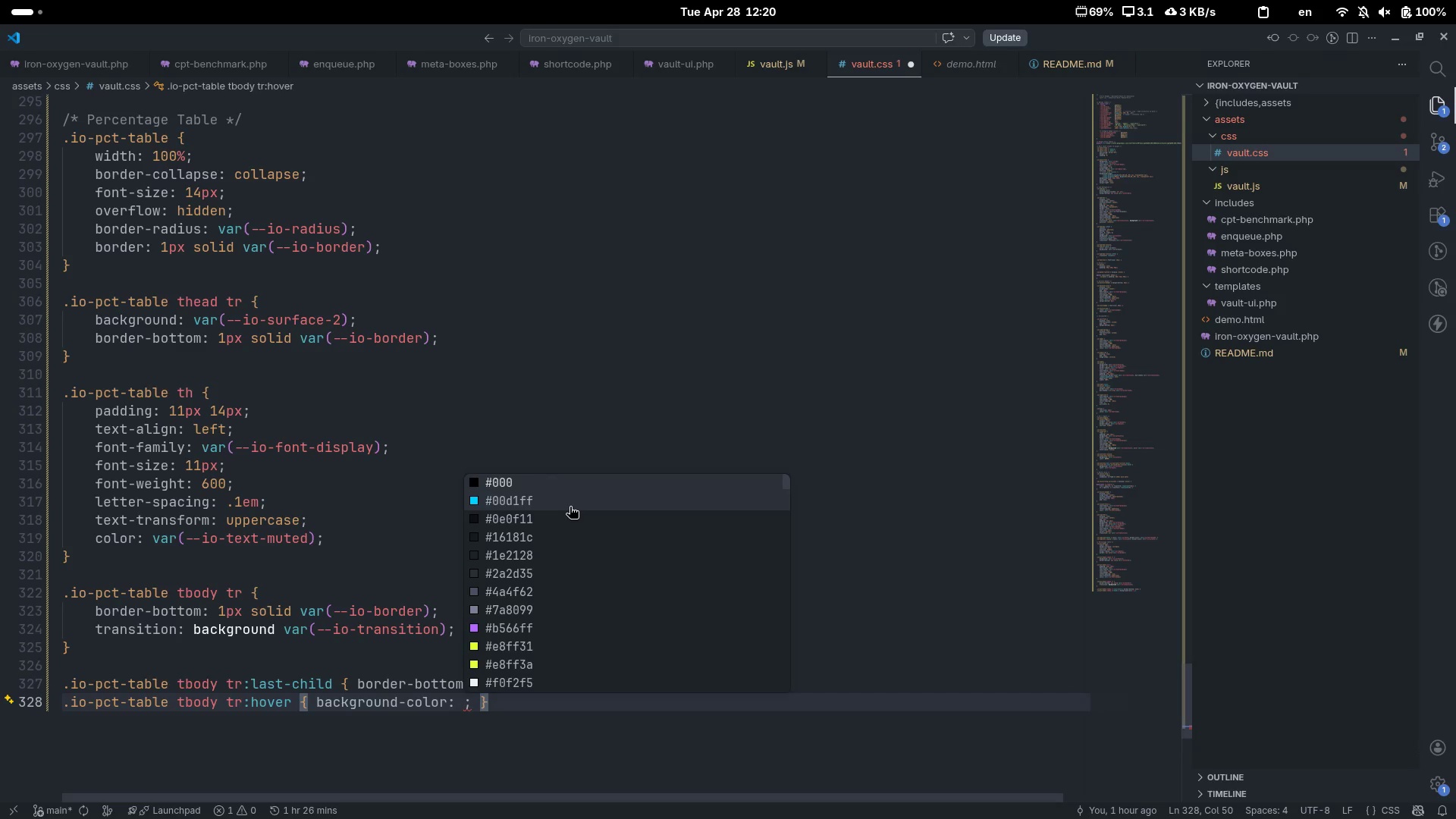 
key(Control+Z)
 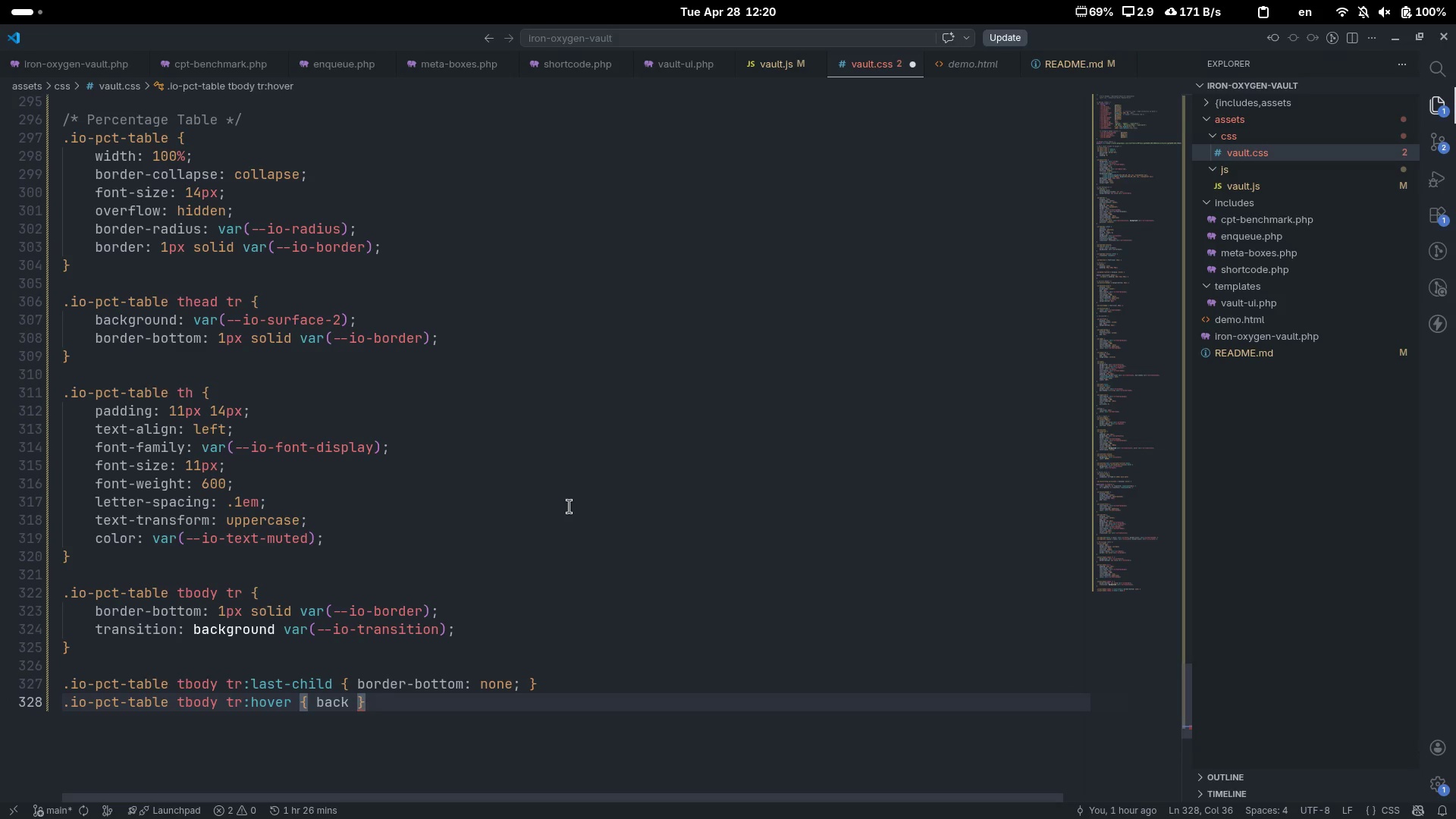 
type(gro)
 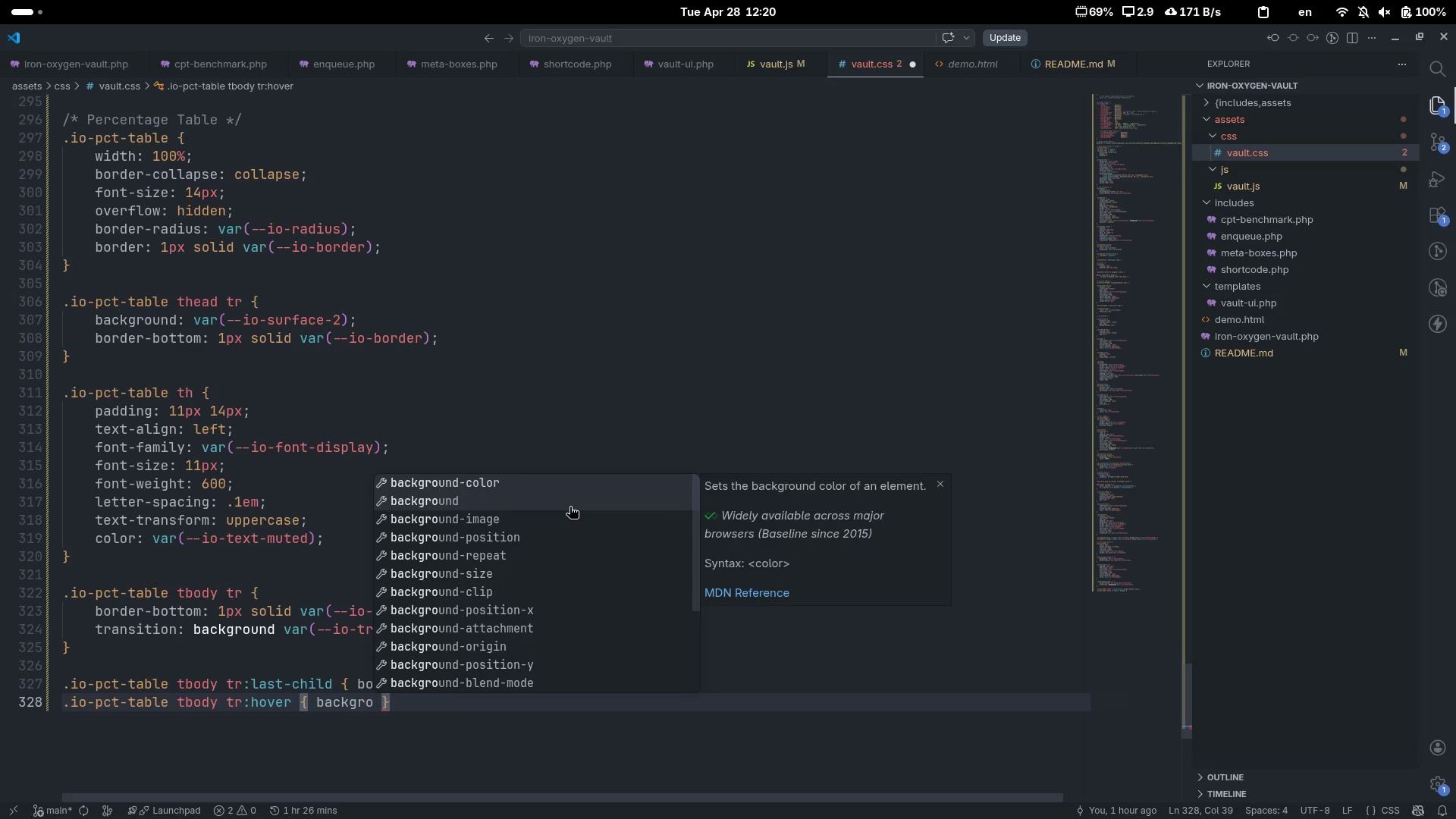 
key(ArrowDown)
 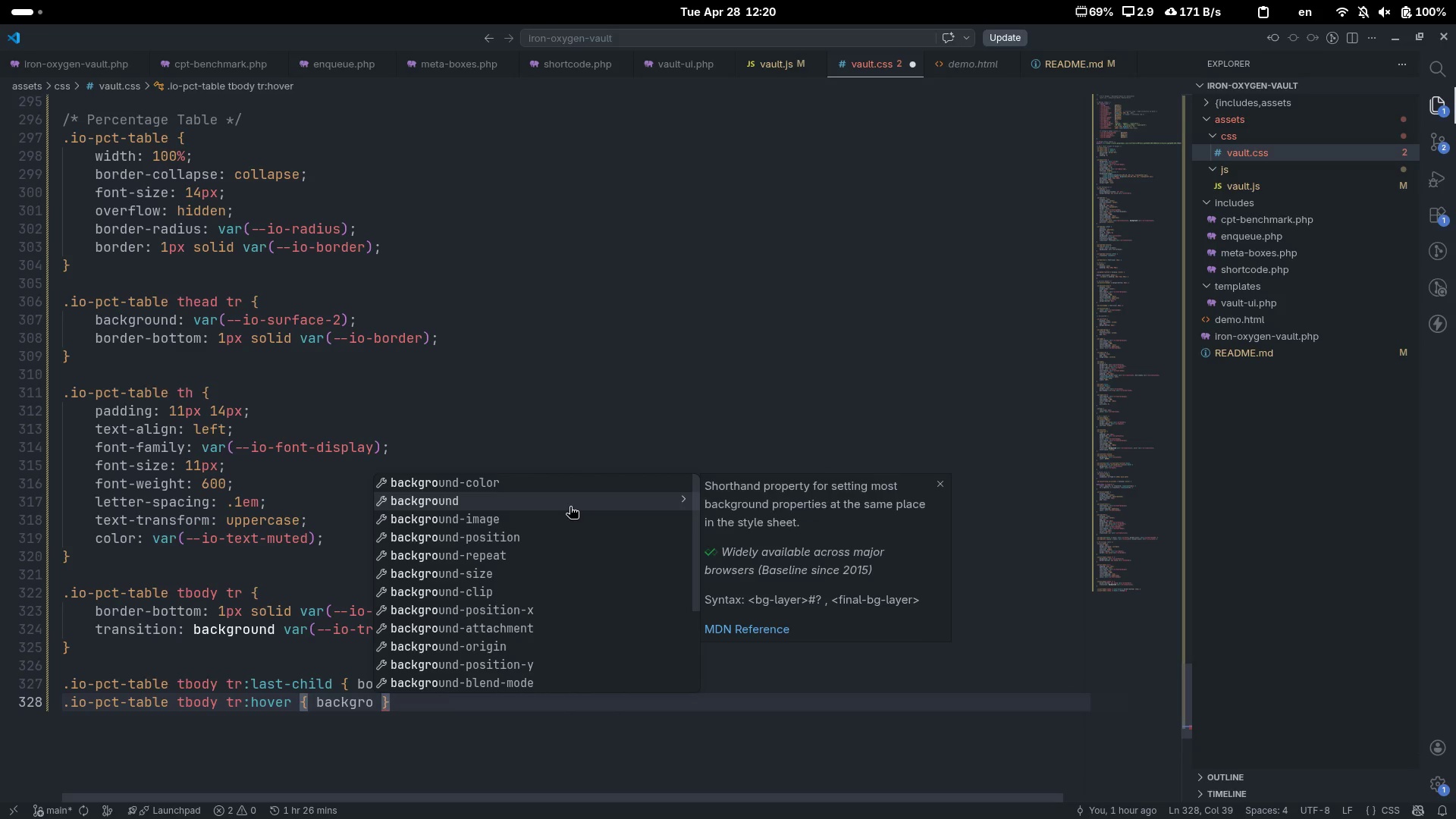 
key(Enter)
 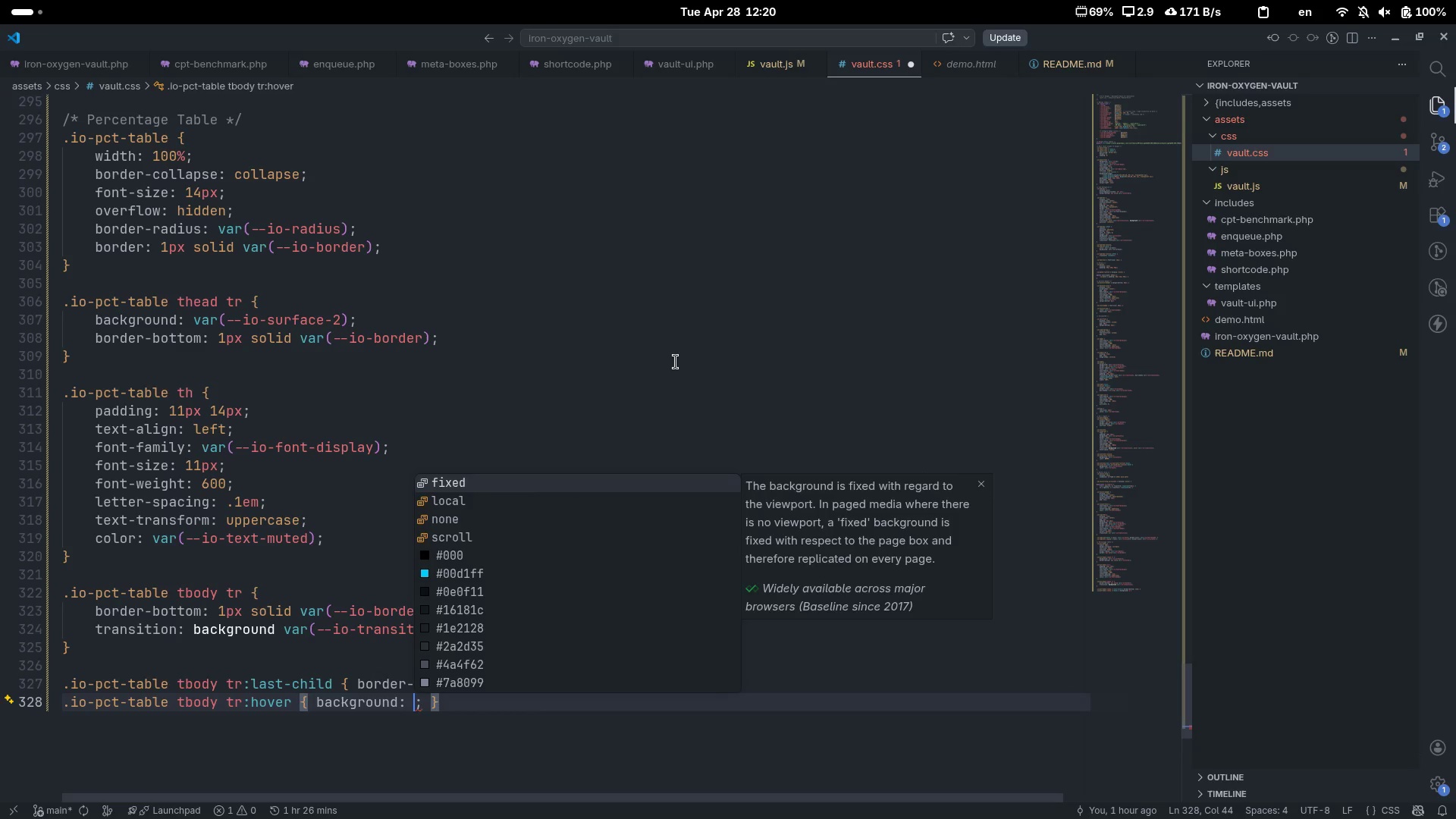 
type(var(--iosir)
key(Backspace)
key(Backspace)
type(-sur)
 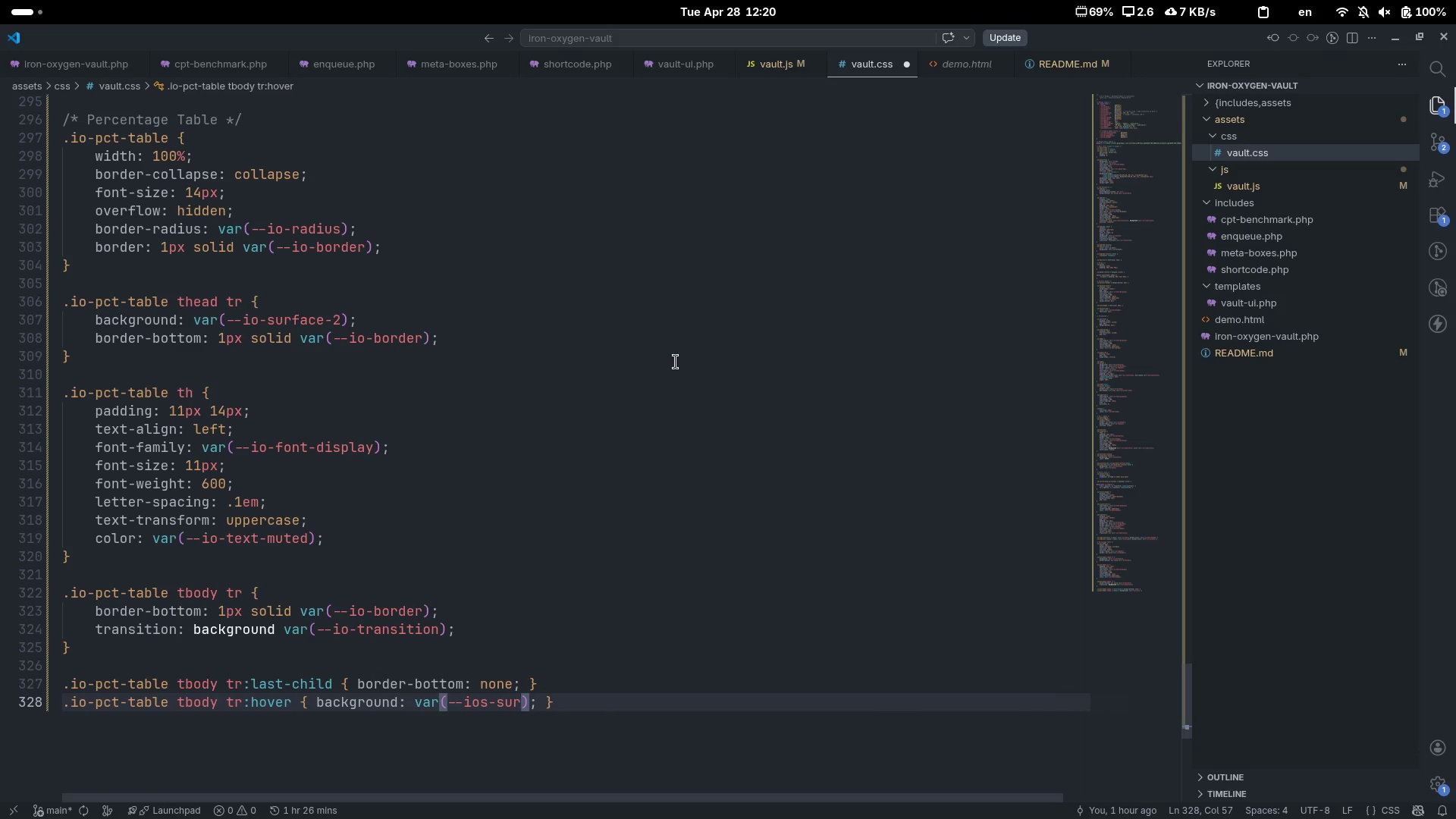 
key(Control+Backspace)
 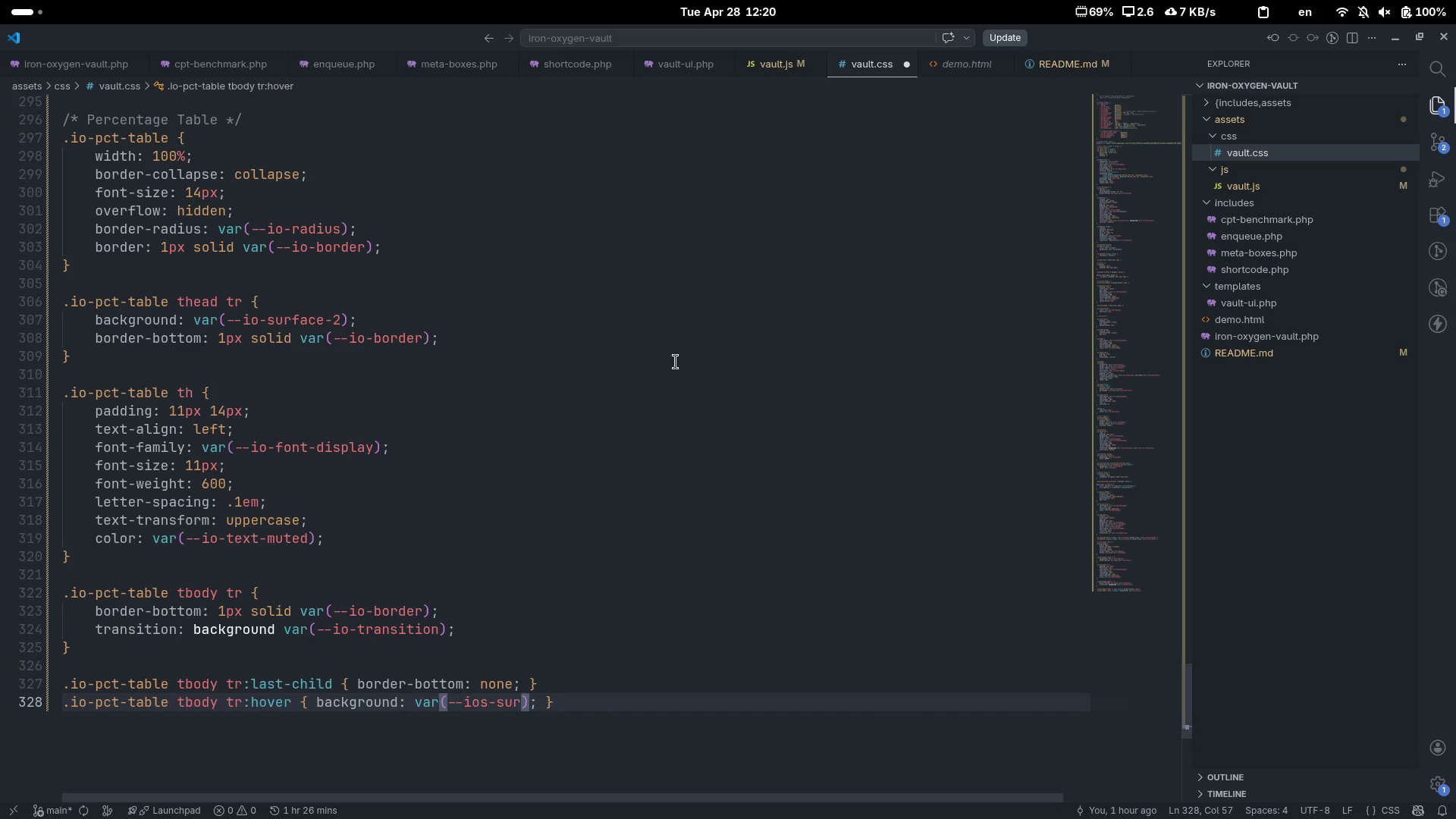 
key(Control+Backspace)
 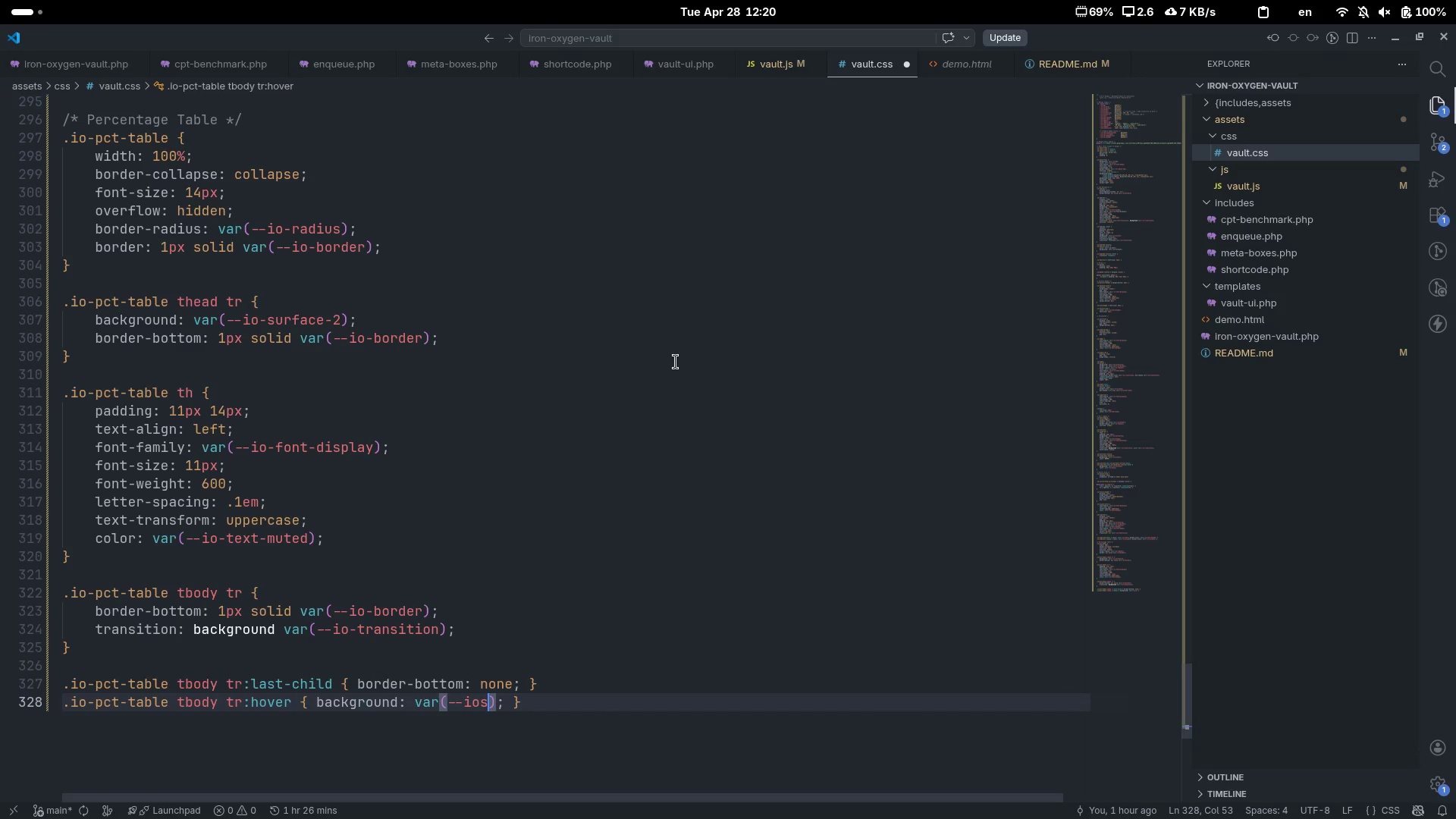 
key(Backspace)
 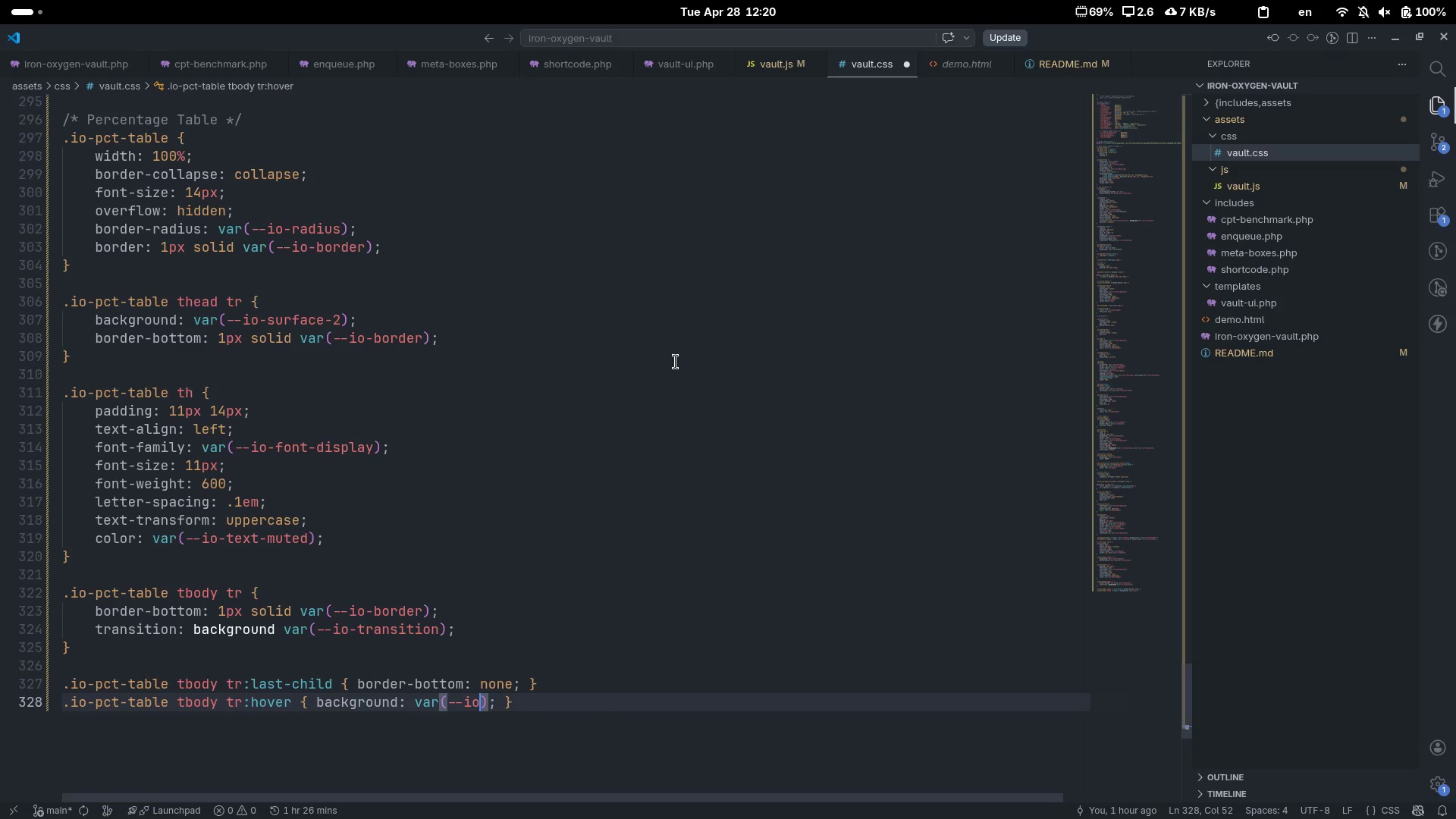 
key(Minus)
 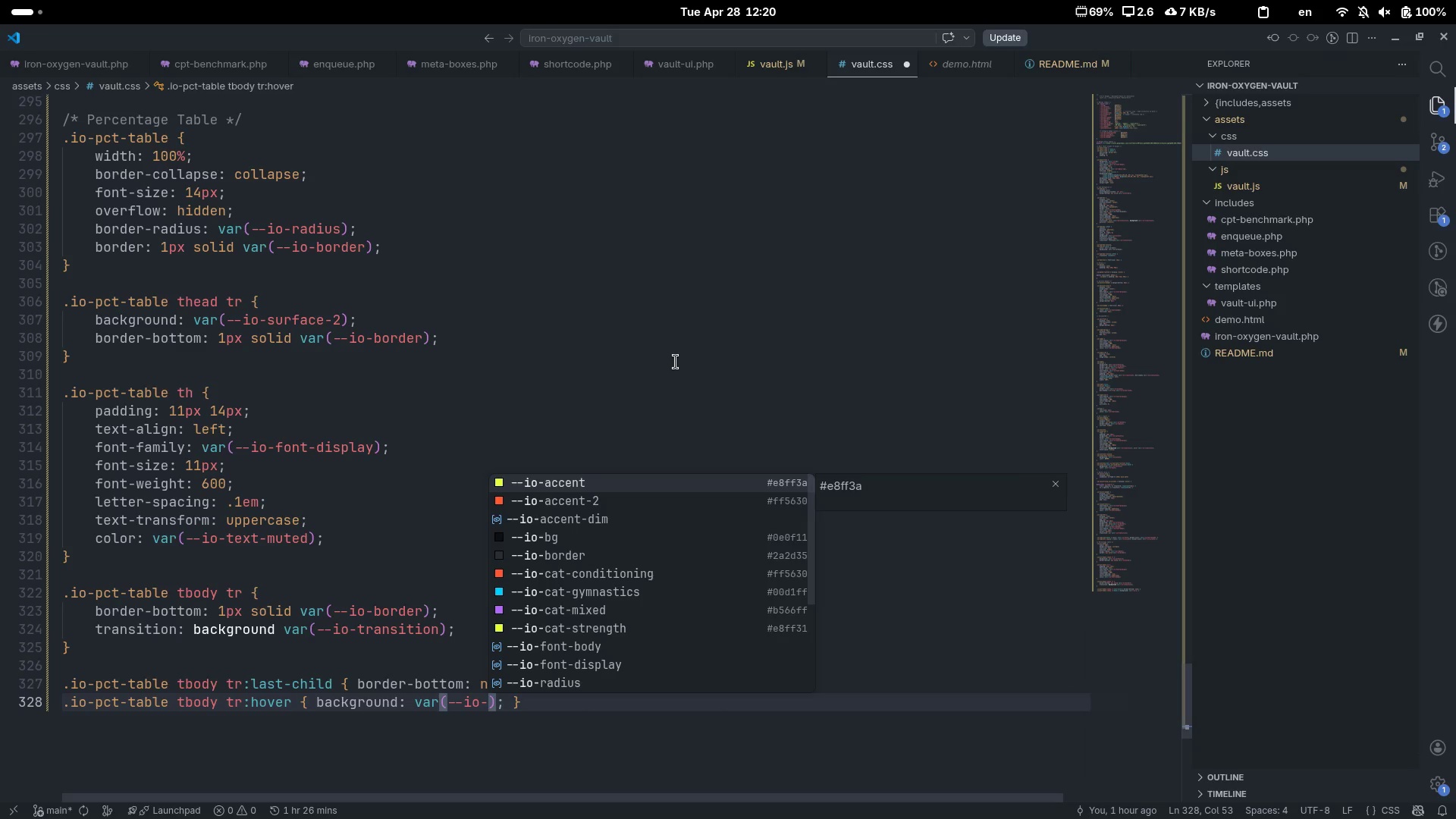 
key(ArrowDown)
 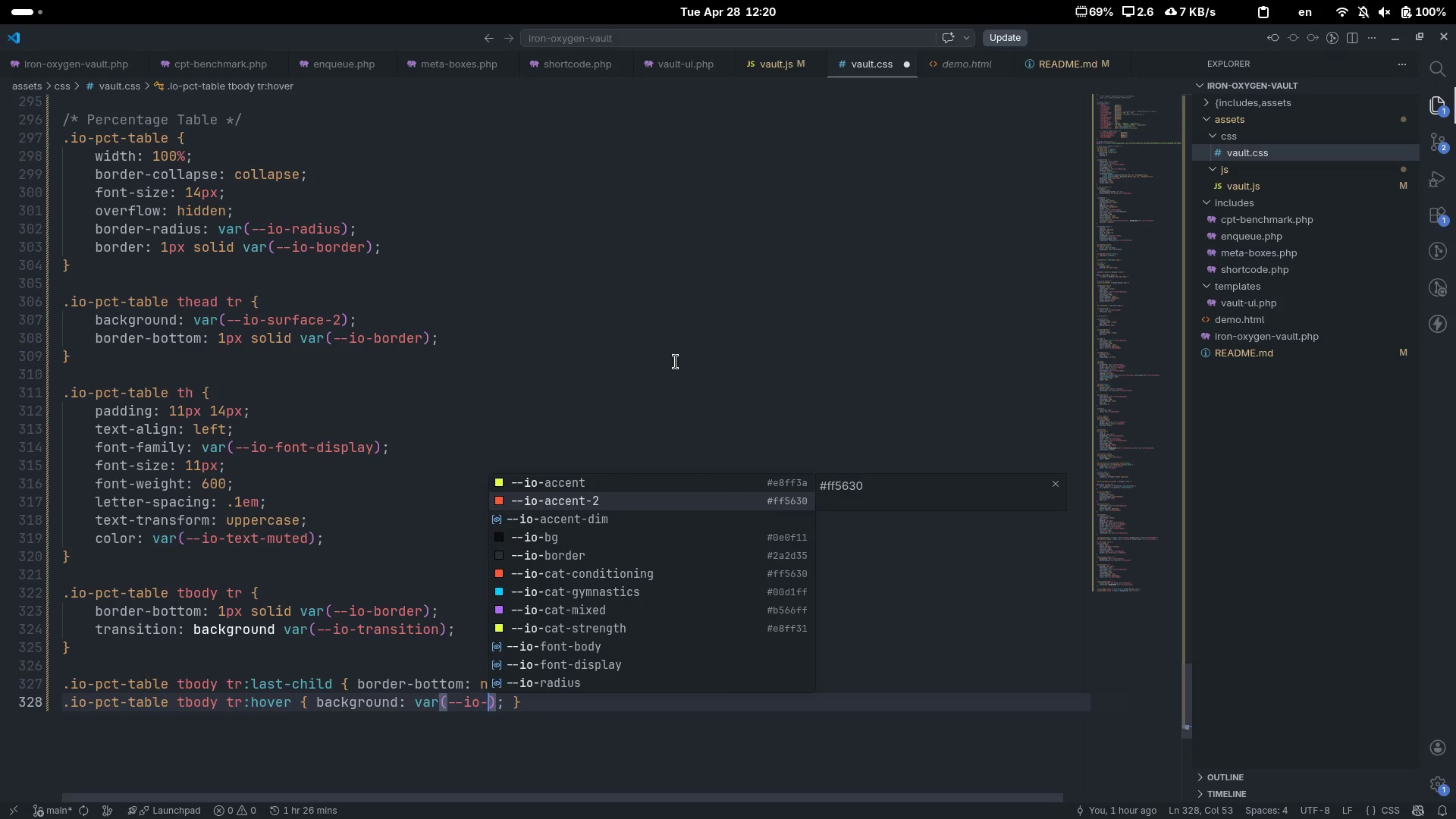 
type(sur)
 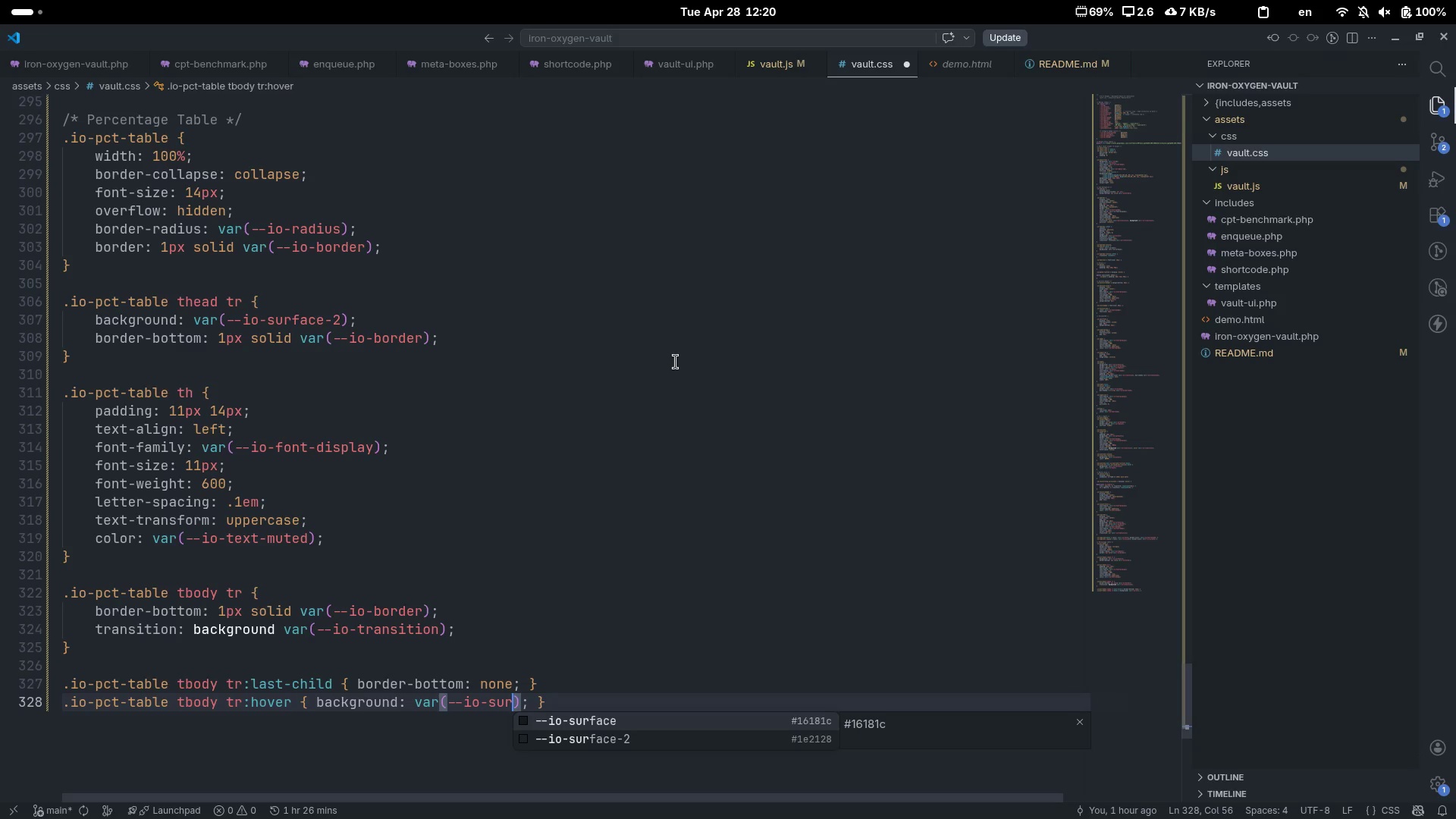 
key(ArrowDown)
 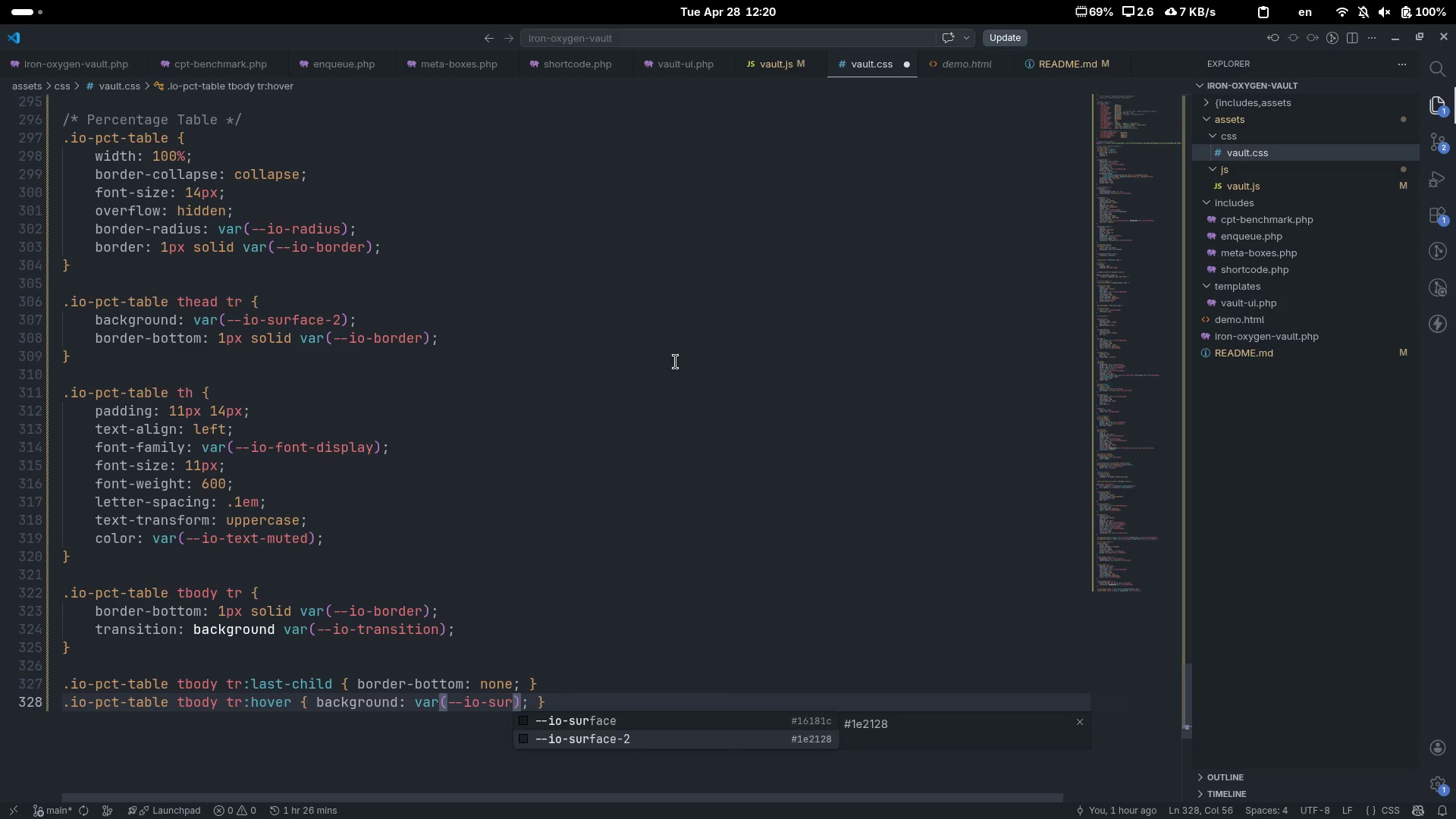 
key(Enter)
 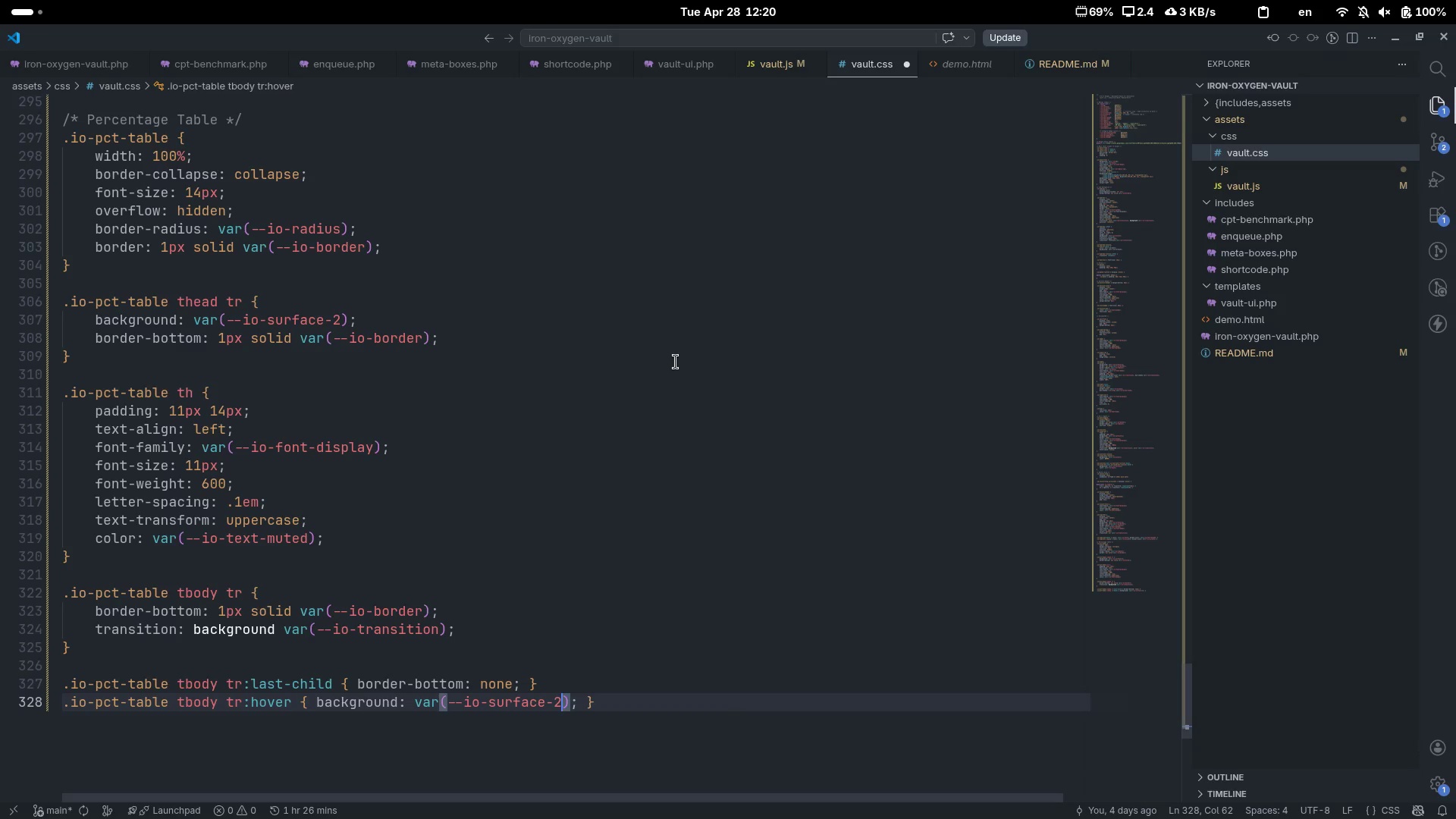 
key(Control+ArrowRight)
 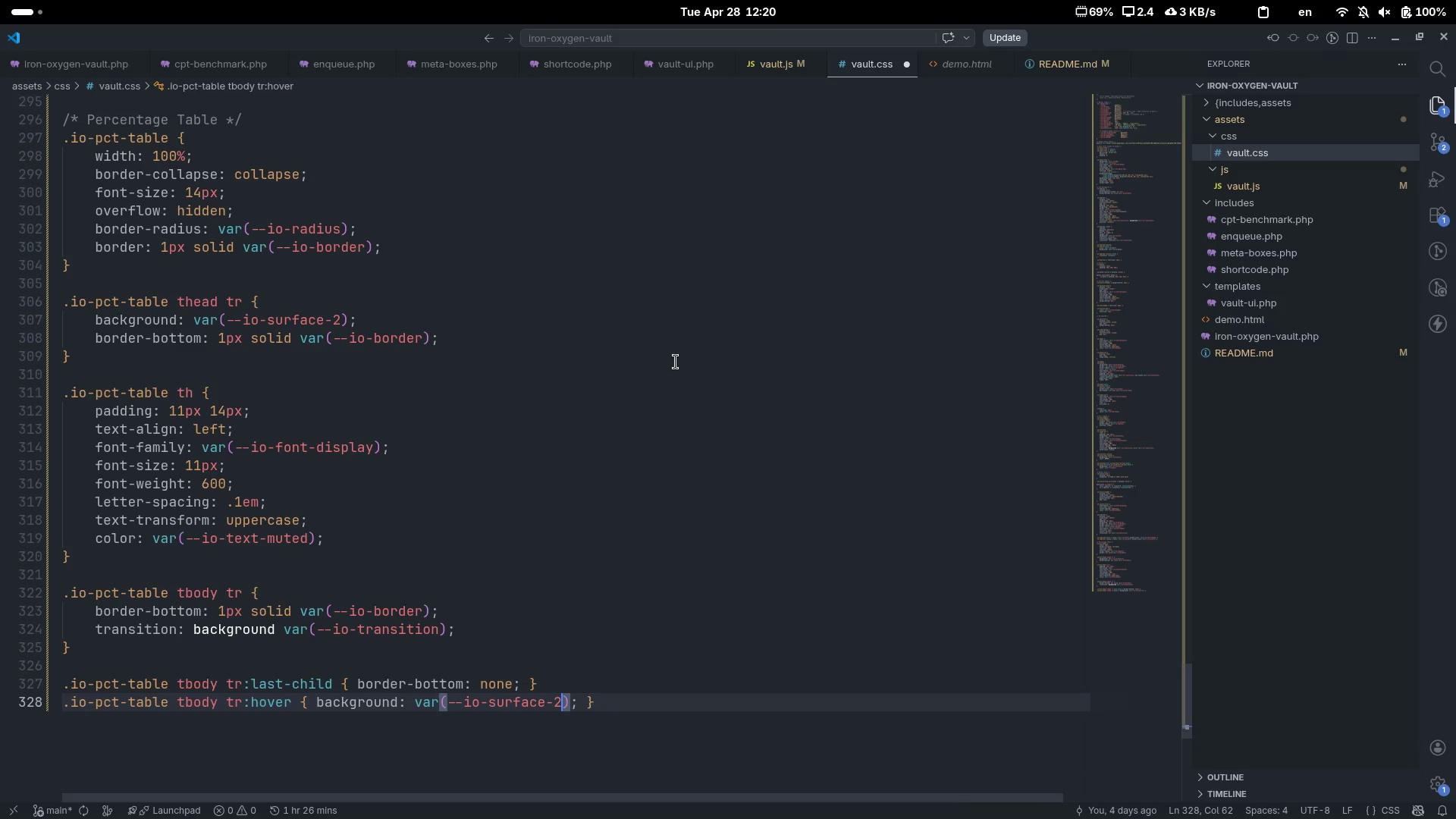 
key(Control+ArrowRight)
 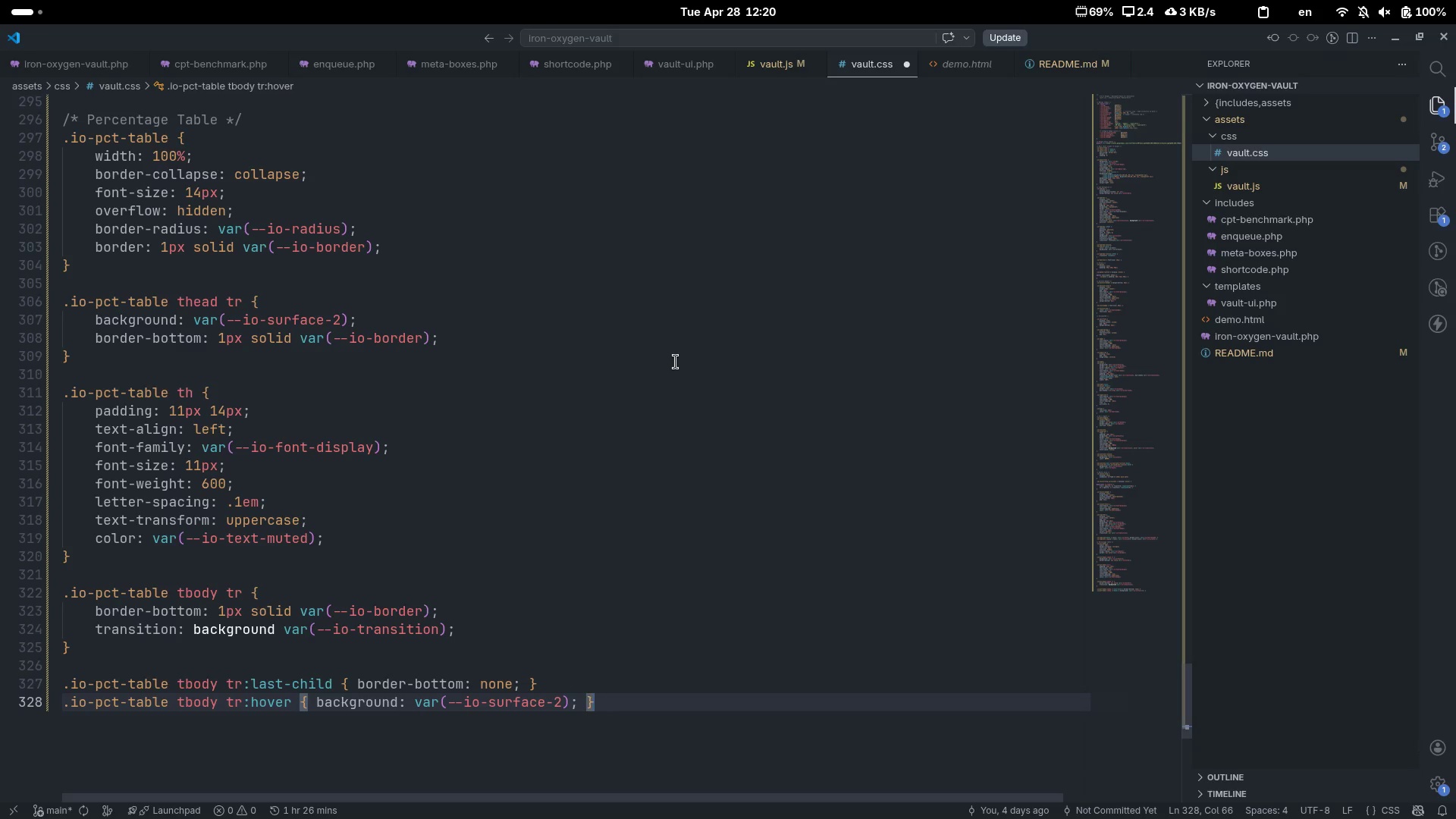 
key(Enter)
 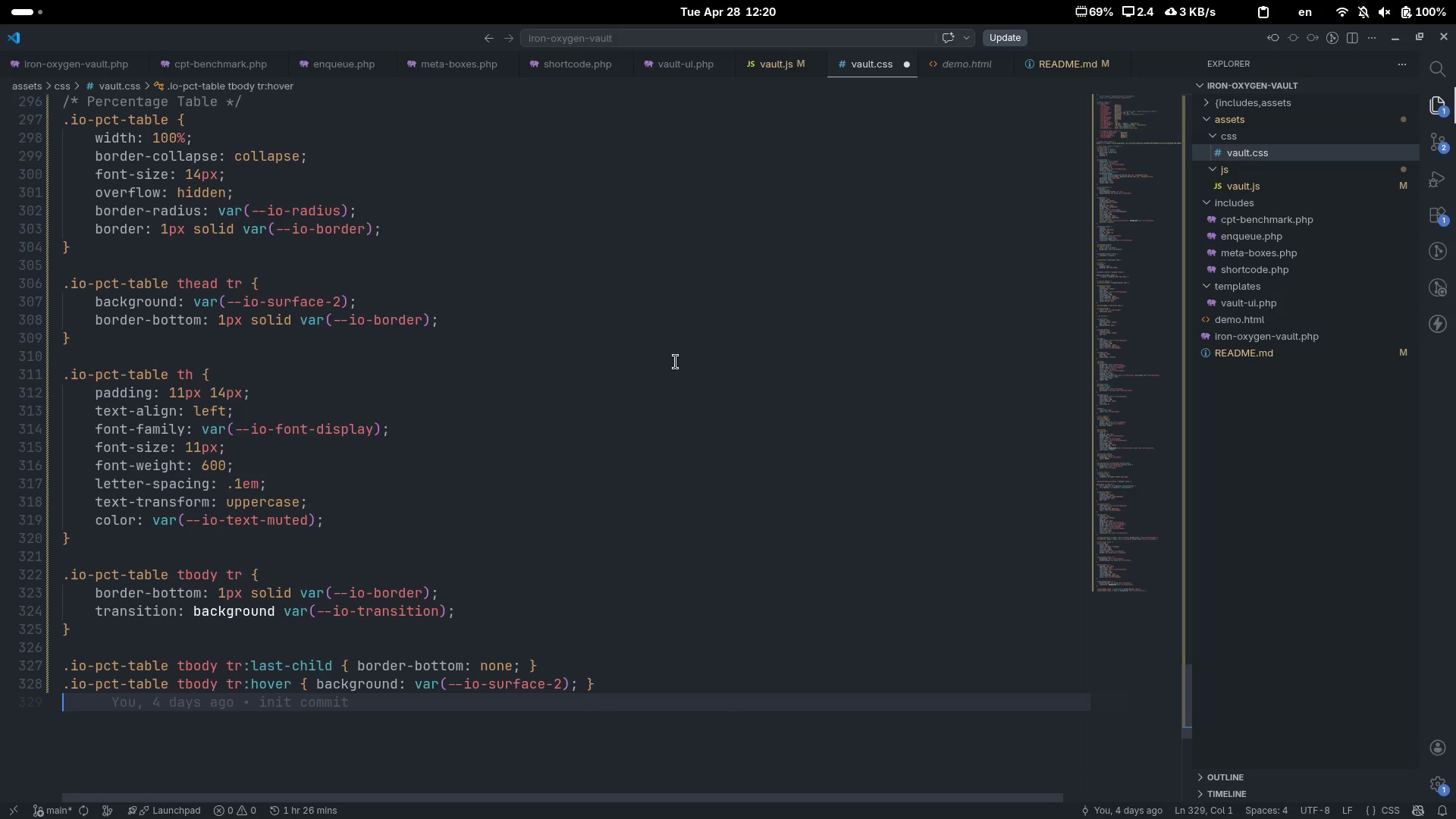 
key(Enter)
 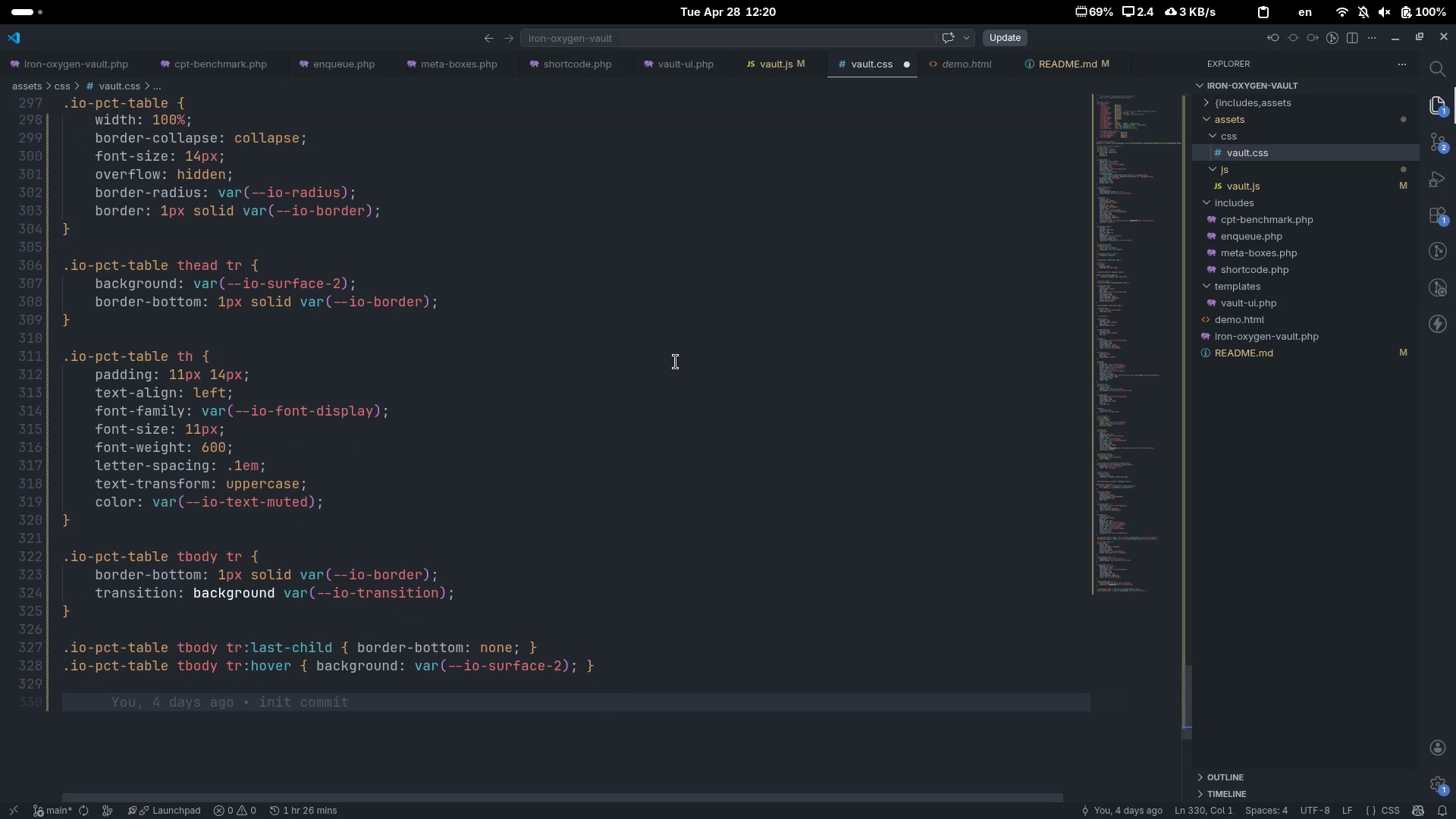 
type(.io-pct-table t )
key(Backspace)
type(d {)
 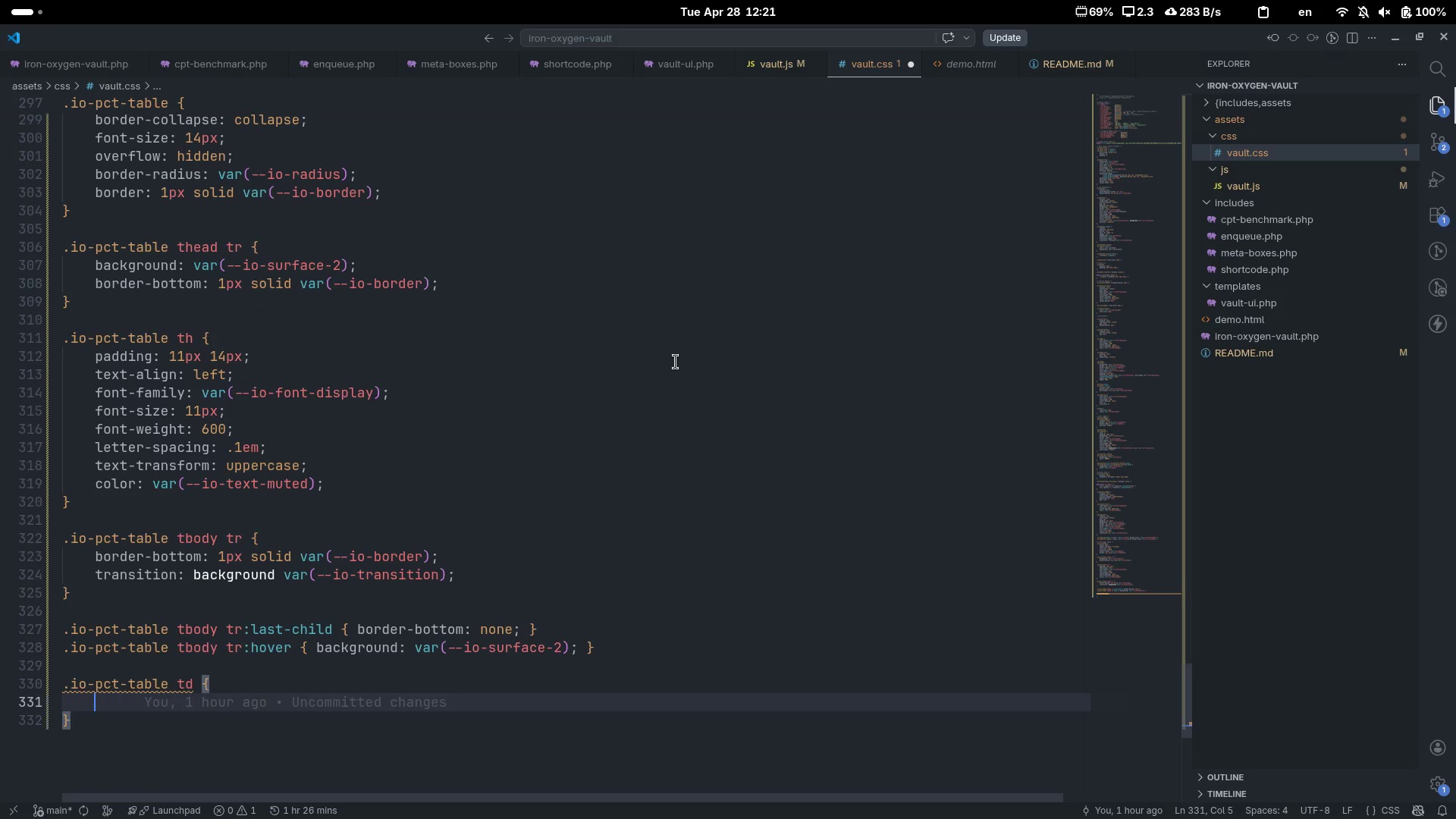 
 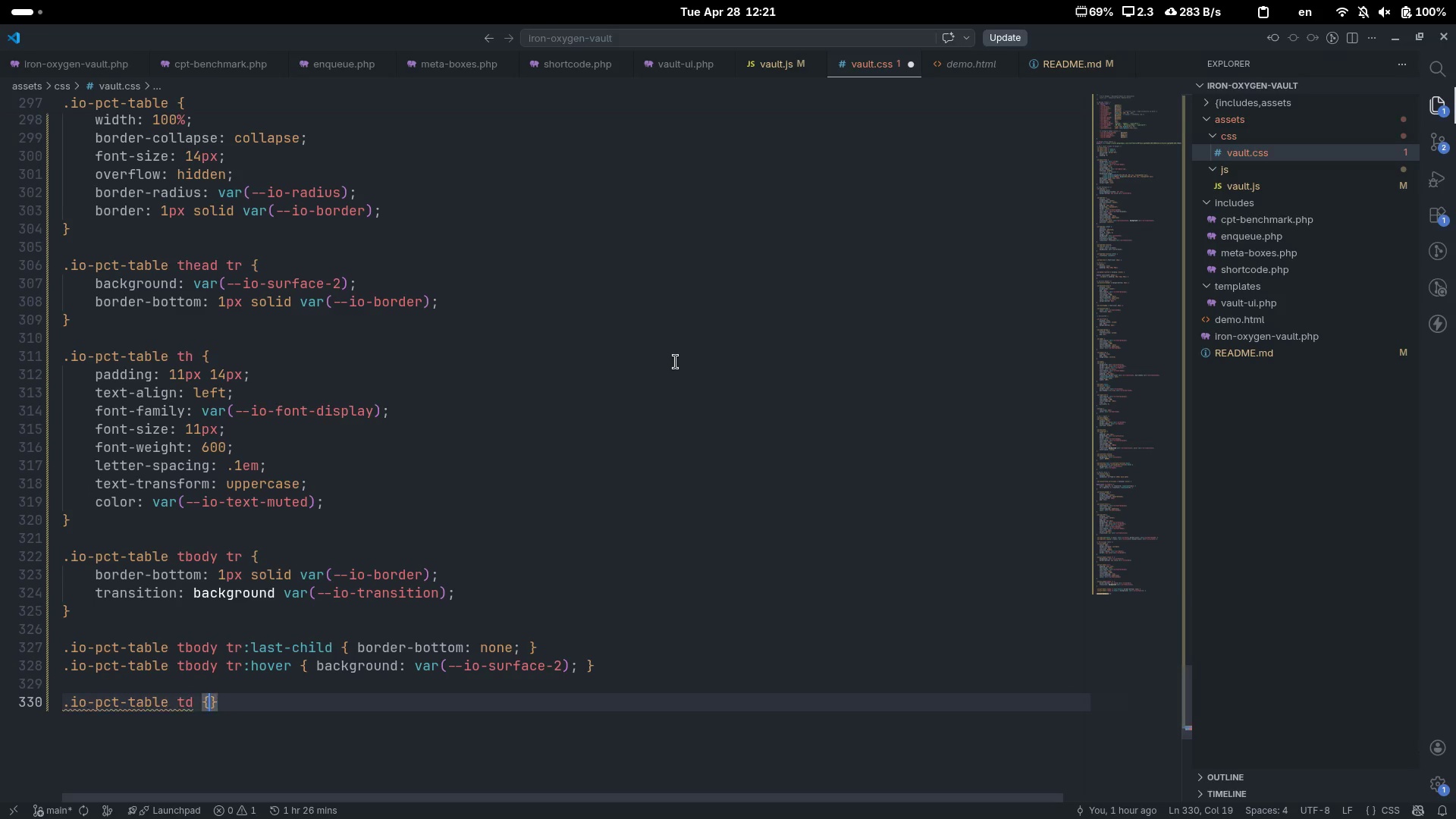 
key(Enter)
 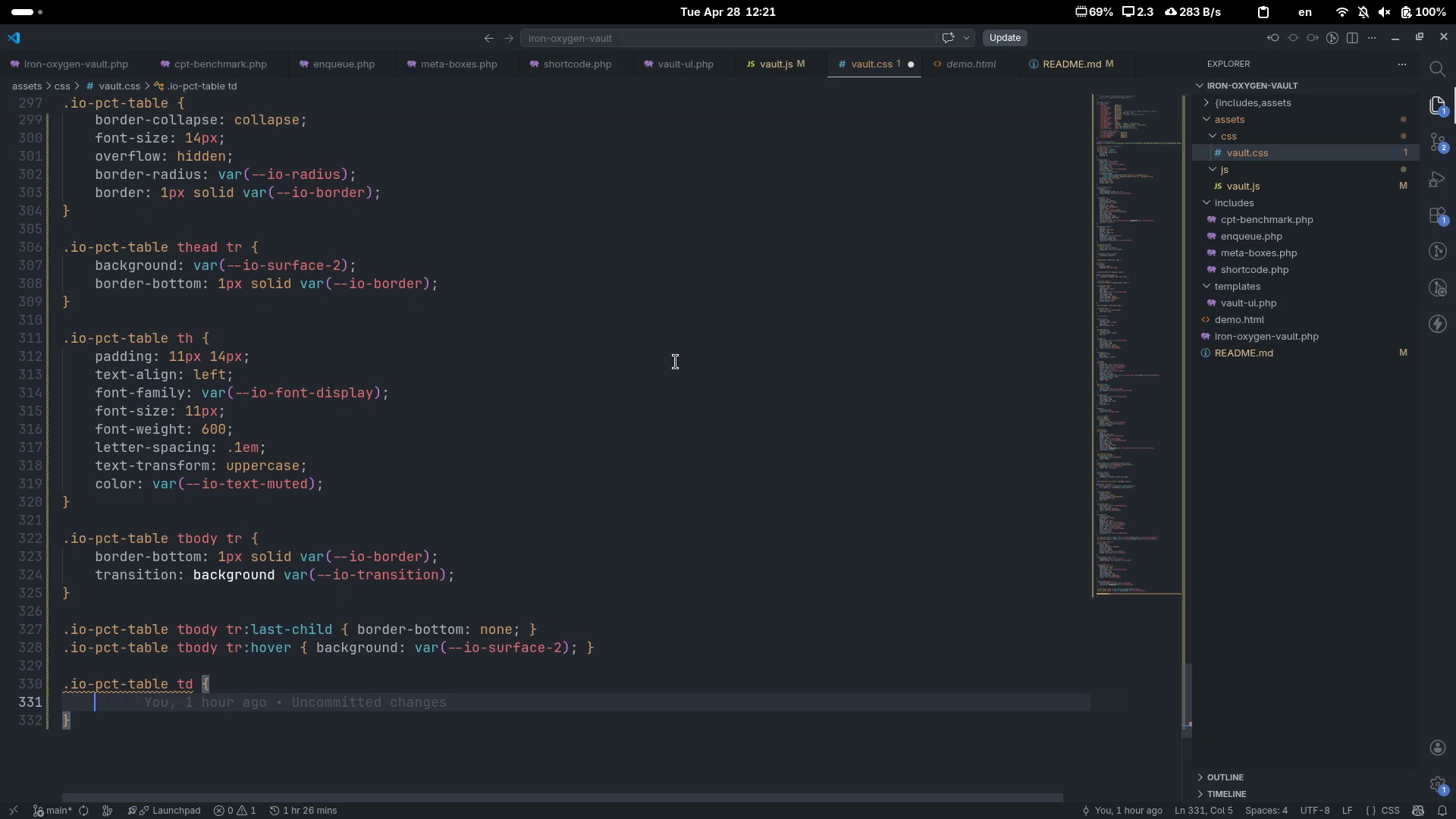 
type(pasd)
key(Backspace)
key(Backspace)
type(dding)
 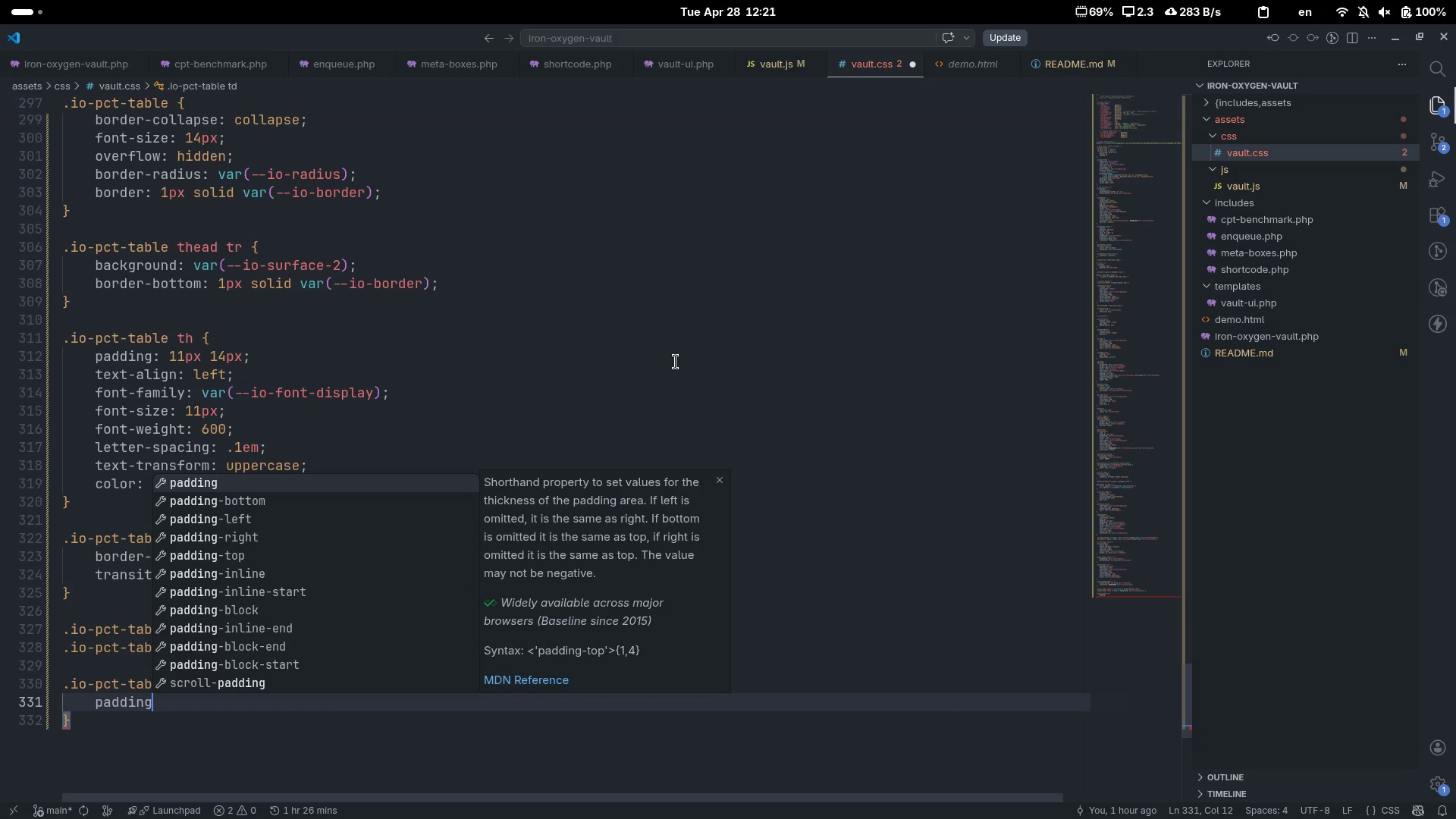 
key(Enter)
 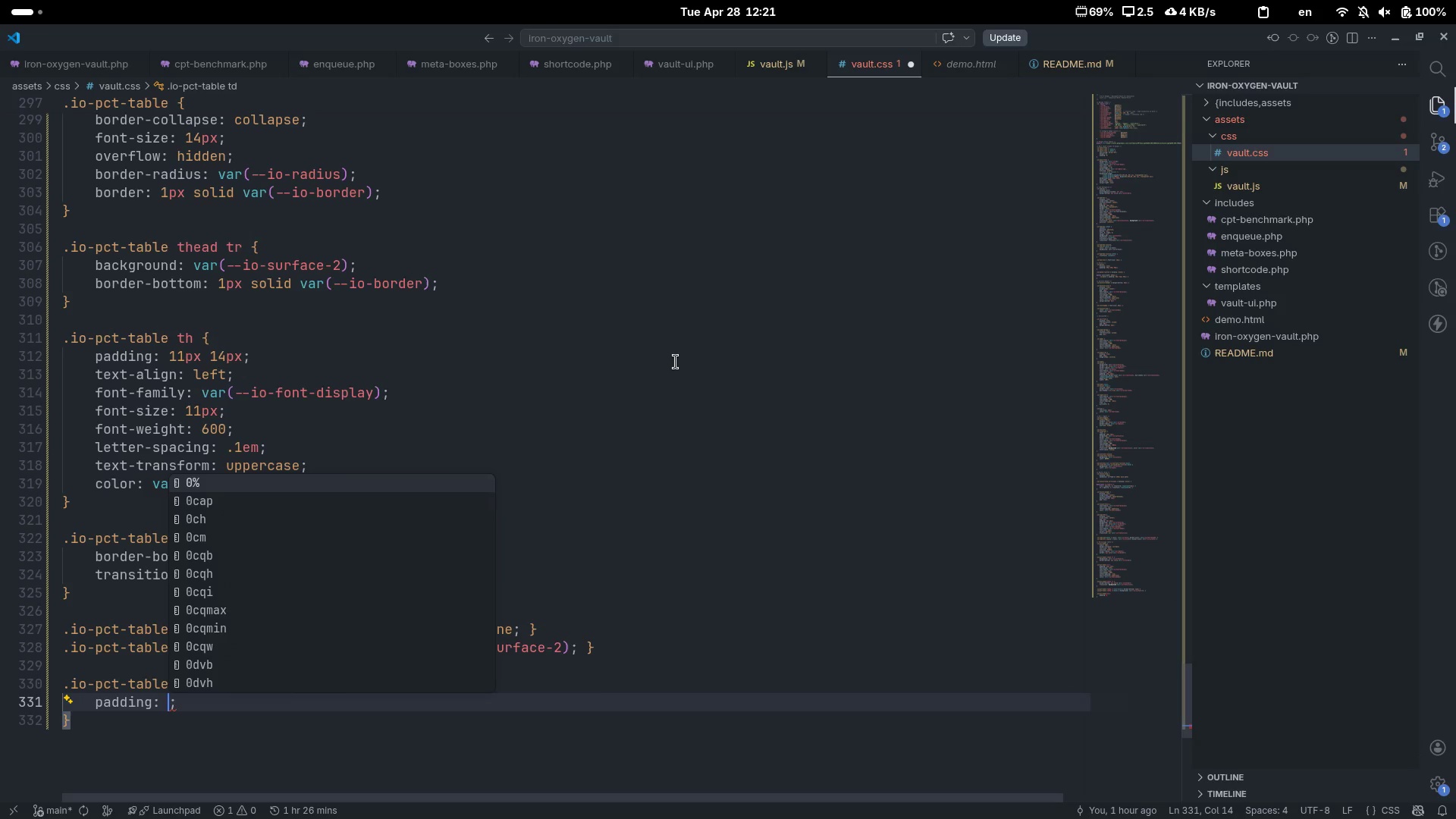 
type(12px 14px)
 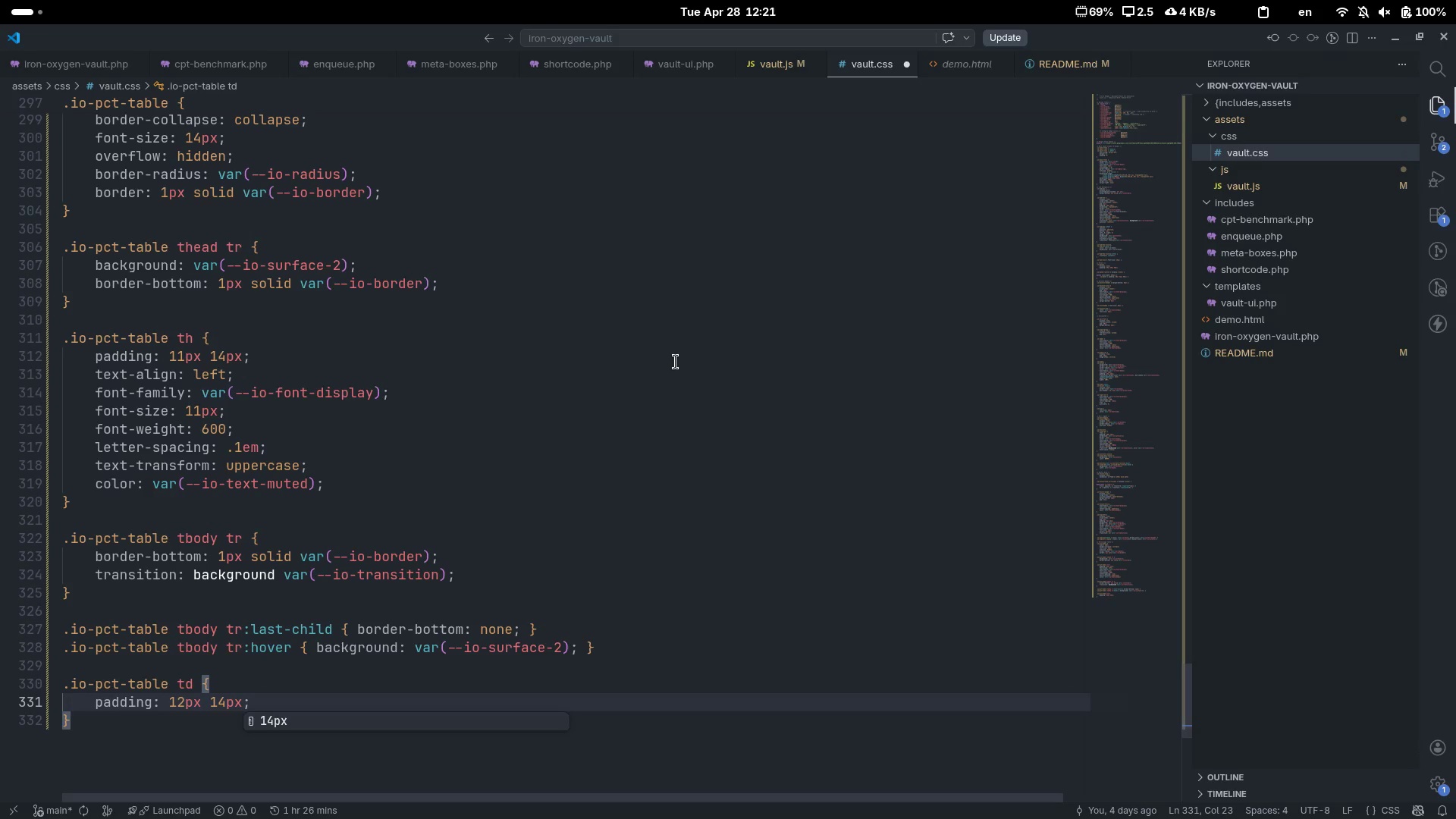 
key(ArrowRight)
 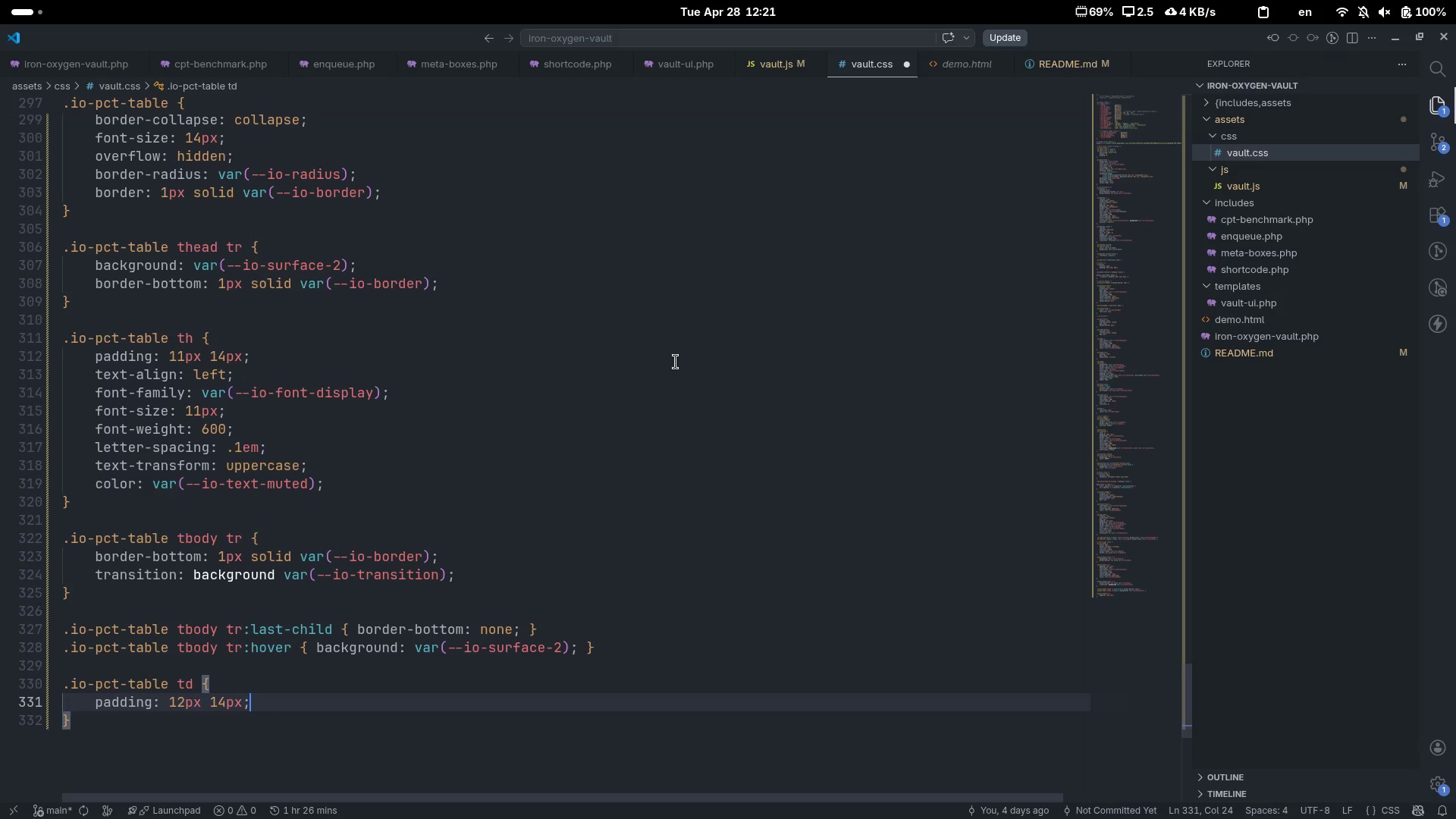 
key(Enter)
 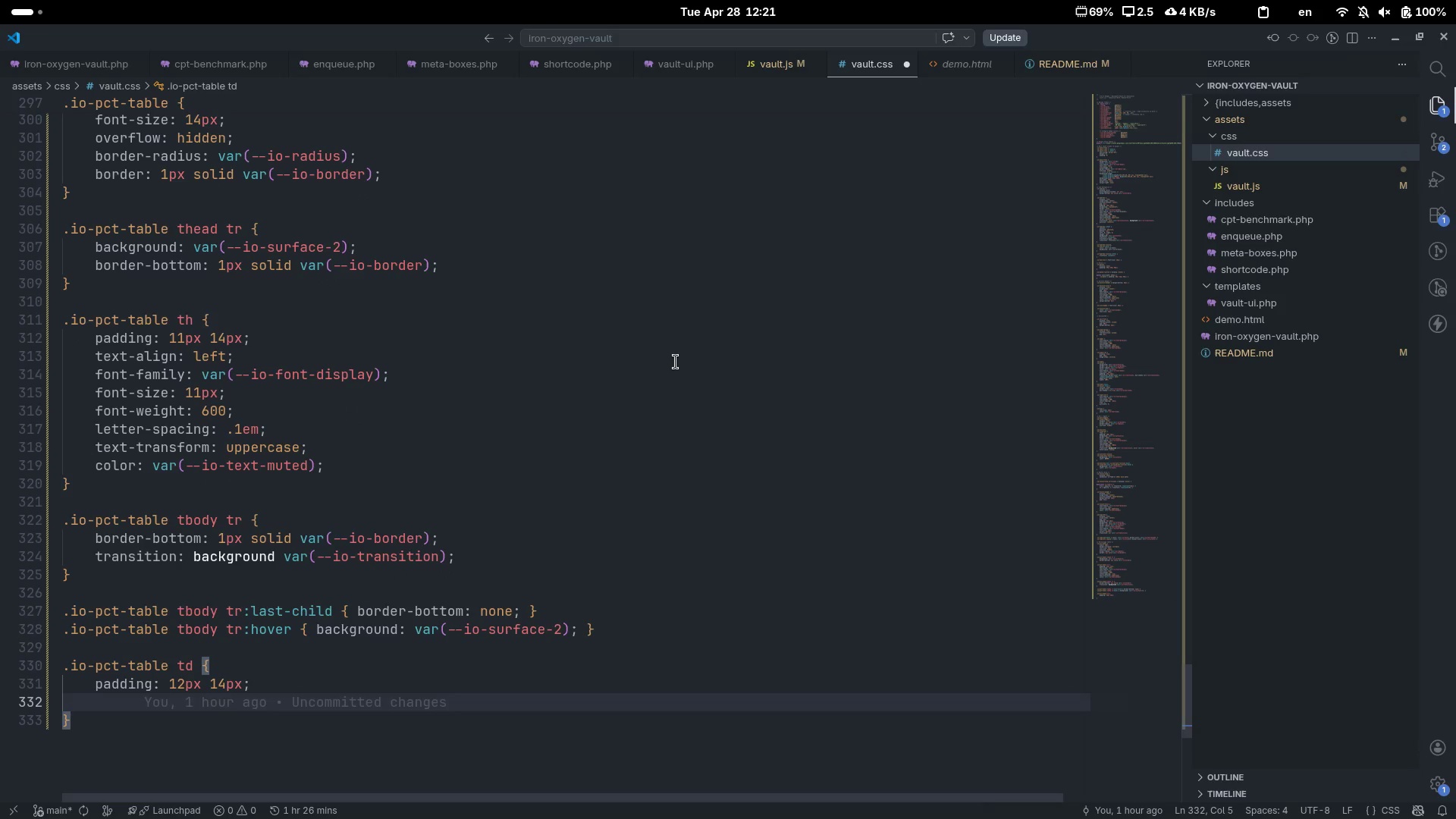 
type(ver)
key(Tab)
type(miffle)
 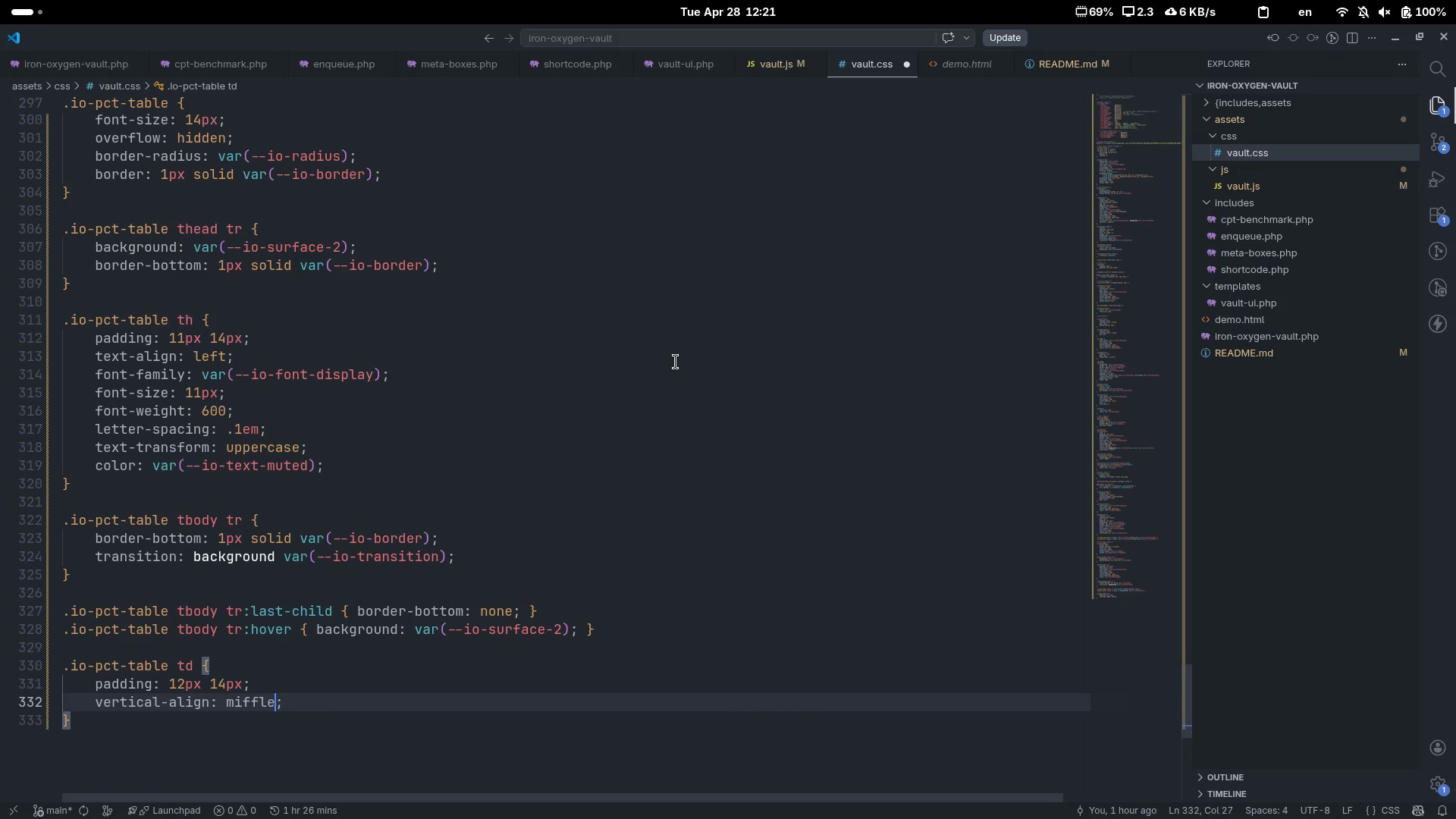 
key(Control+ControlLeft)
 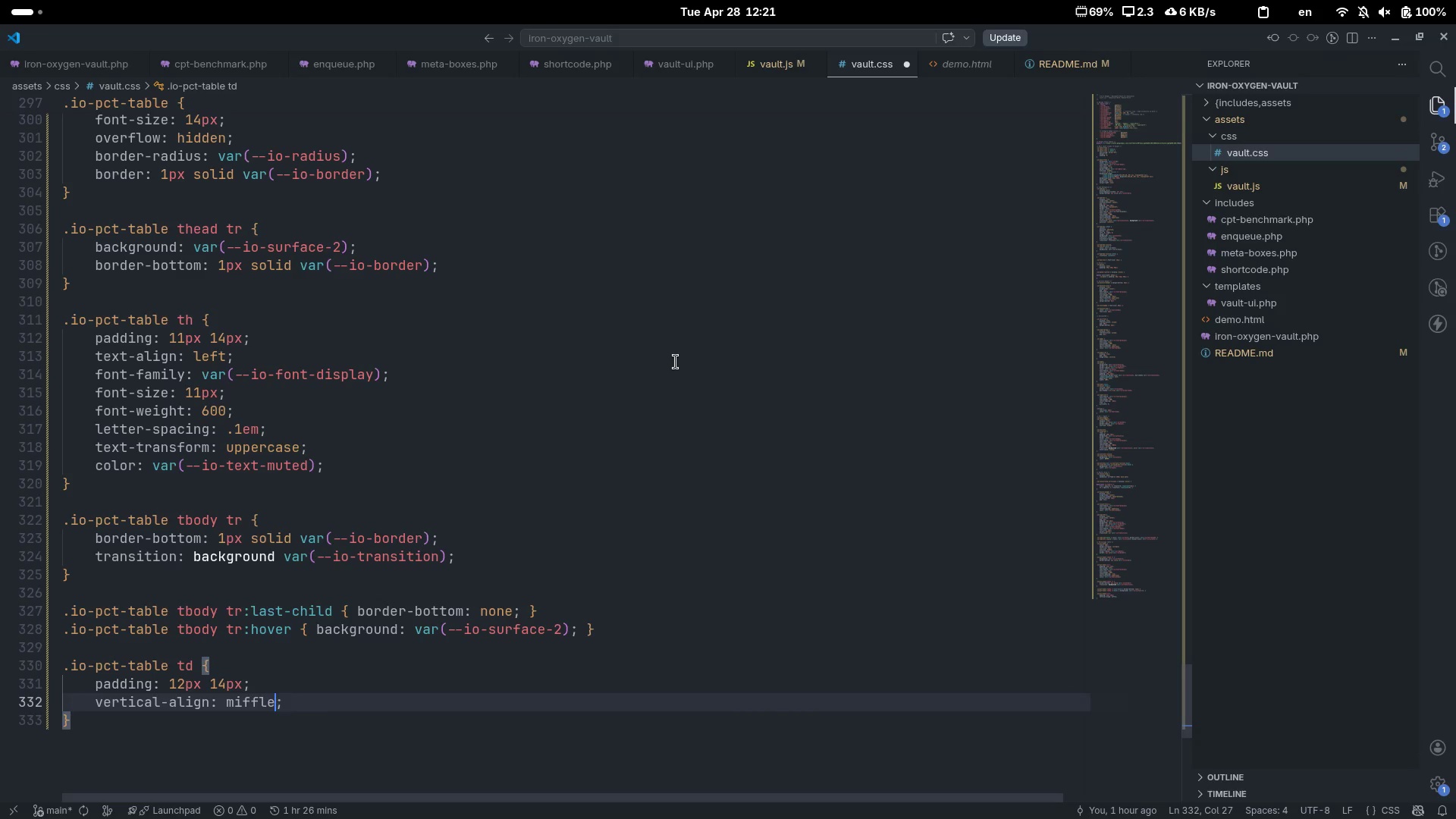 
key(Control+Backspace)
 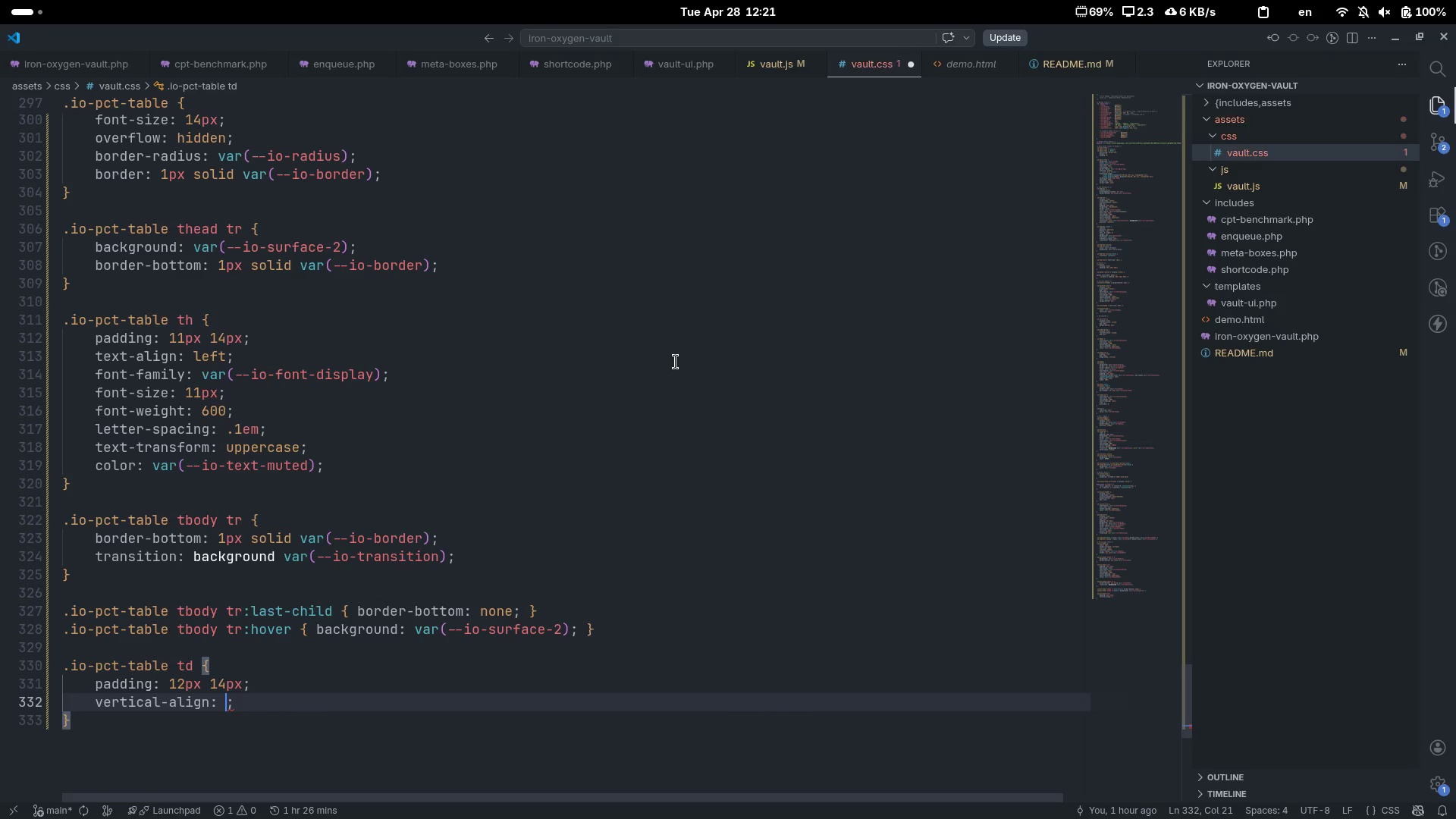 
type(middle)
 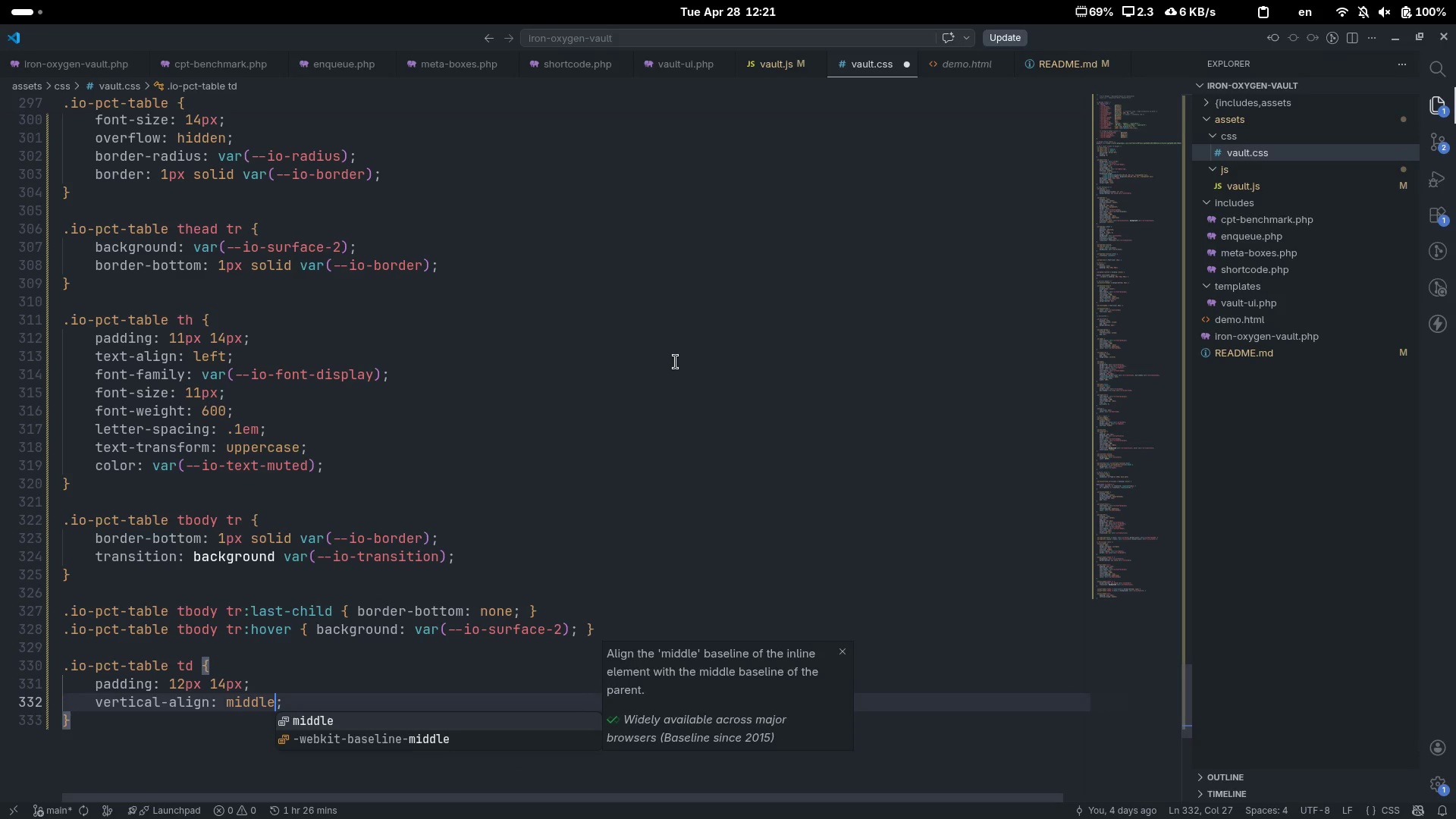 
key(ArrowRight)
 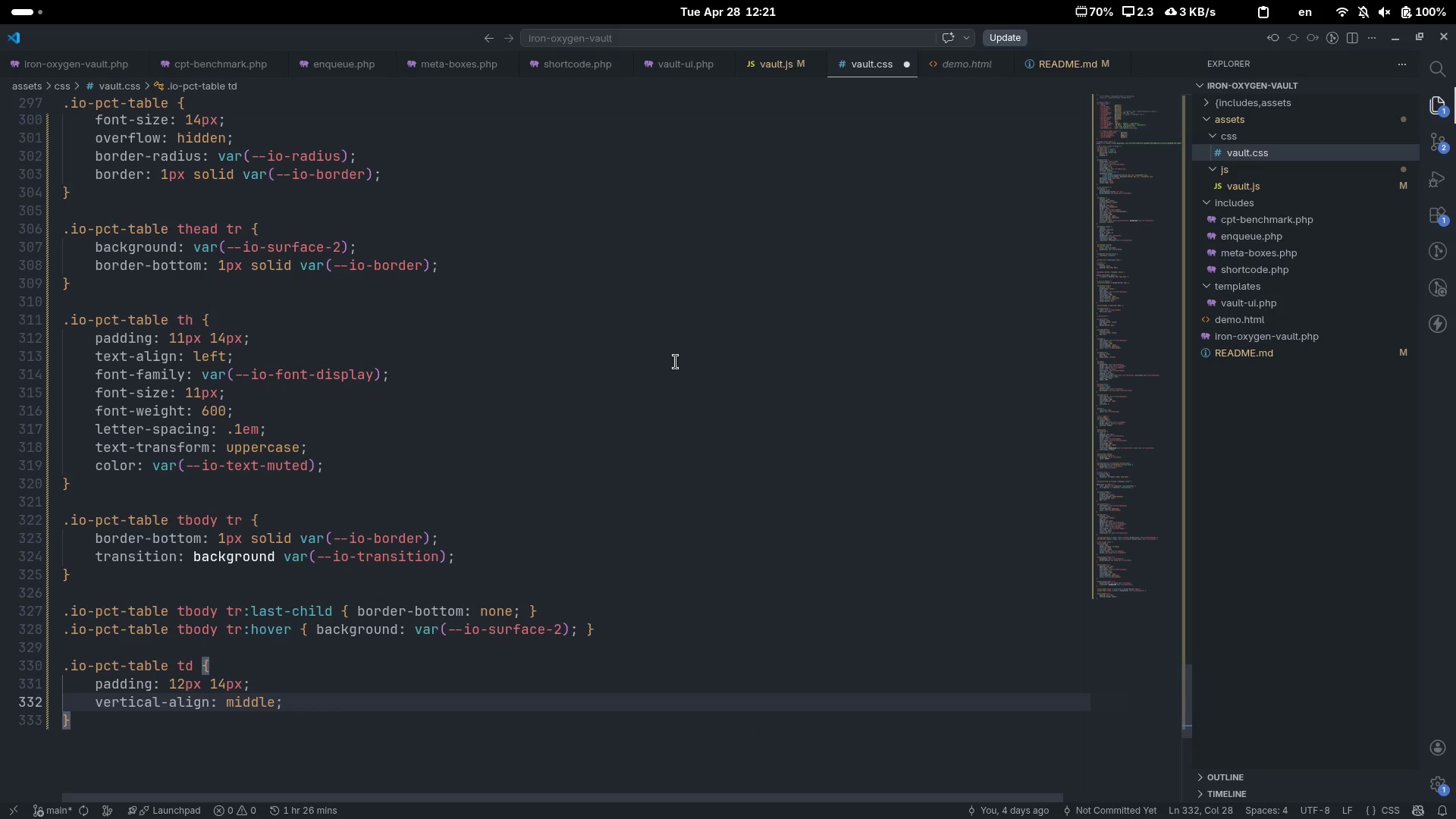 
key(ArrowDown)
 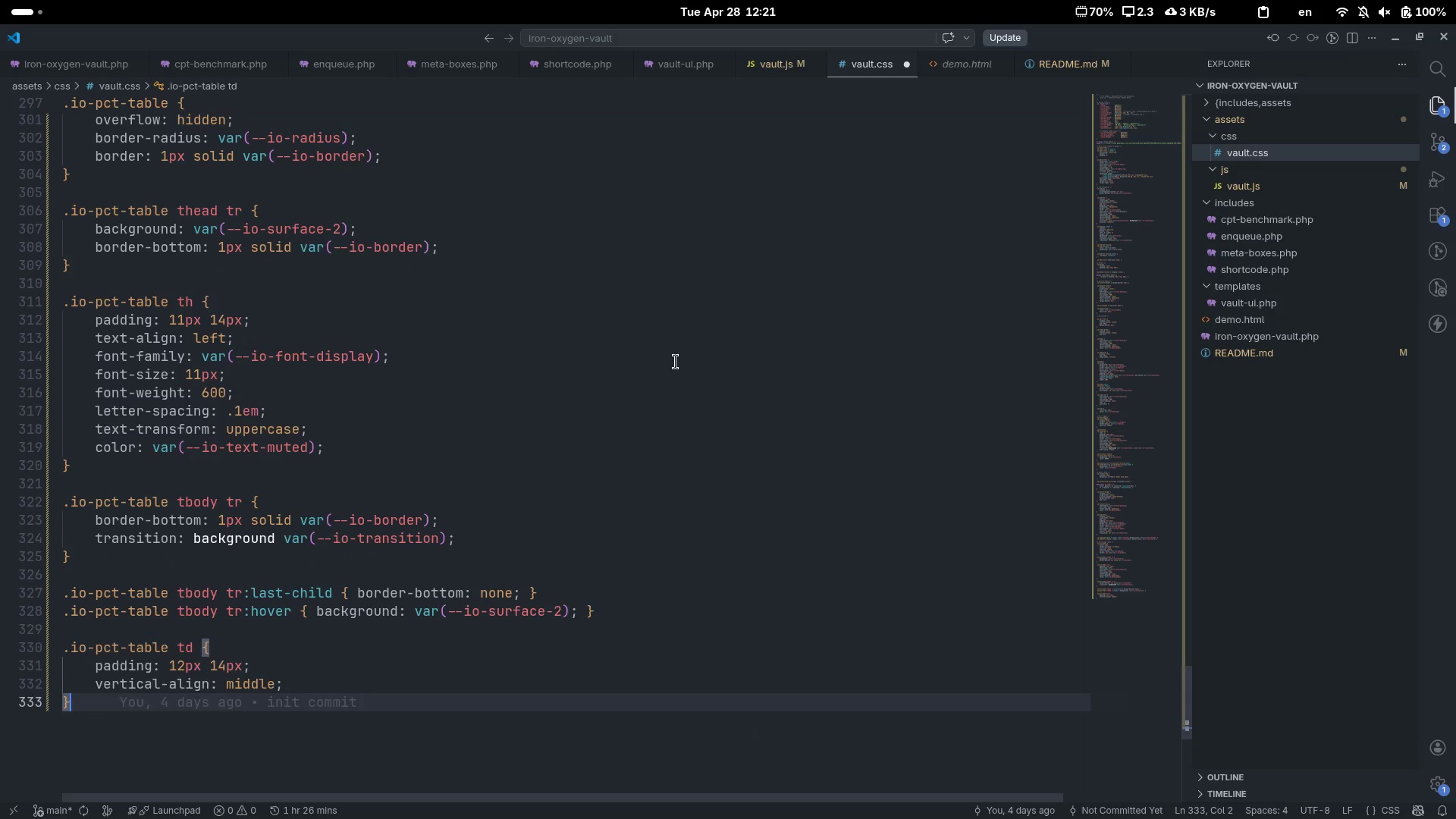 
key(Enter)
 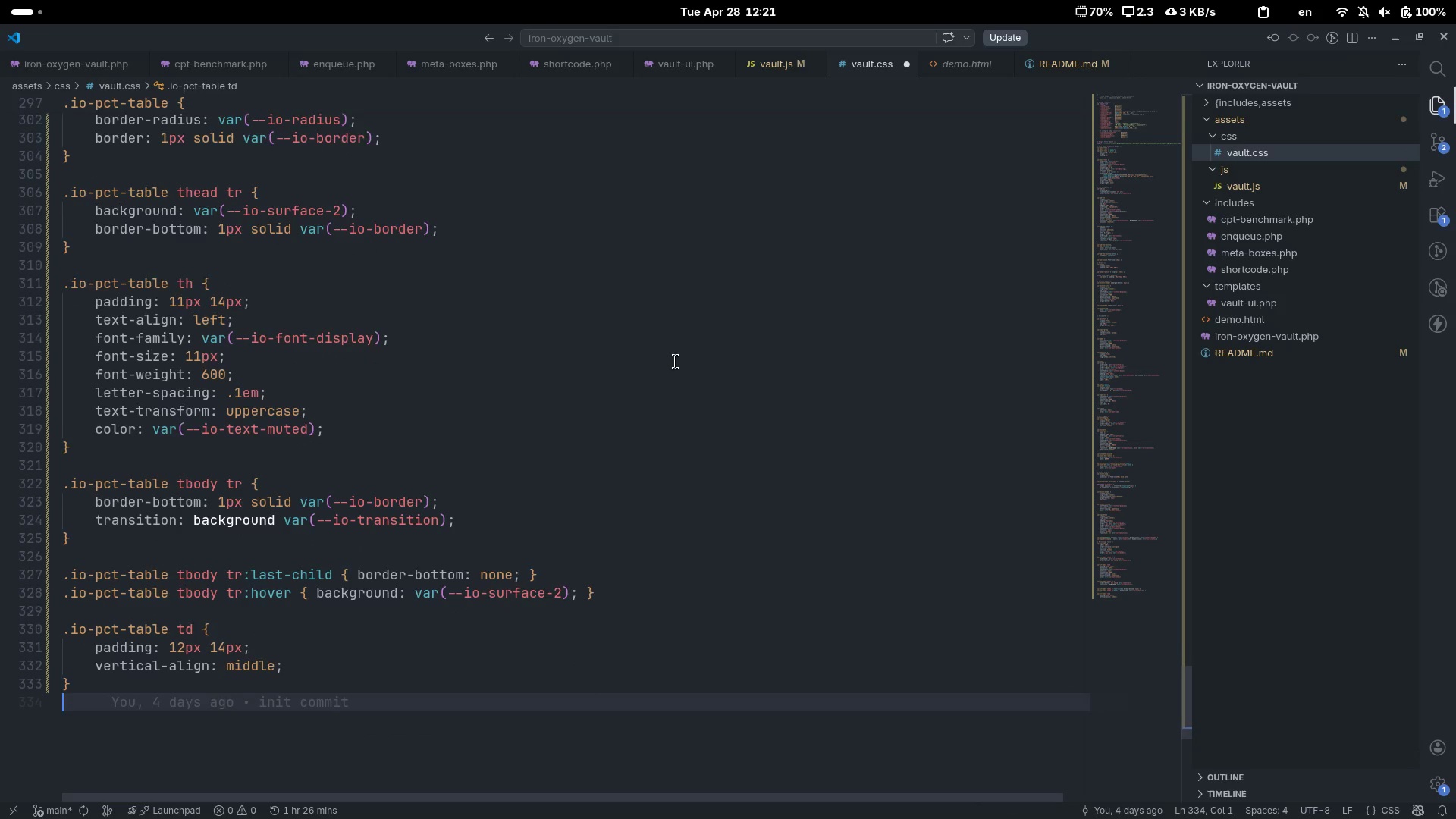 
key(Enter)
 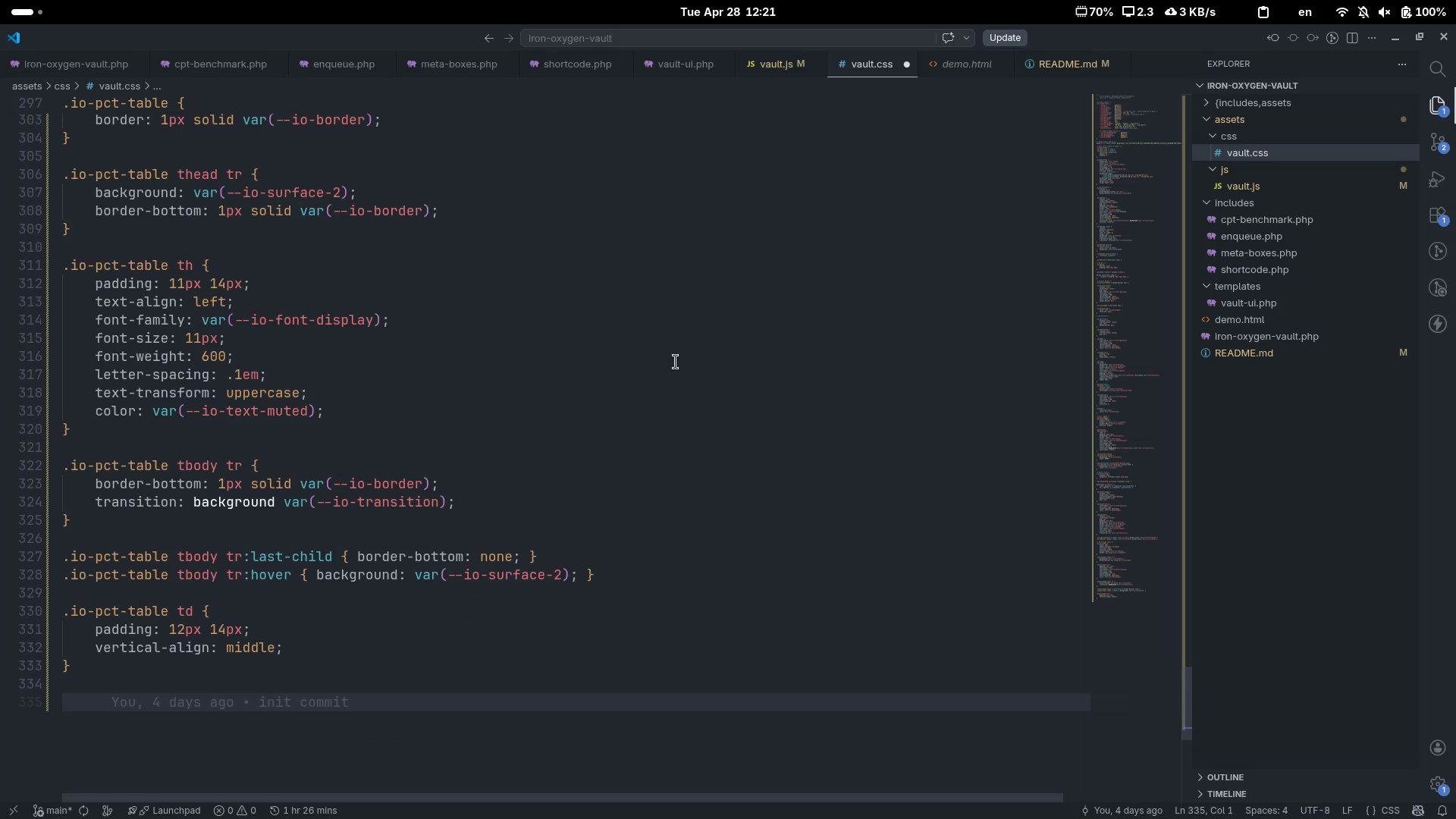 
key(Control+Slash)
 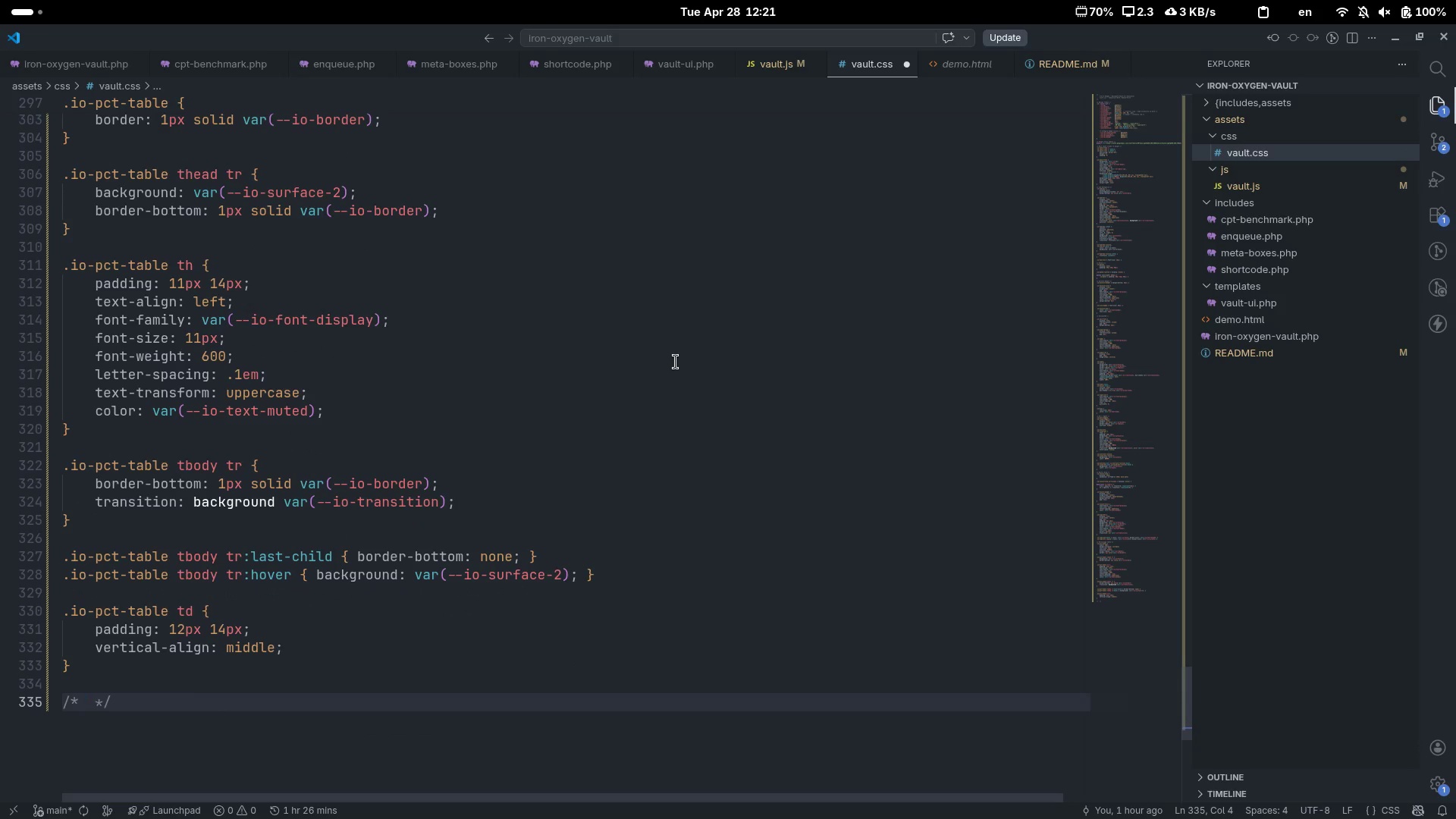 
type(e)
key(Backspace)
type(He)
key(Backspace)
type(ighlight ket)
 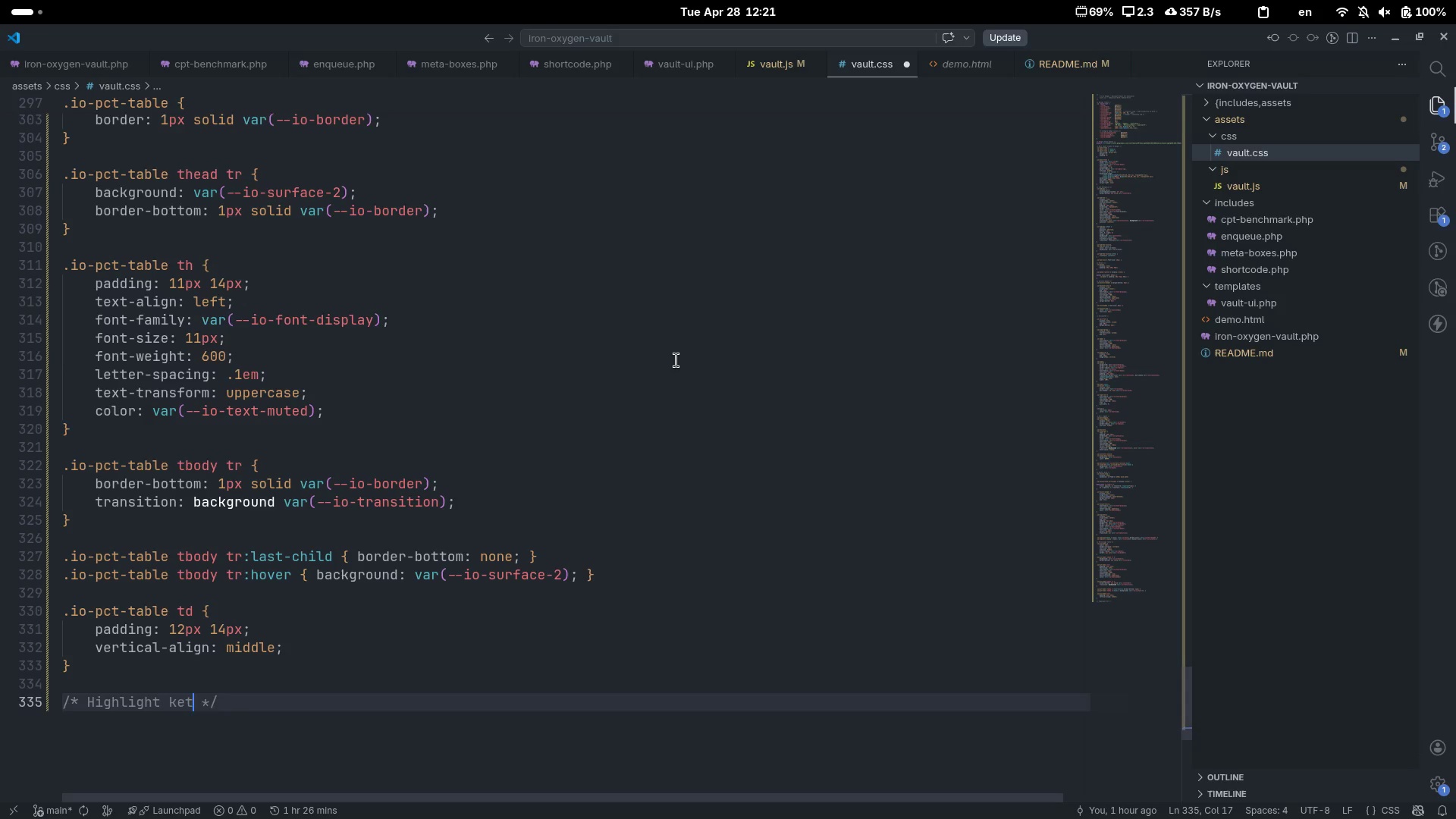 
left_click([676, 360])
 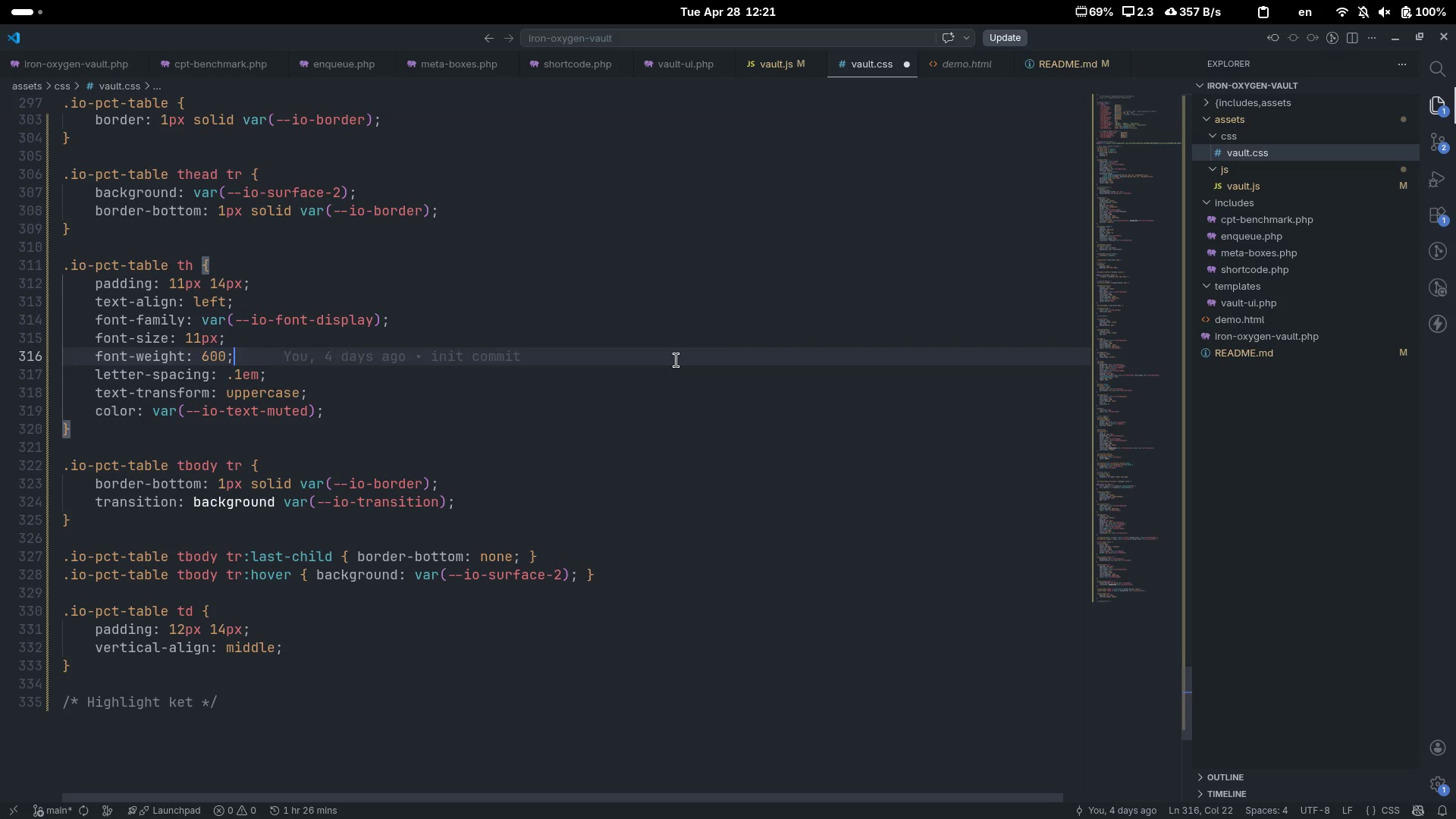 
key(Backspace)
 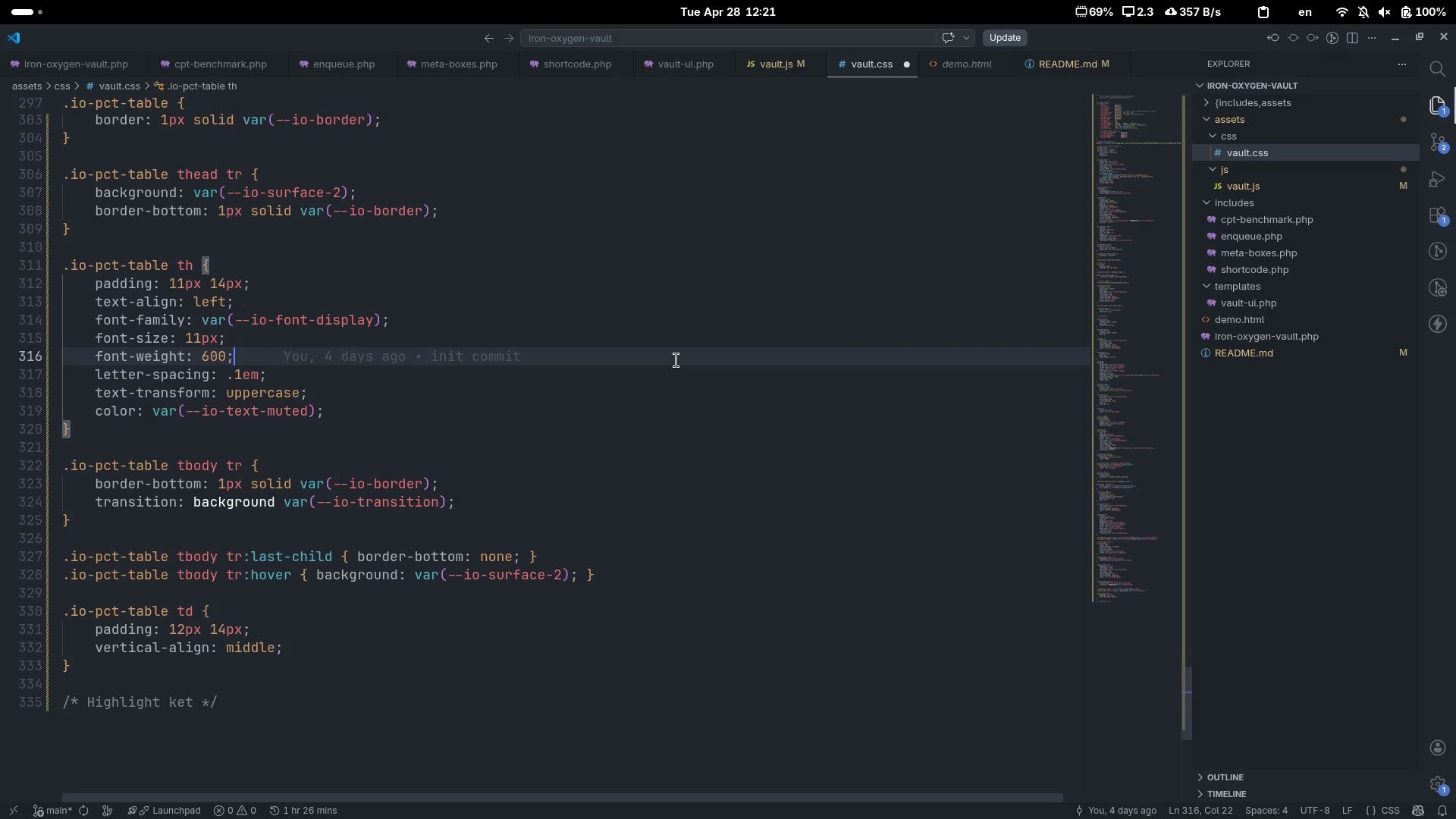 
key(Y)
 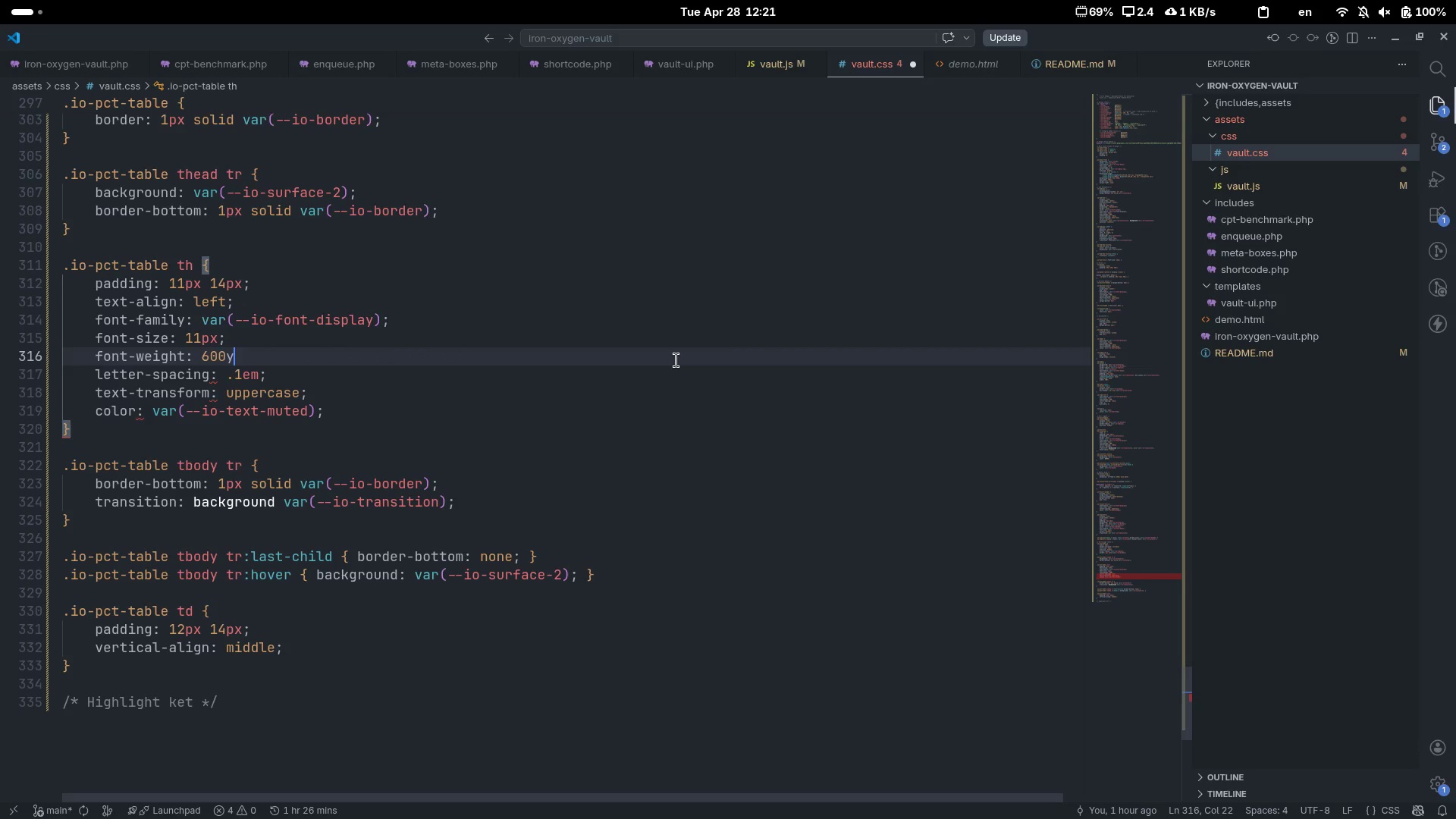 
key(Control+Z)
 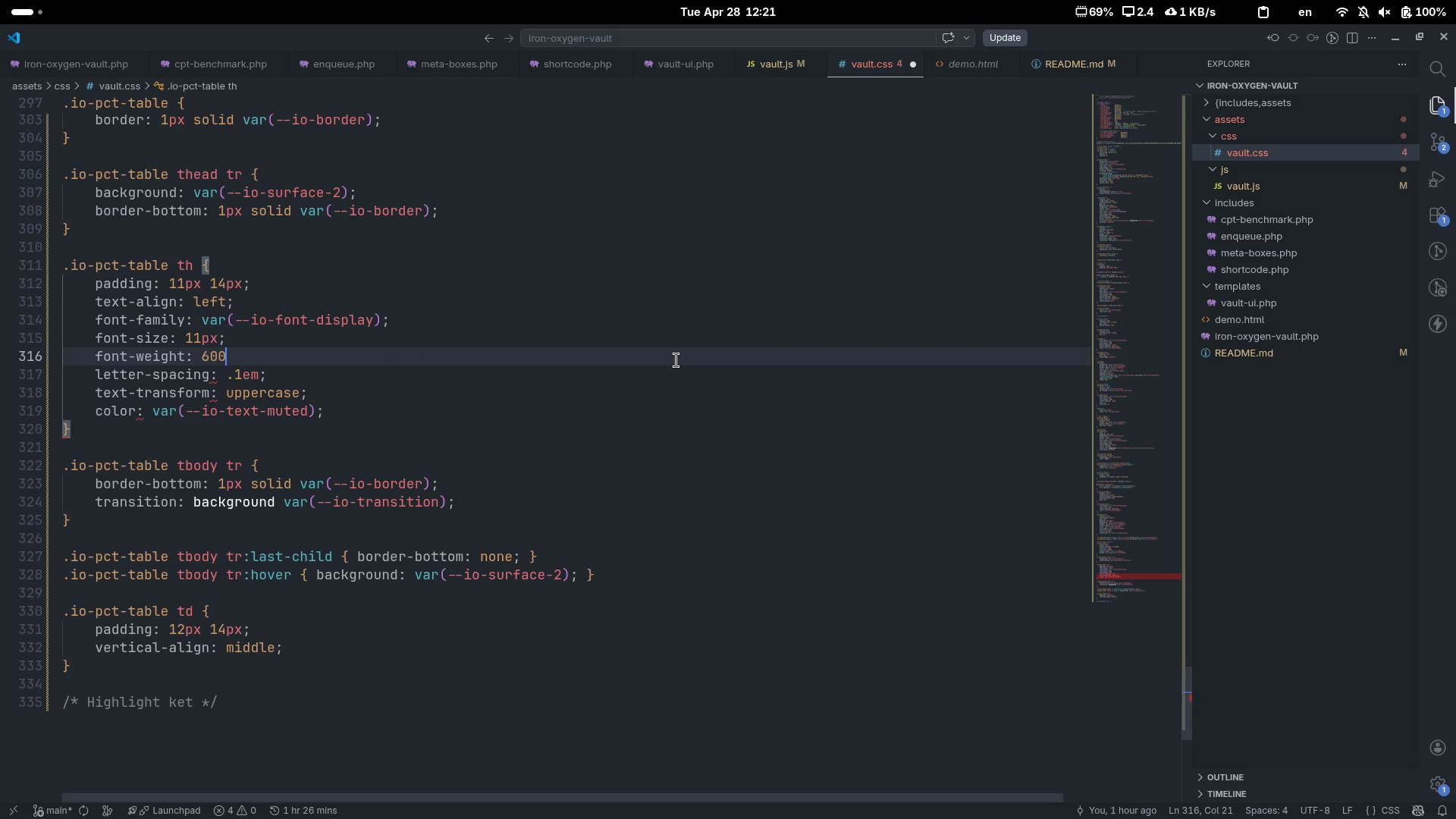 
key(Control+Z)
 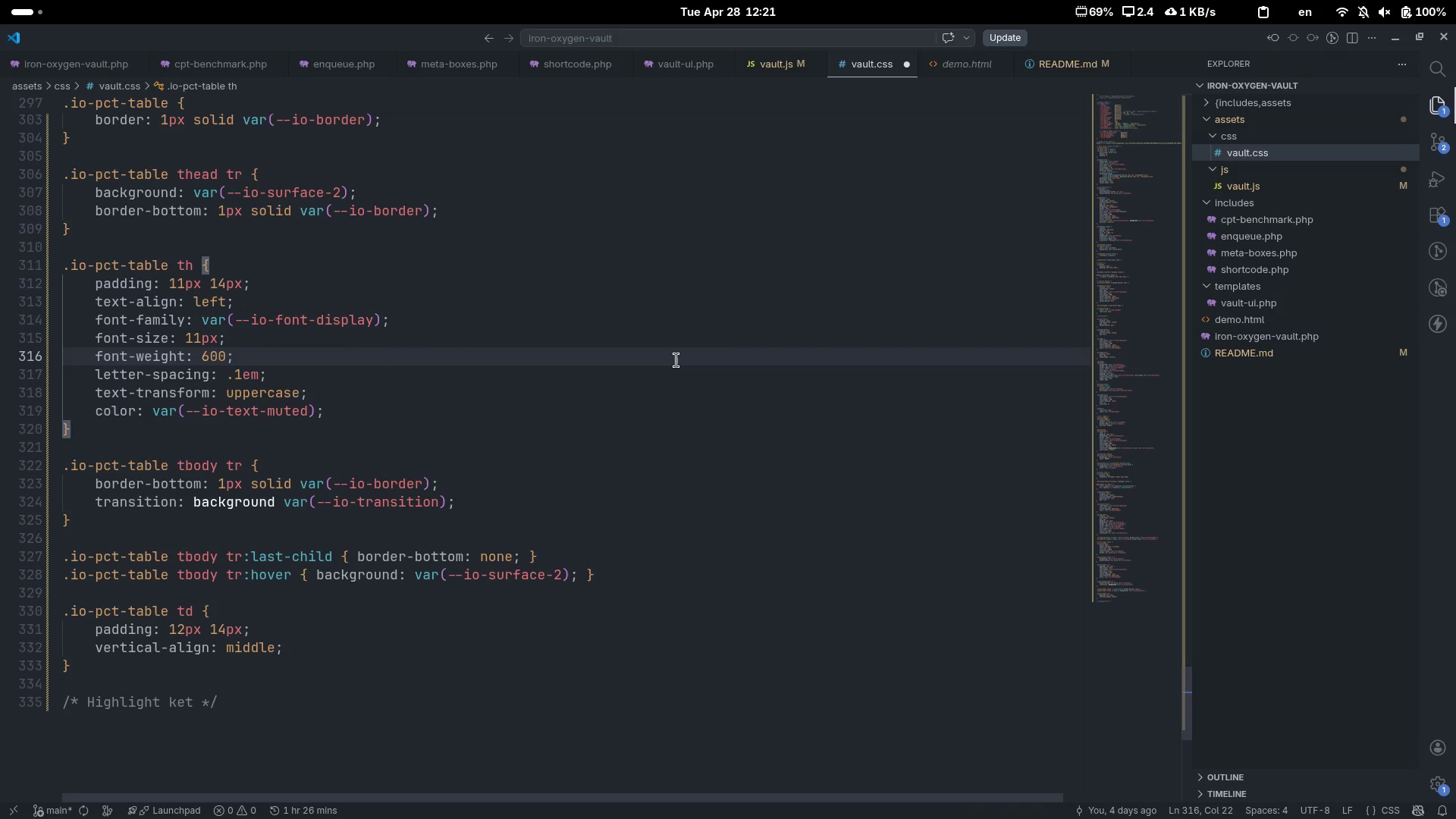 
hold_key(key=ArrowDown, duration=0.98)
 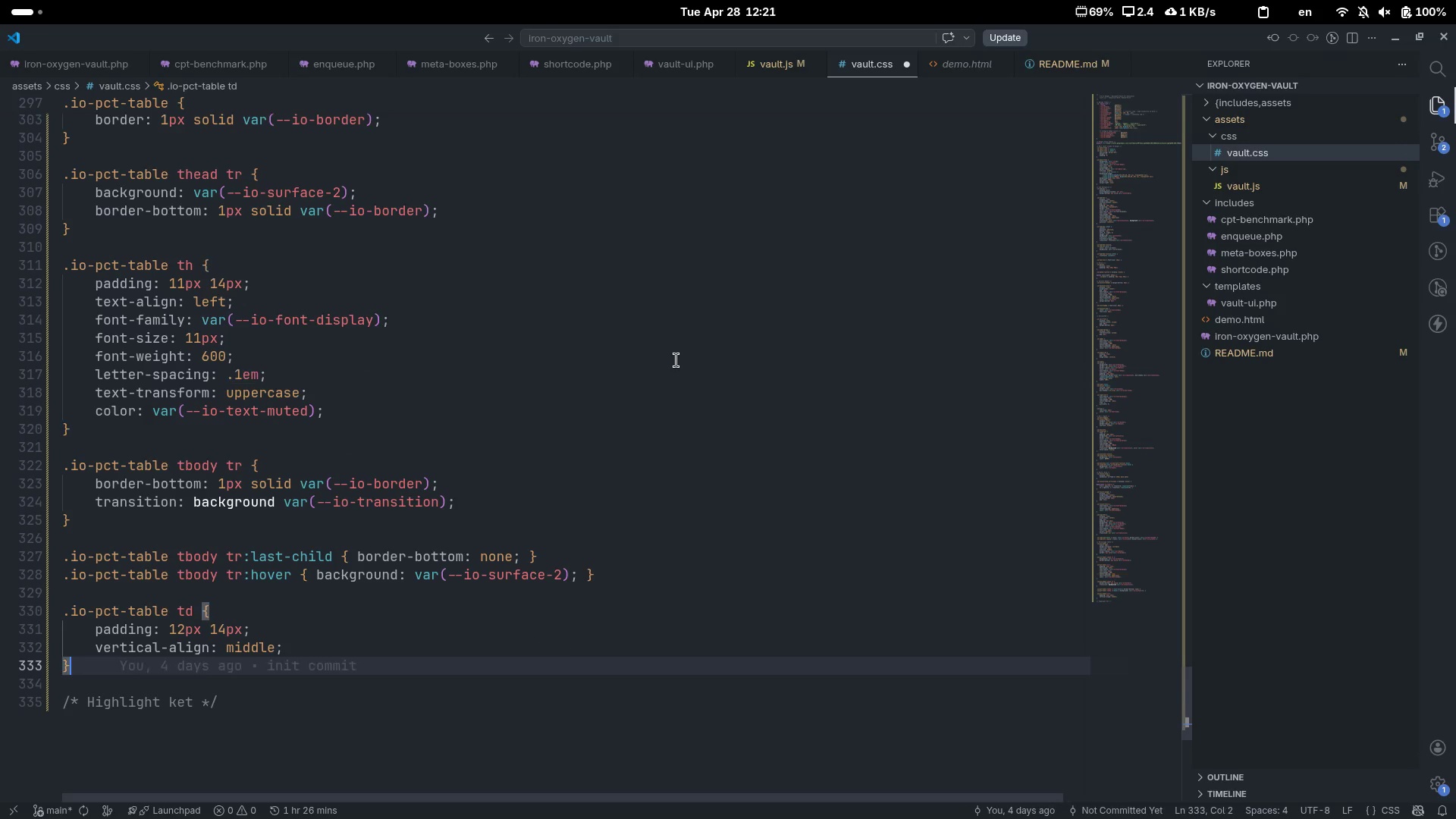 
key(ArrowDown)
 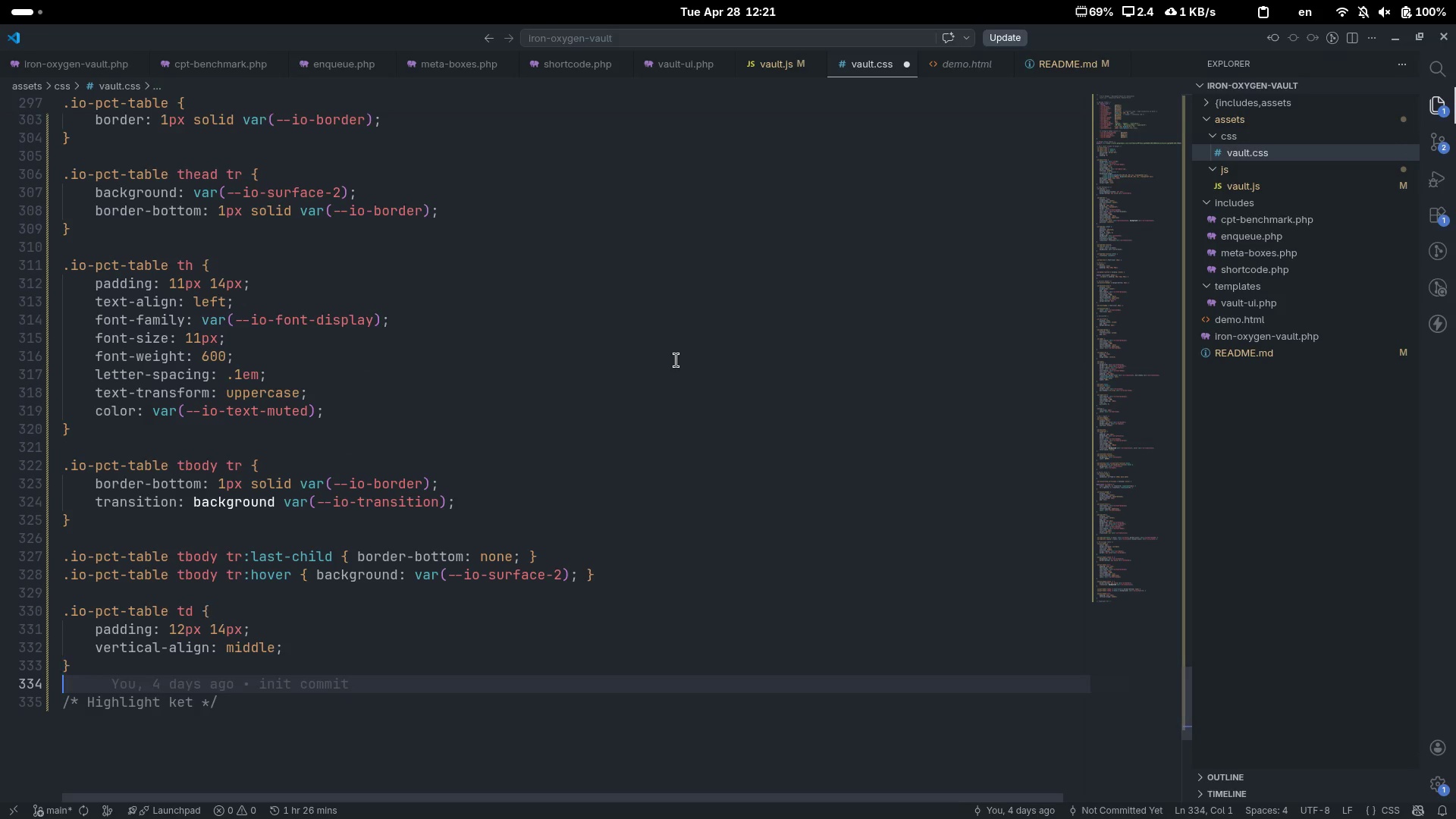 
key(ArrowDown)
 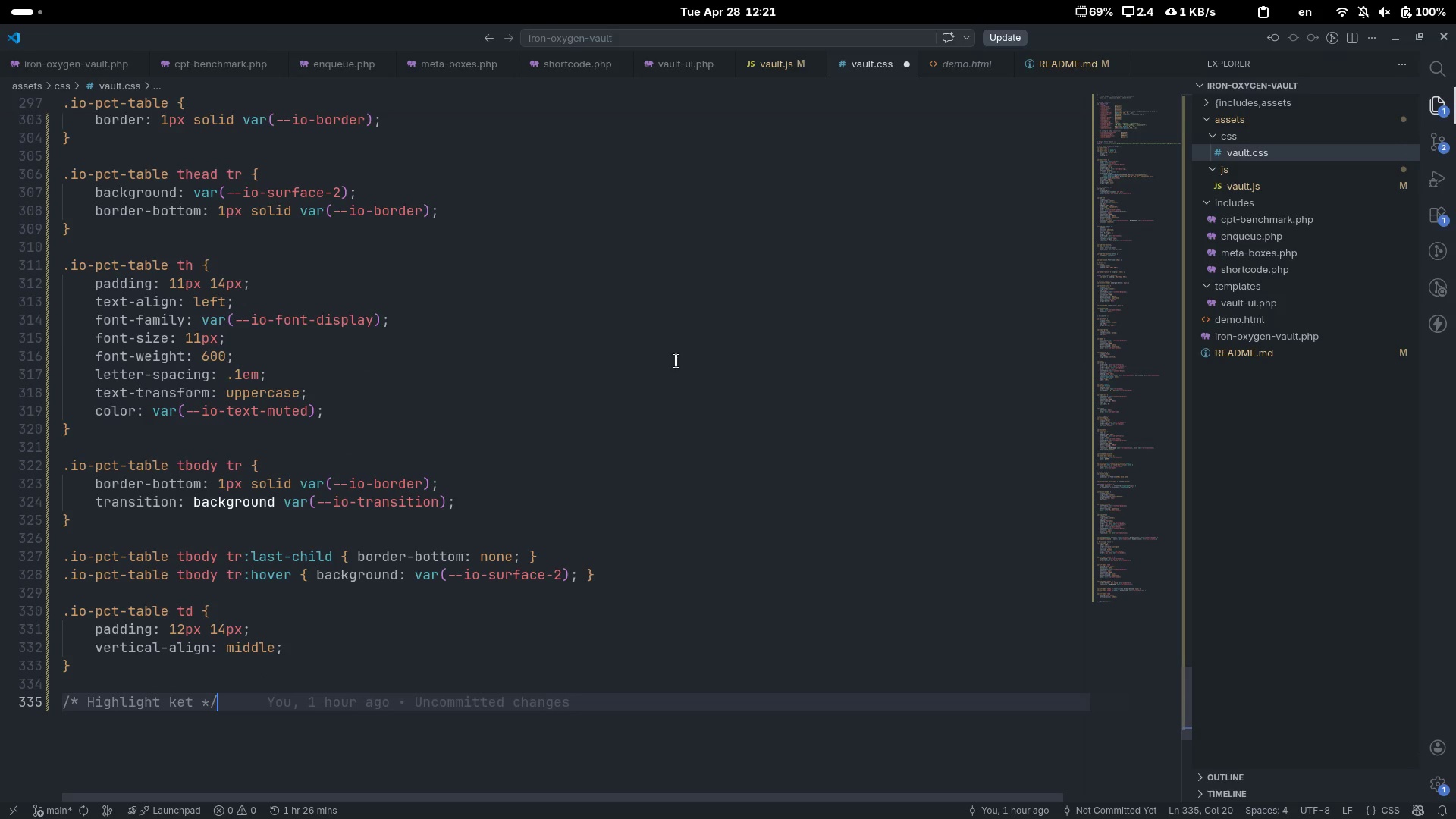 
key(Control+ArrowLeft)
 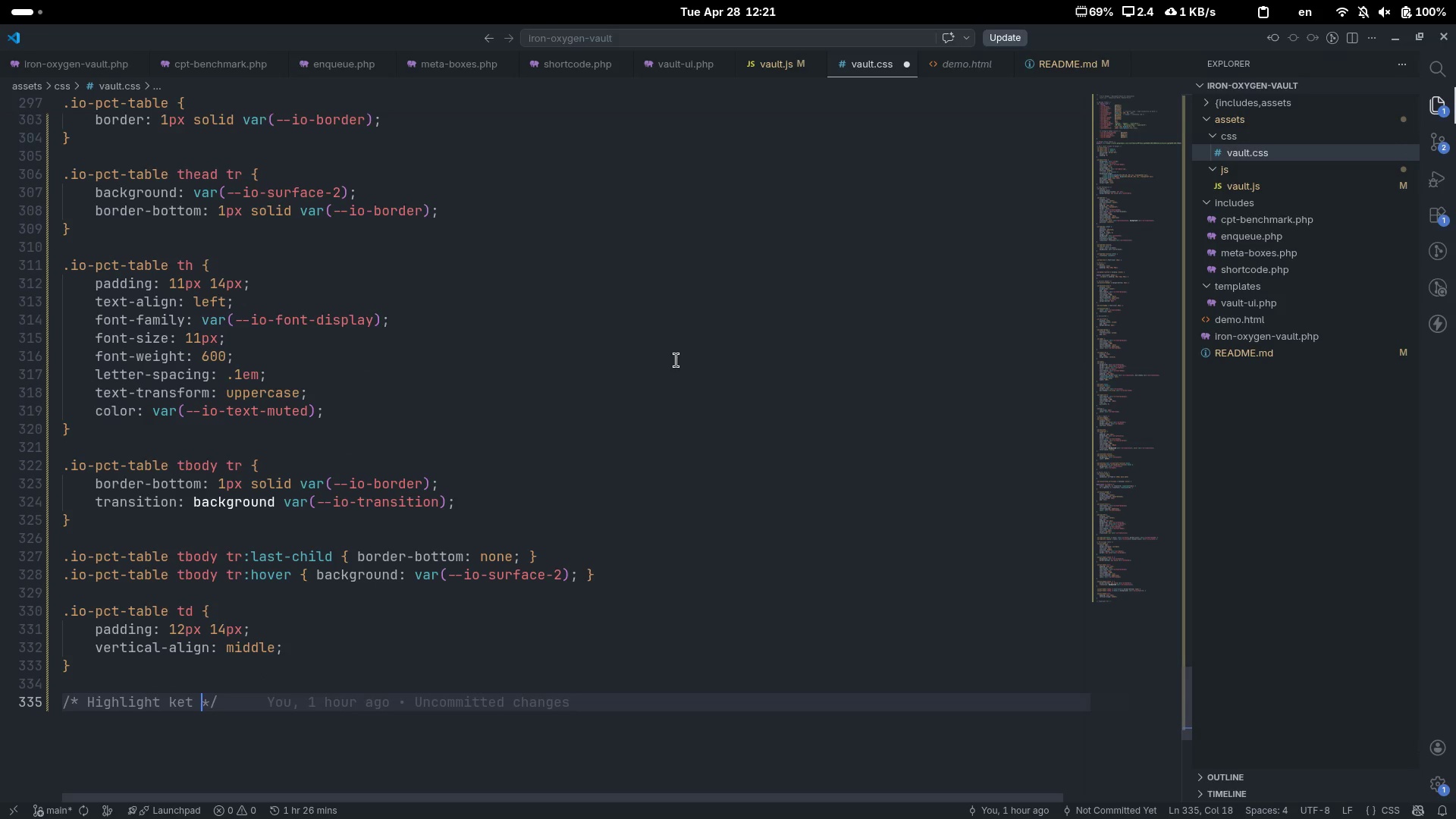 
key(ArrowLeft)
 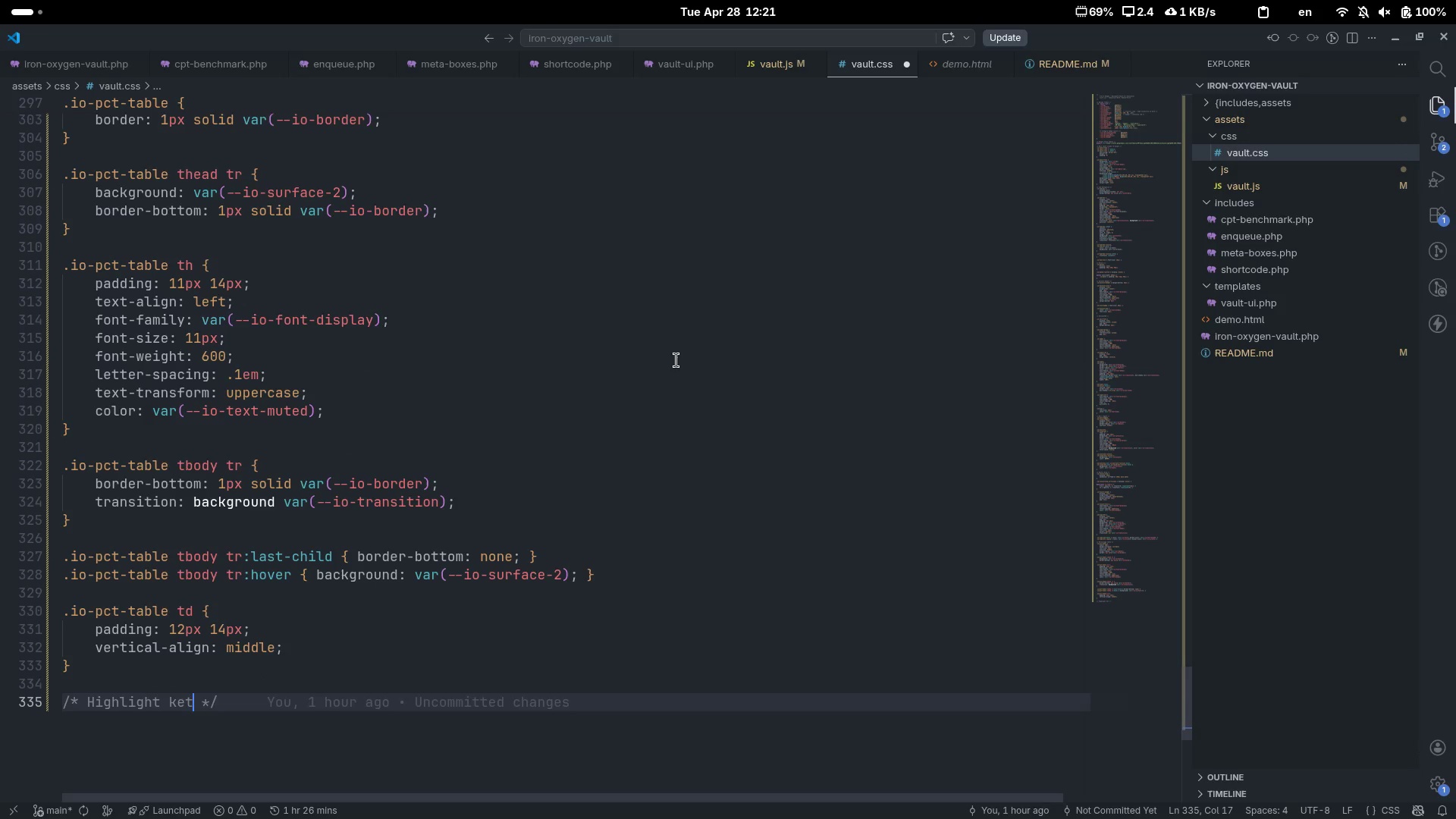 
key(Backspace)
type(y zones)
 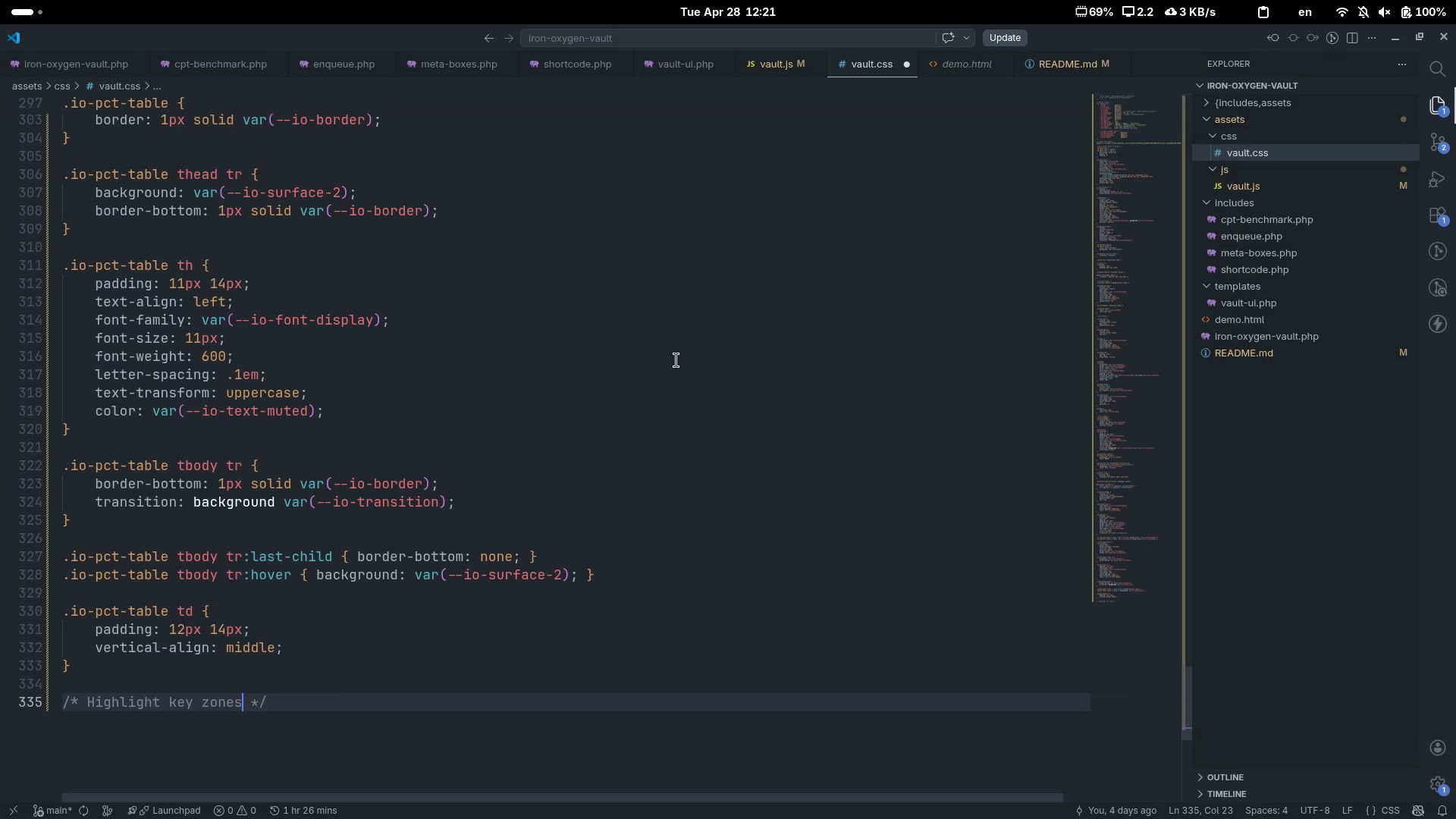 
key(Control+ArrowRight)
 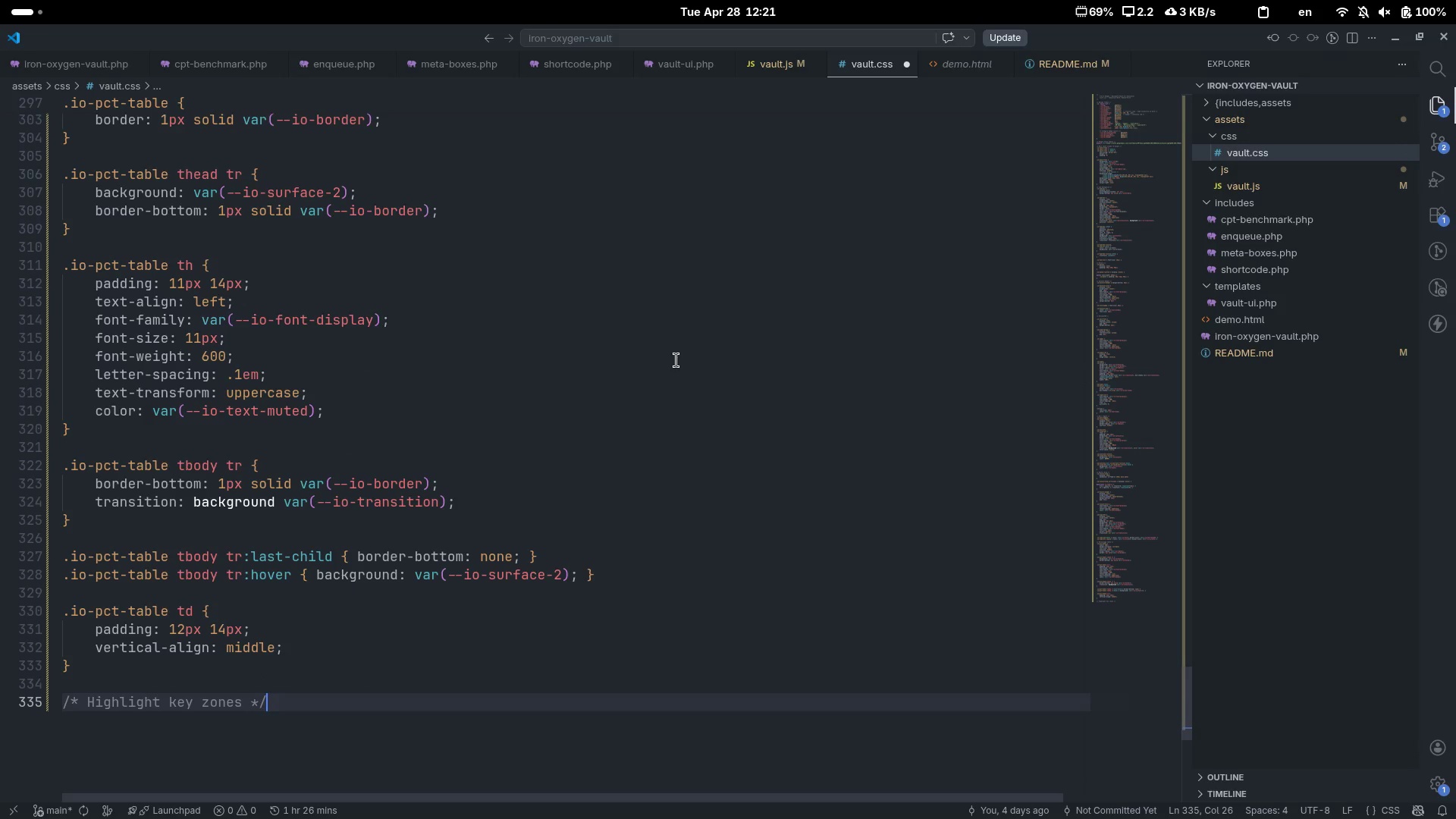 
key(Enter)
 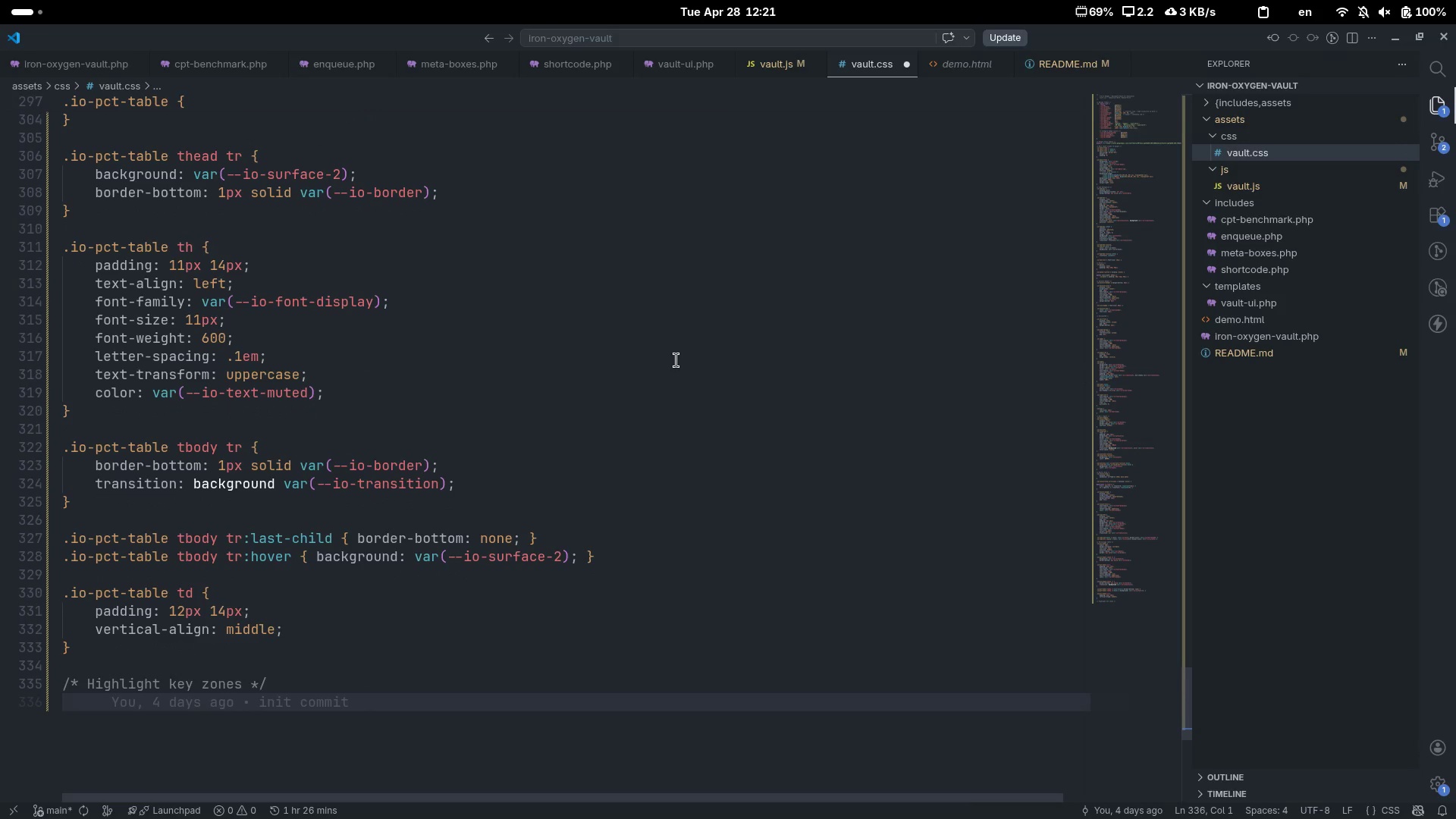 
type(.io-pct)
key(Tab)
type( b)
key(Backspace)
type(tbo)
key(Tab)
 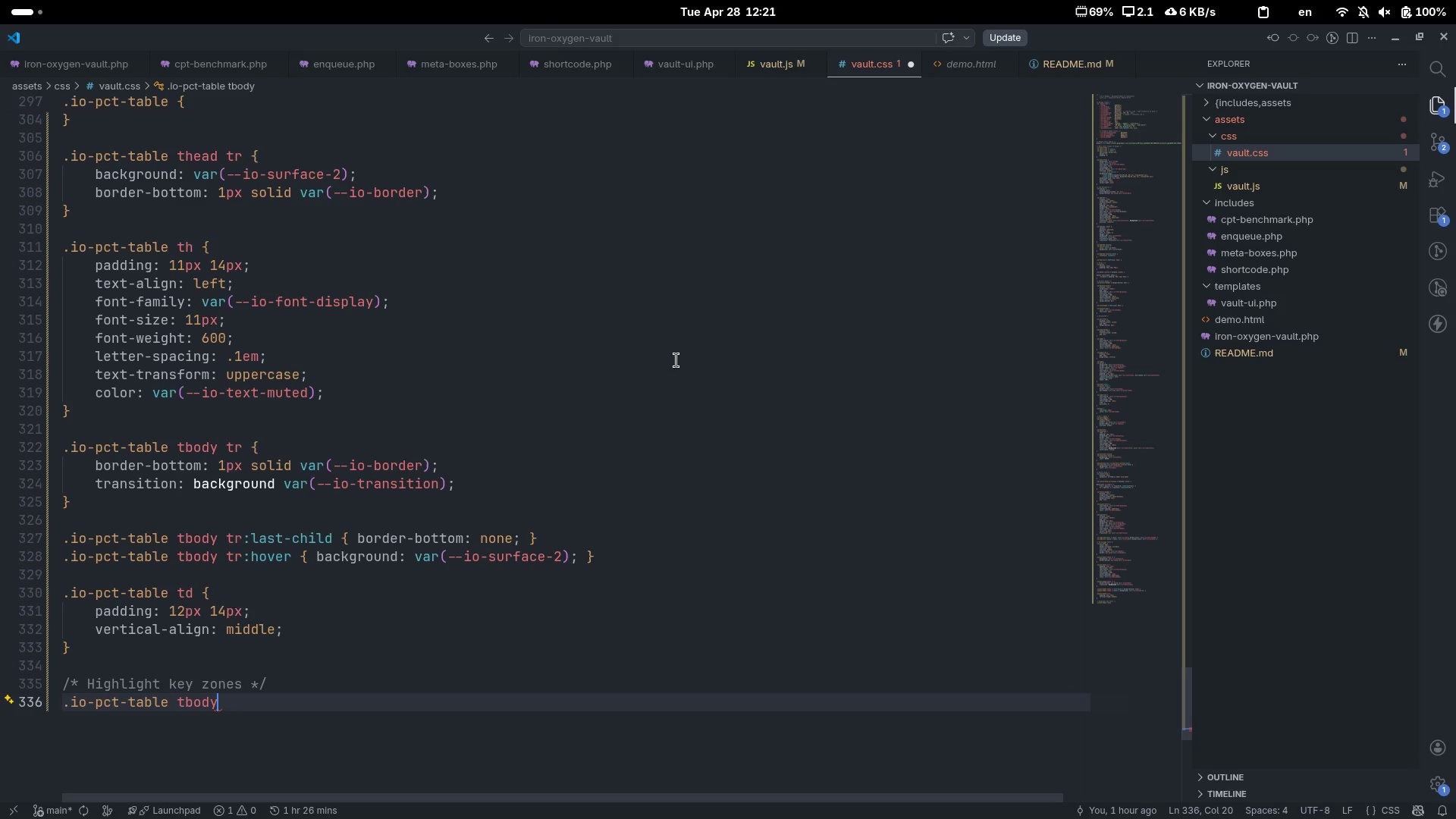 
wait(9.01)
 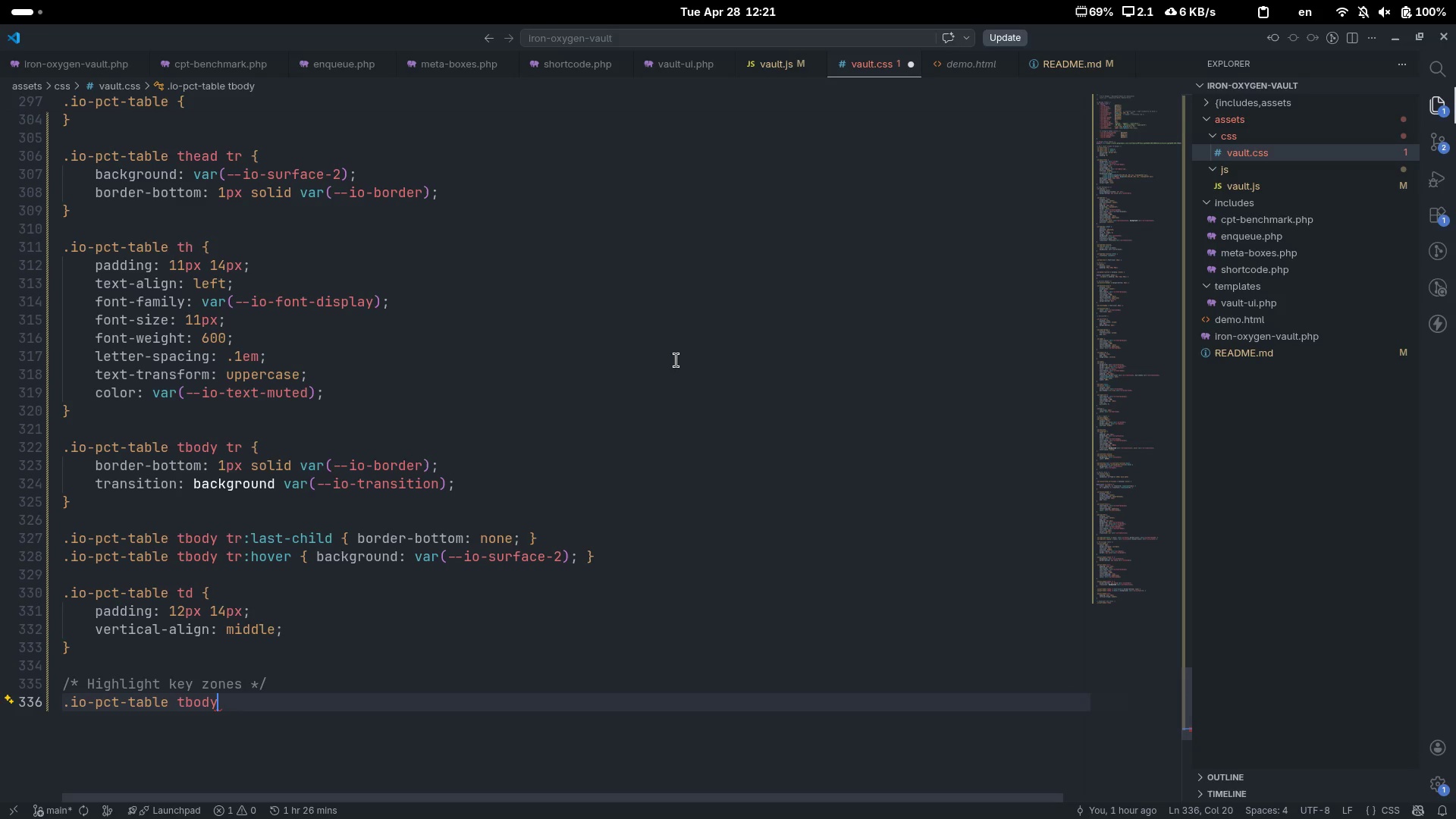 
type( tr()
key(Backspace)
 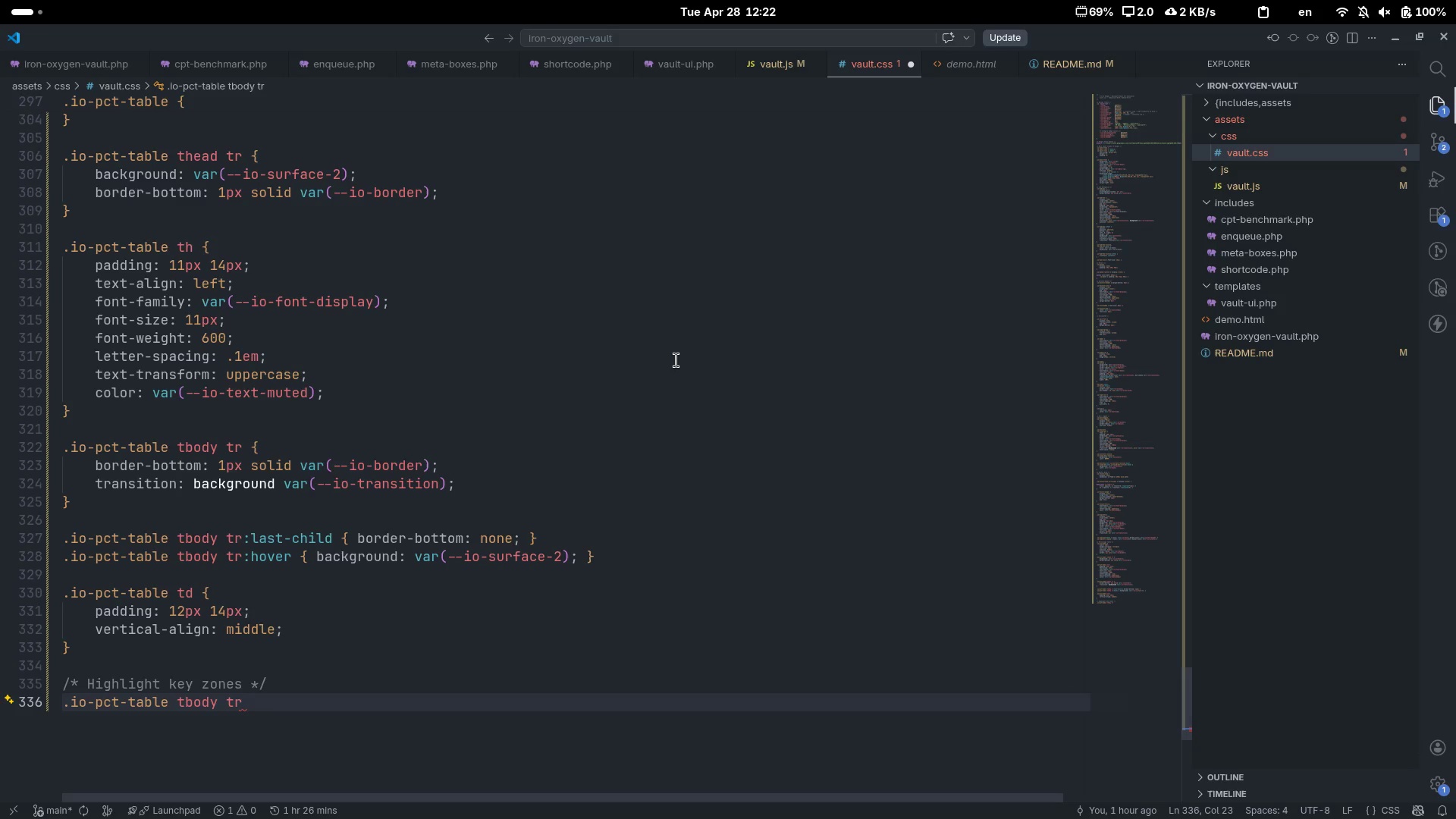 
type([data-done)
key(Backspace)
 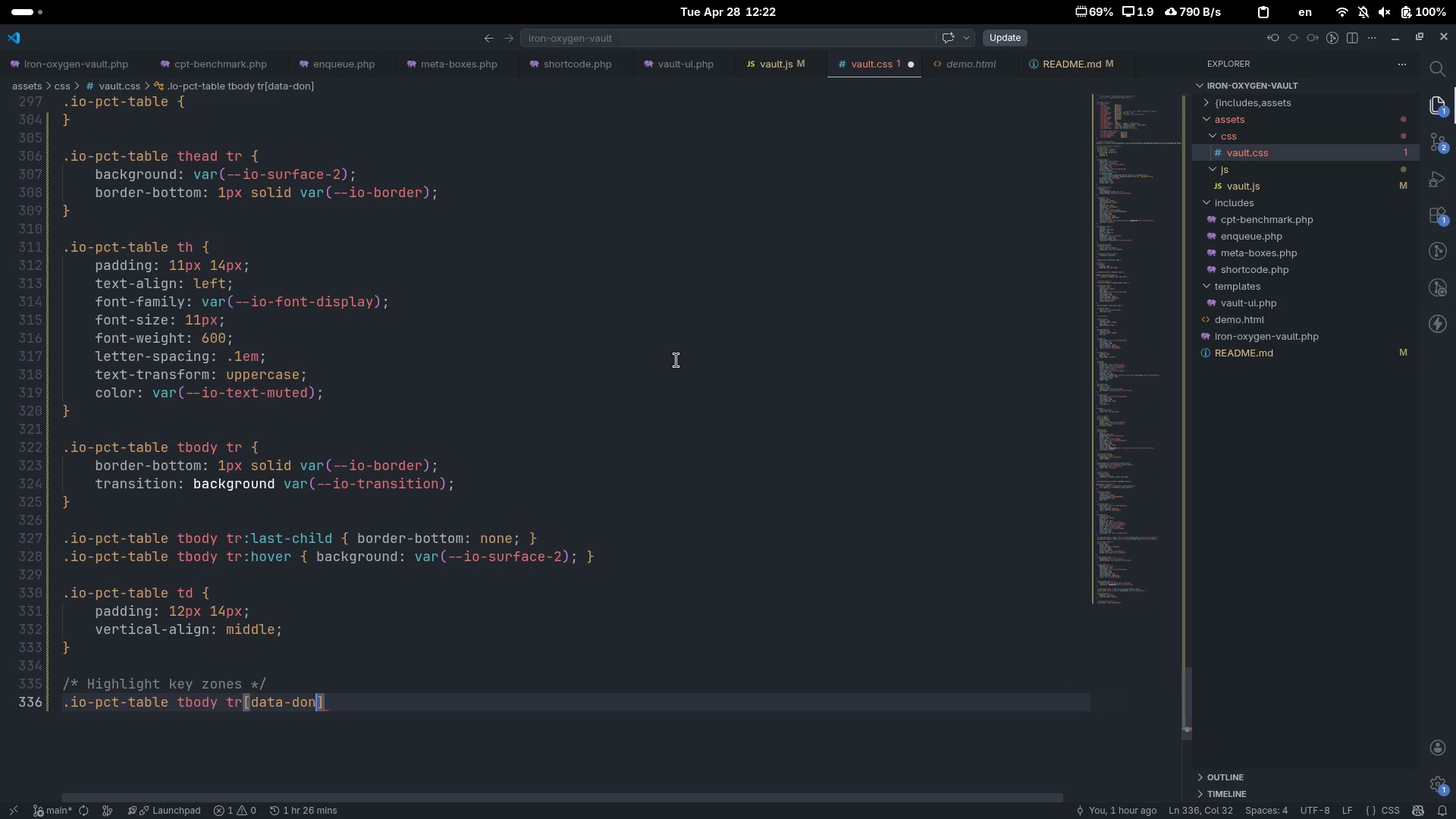 
key(Control+ControlLeft)
 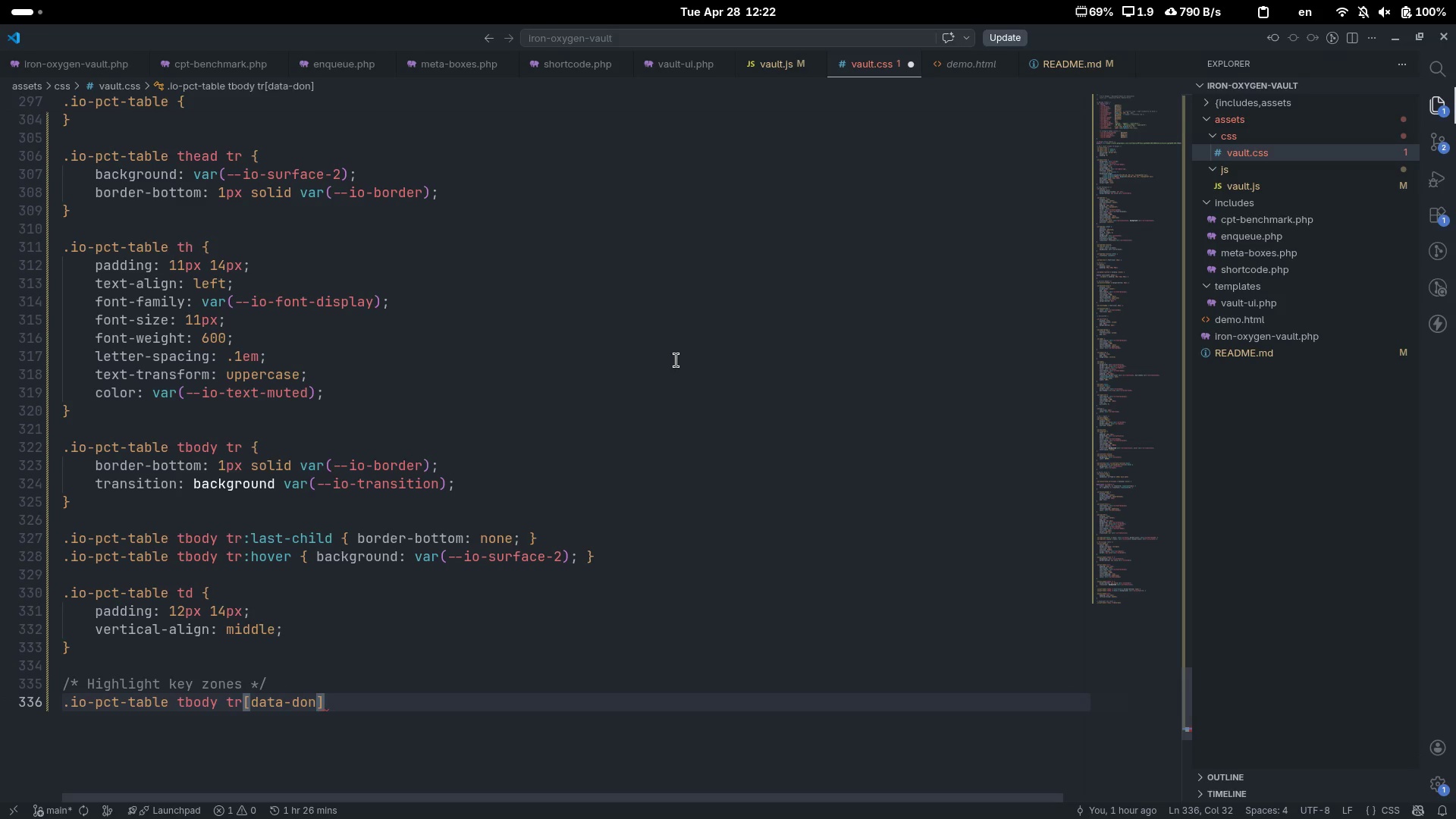 
key(Control+Backspace)
 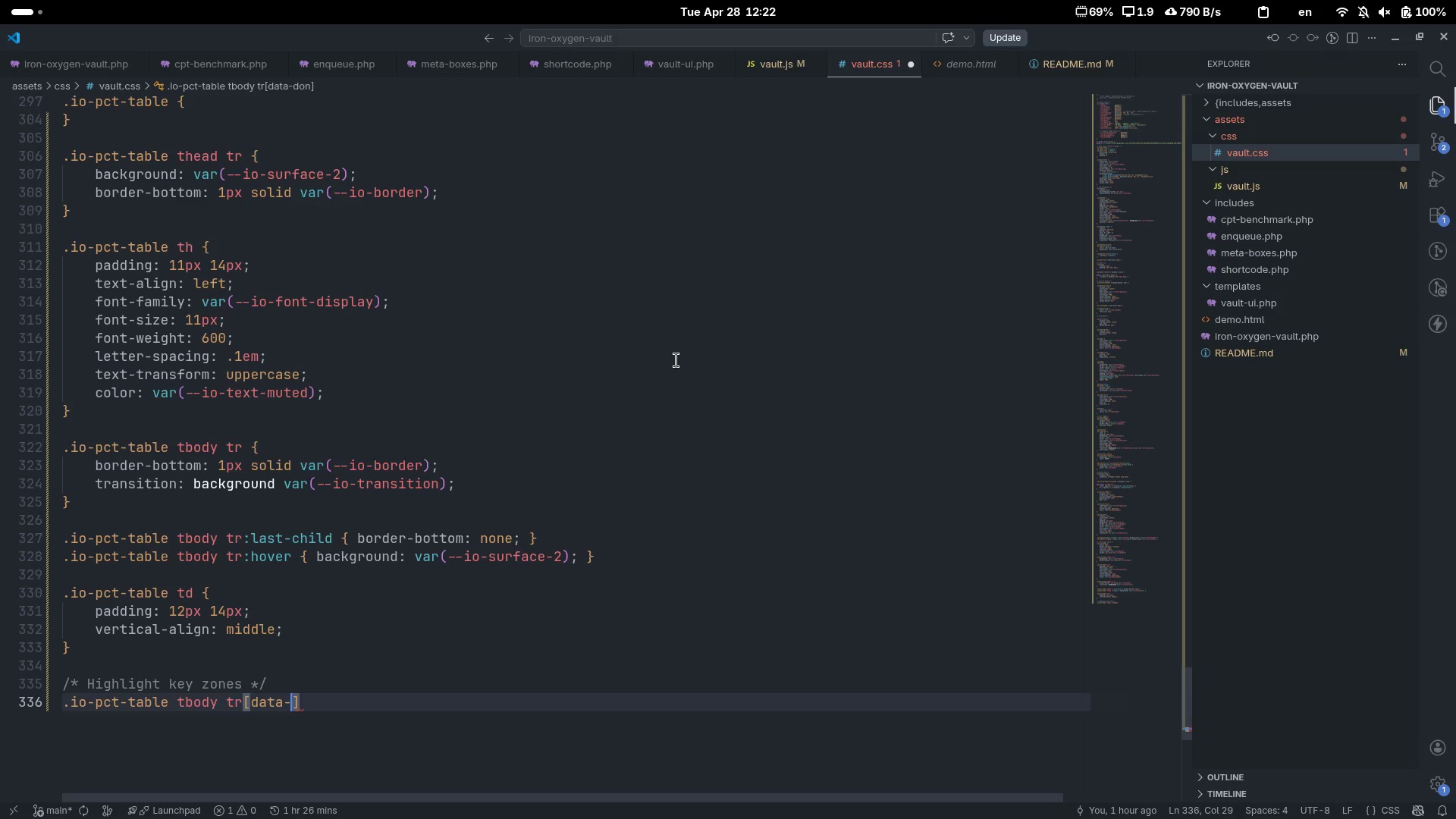 
type(zone="")
 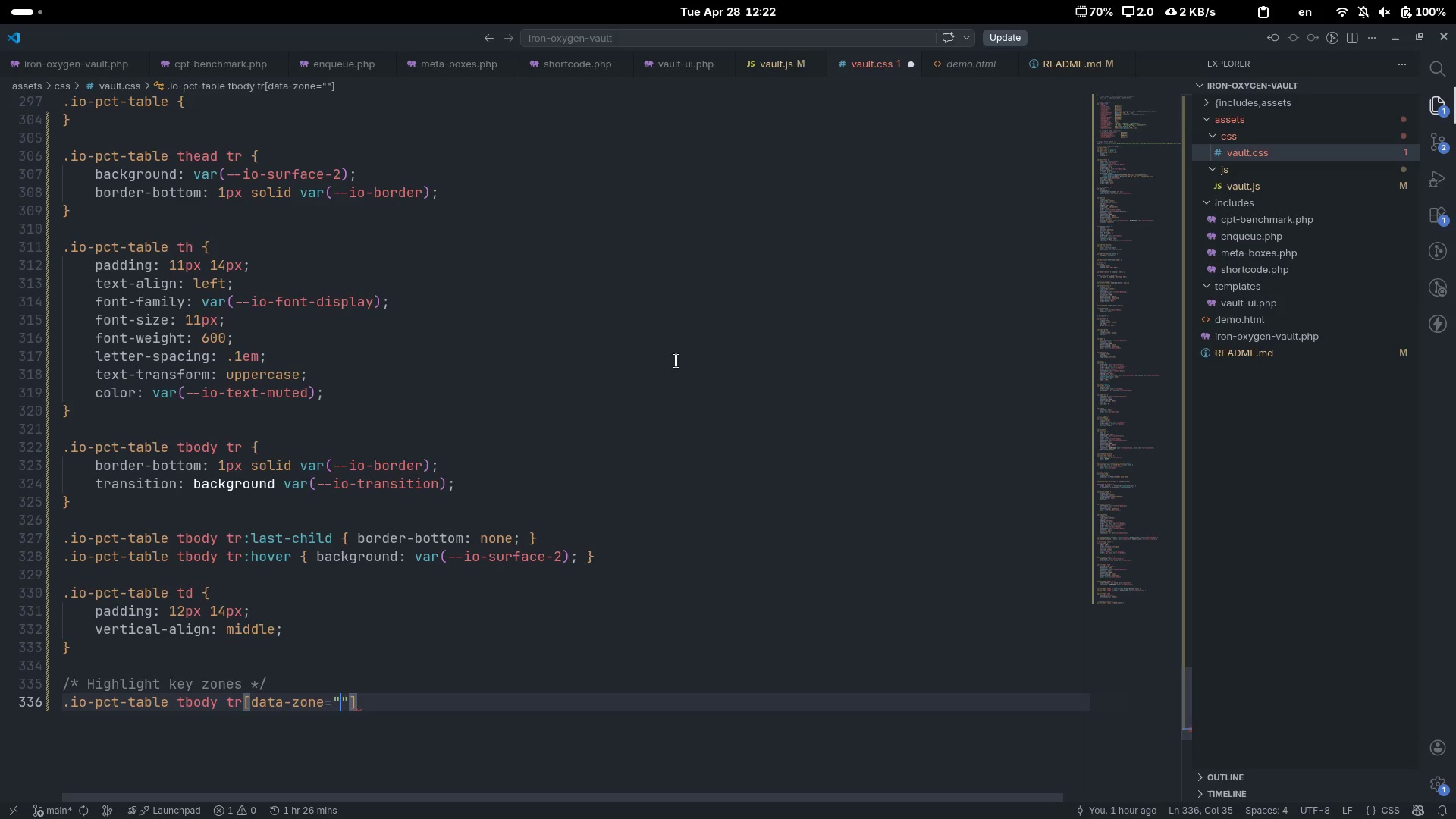 
 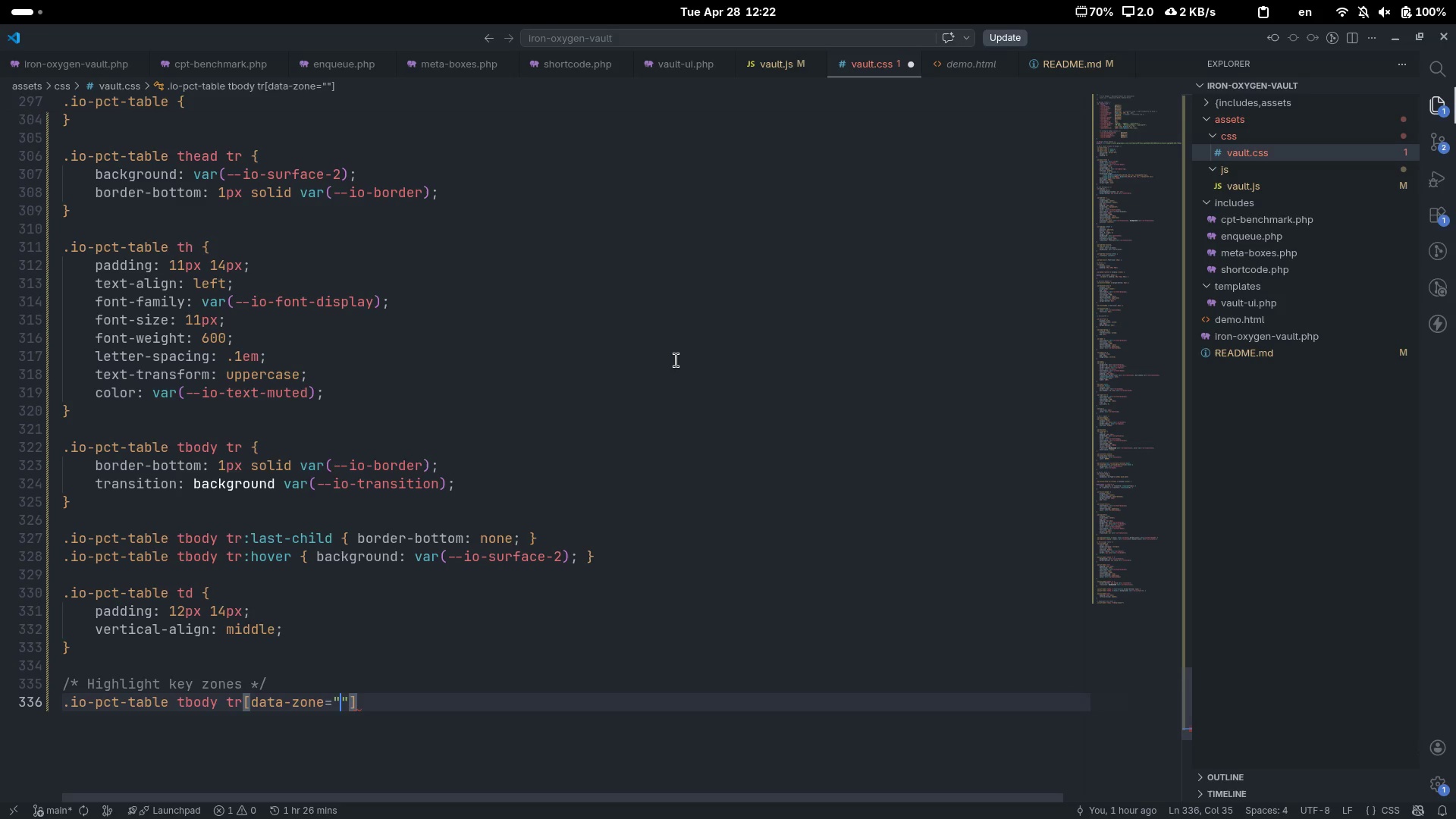 
key(ArrowLeft)
 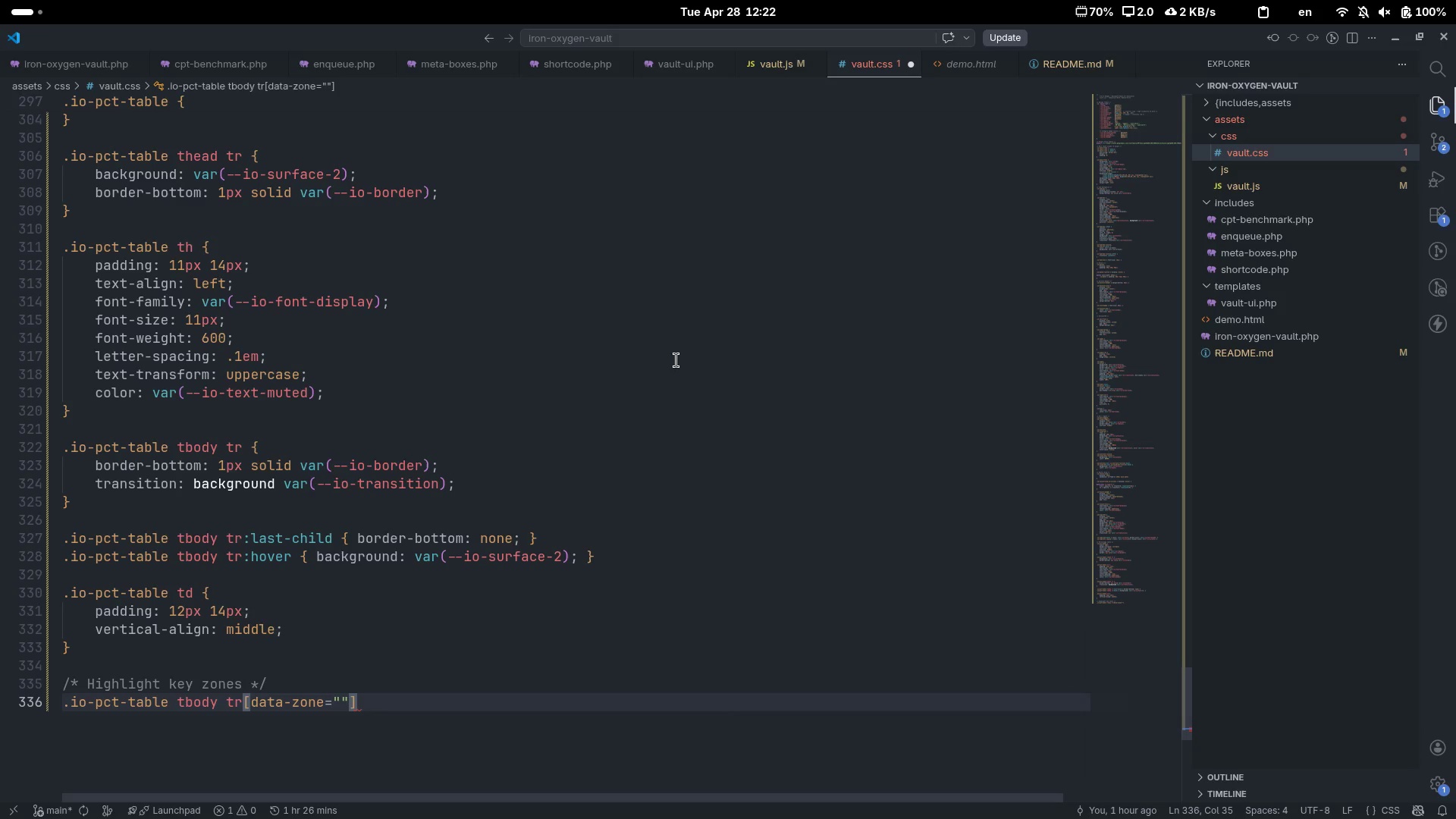 
type(heavy)
 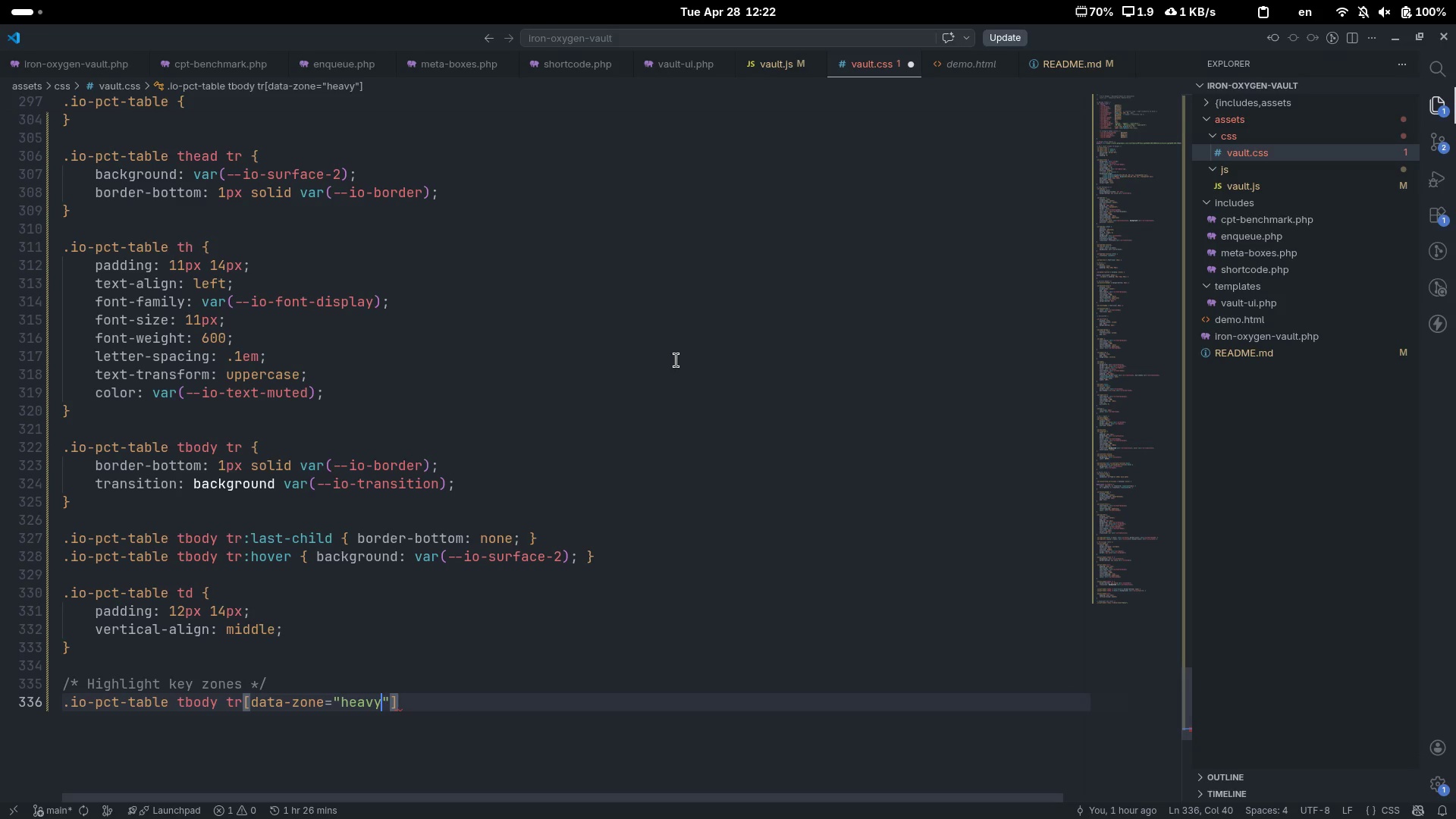 
key(ArrowRight)
 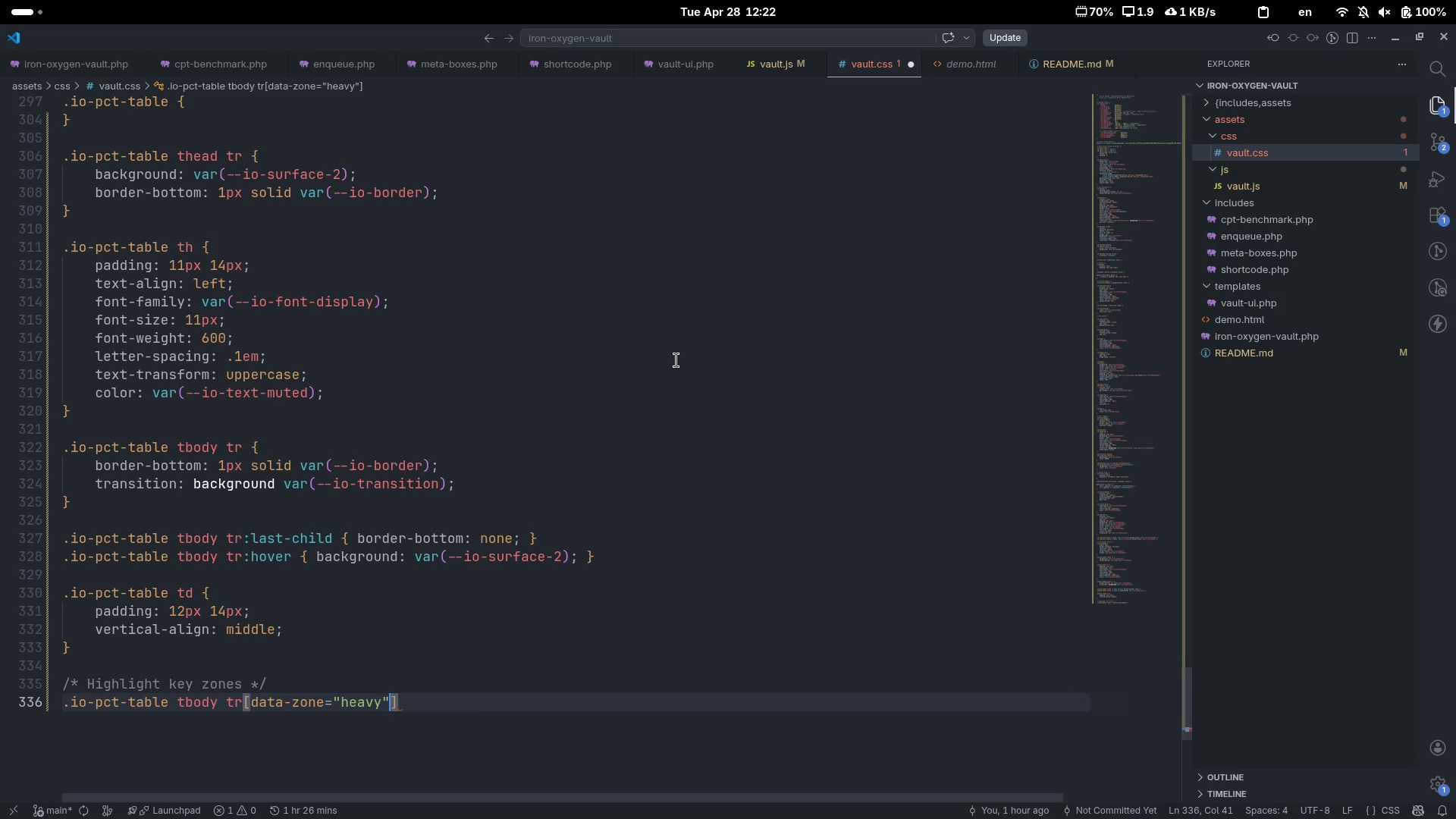 
key(ArrowRight)
 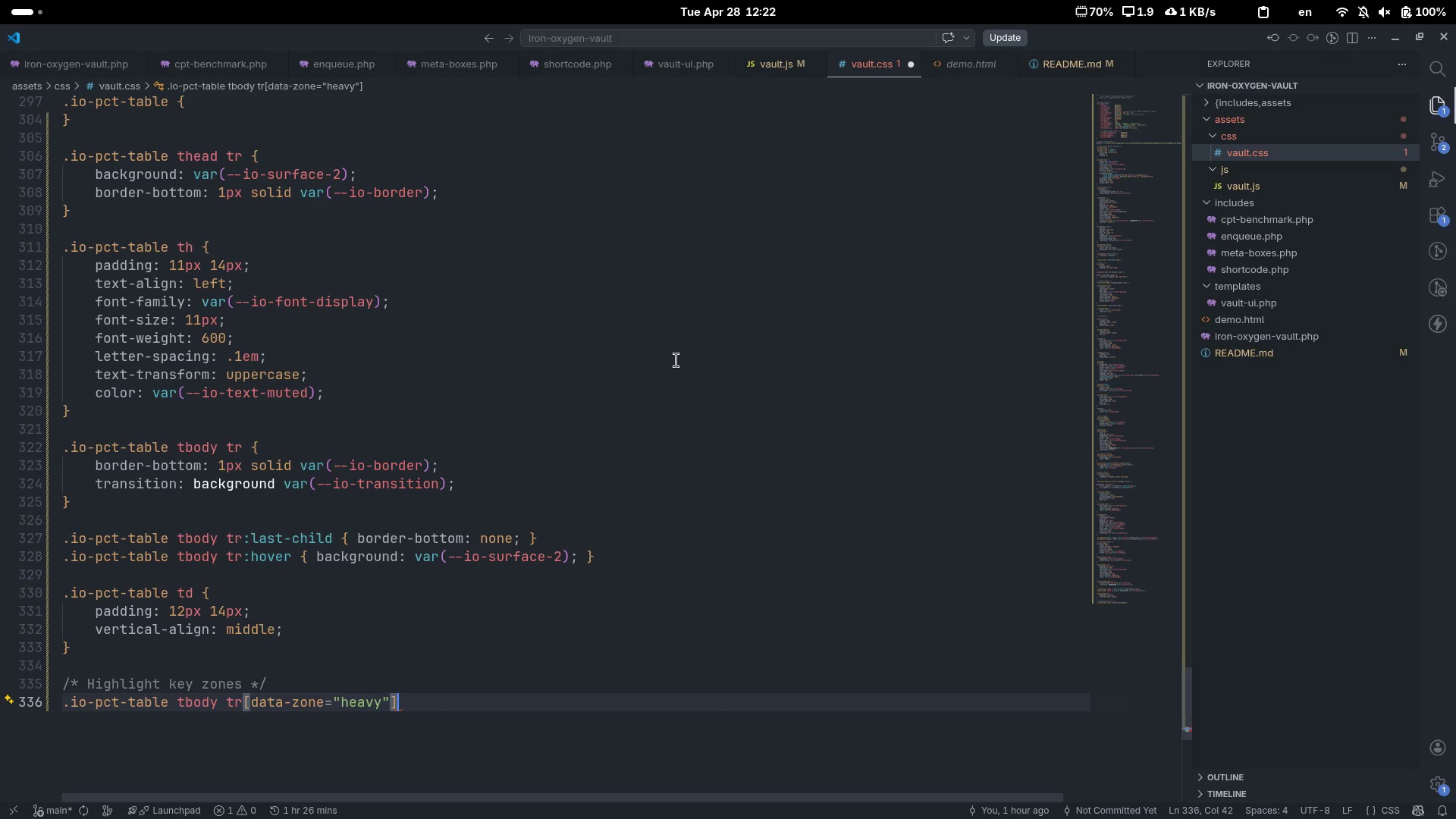 
type( td: )
key(Backspace)
type(fitst)
 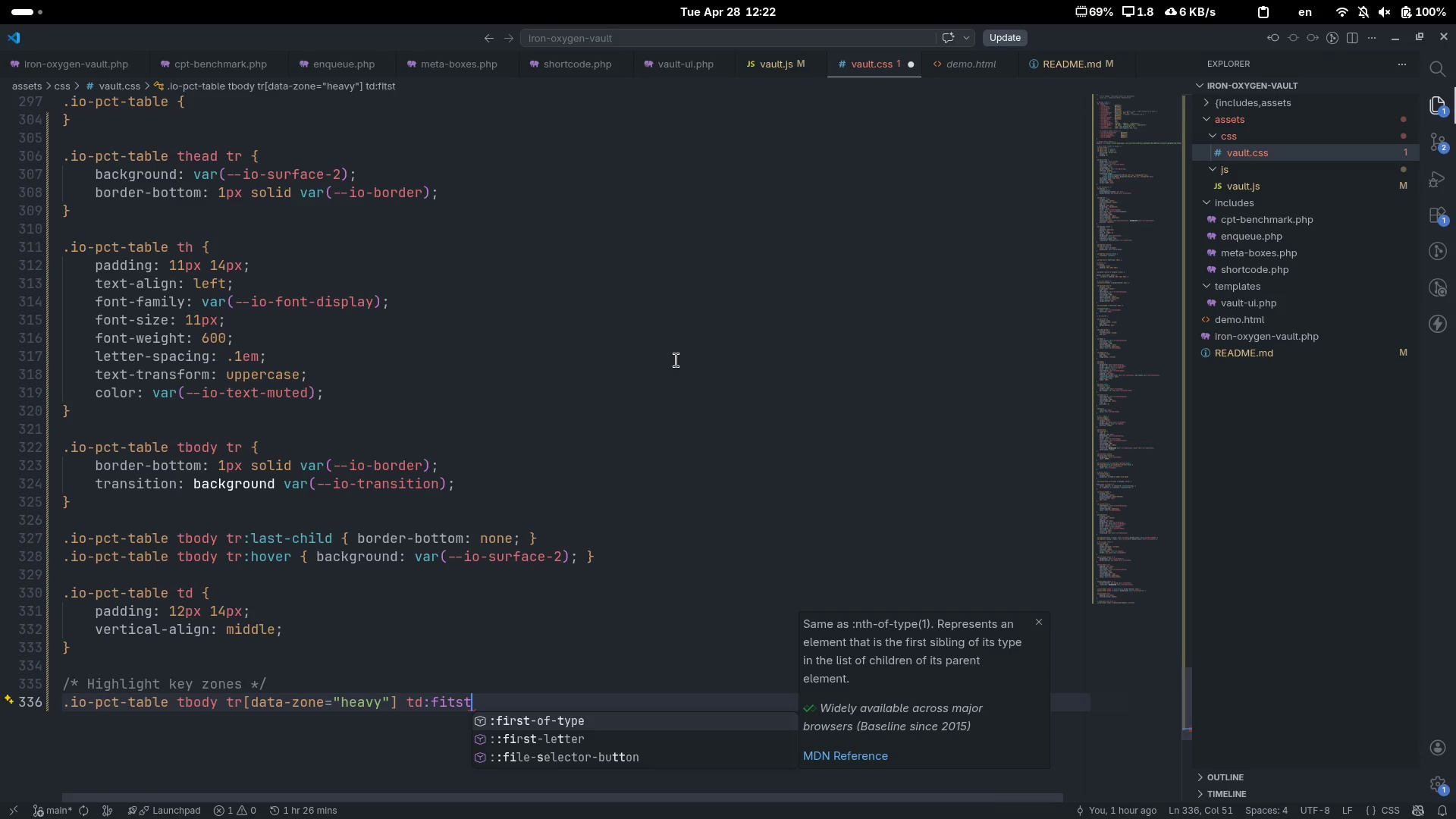 
key(Control+ControlLeft)
 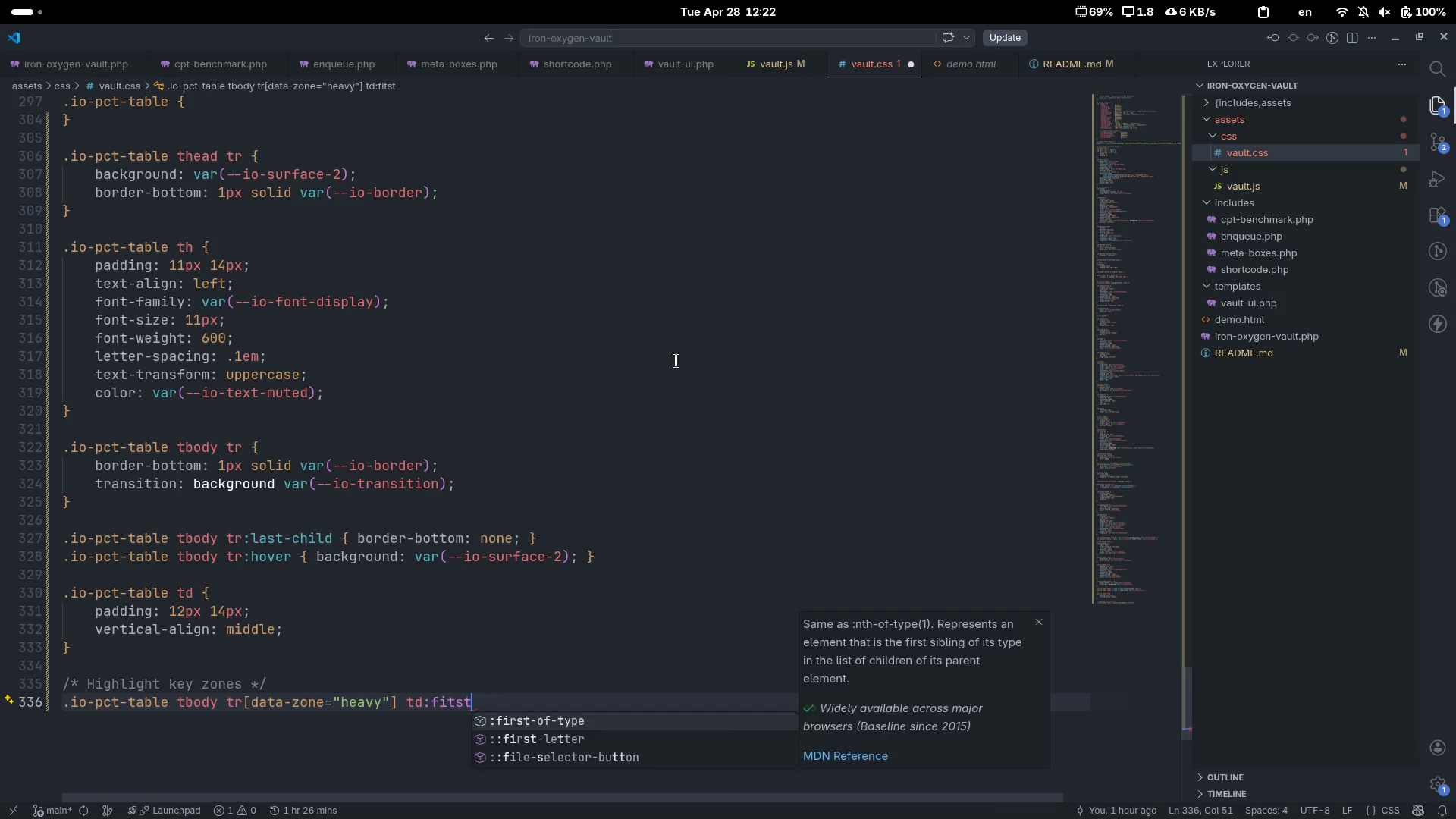 
key(Control+Backspace)
 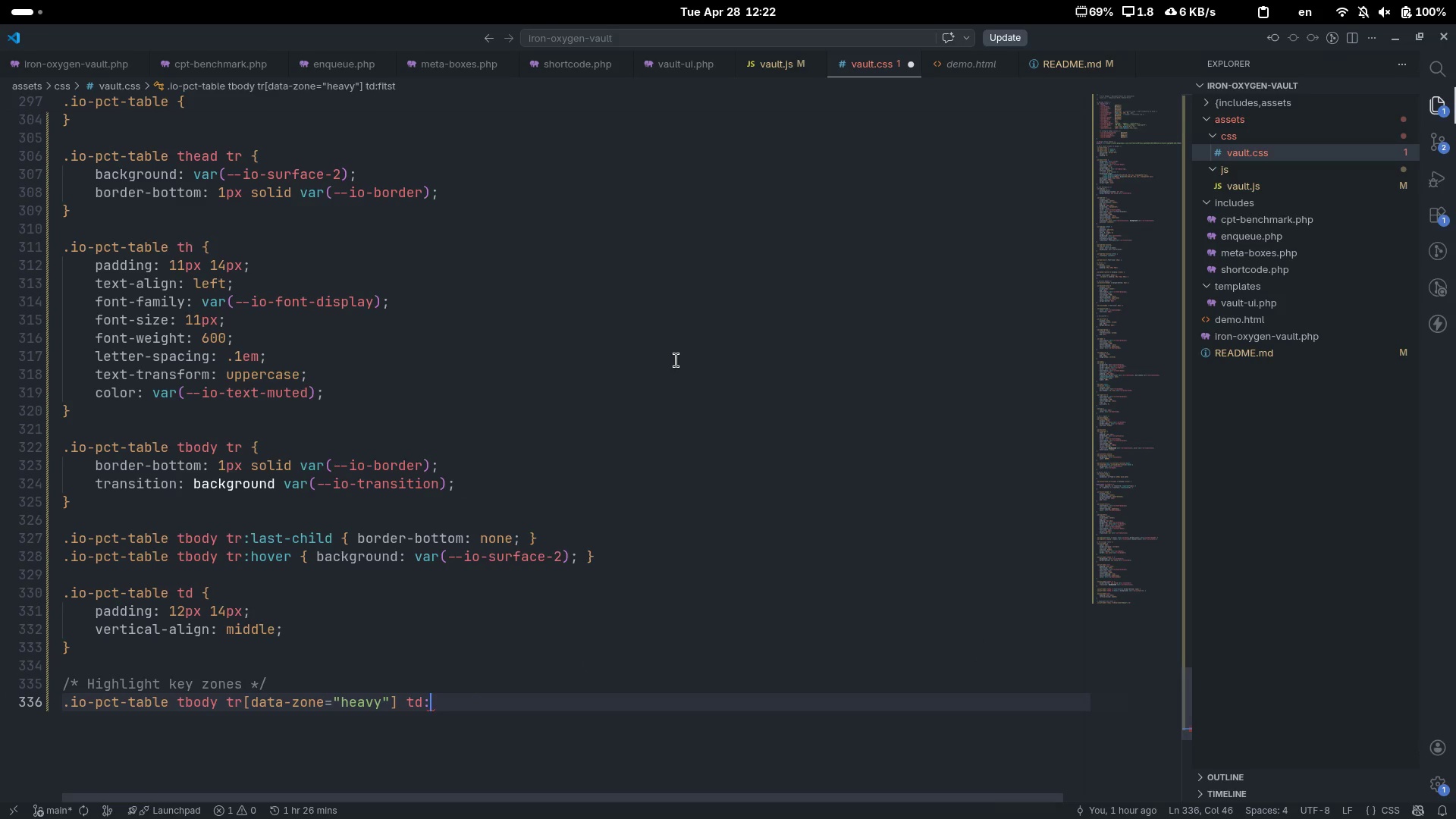 
type(first)
 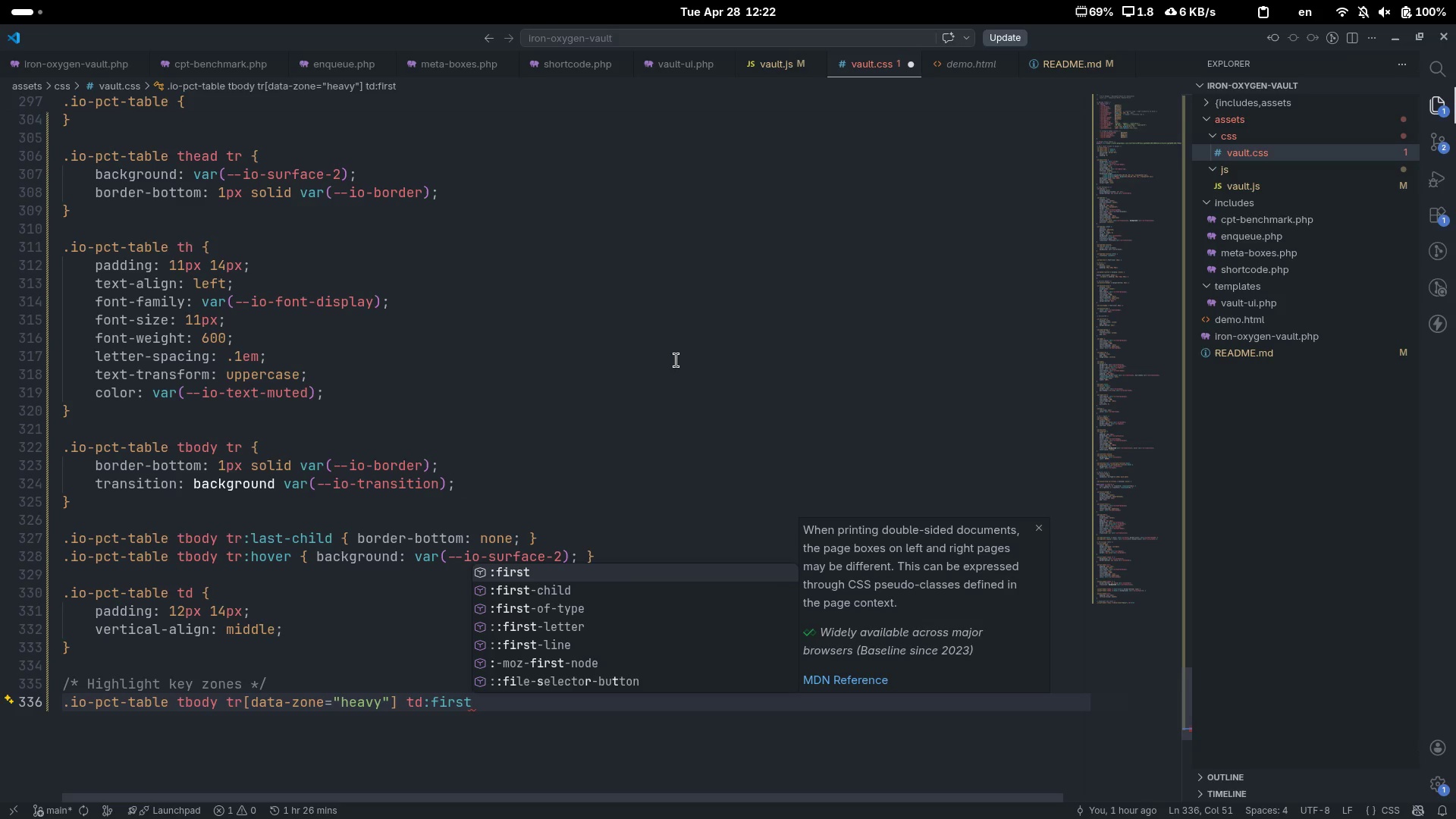 
key(ArrowDown)
 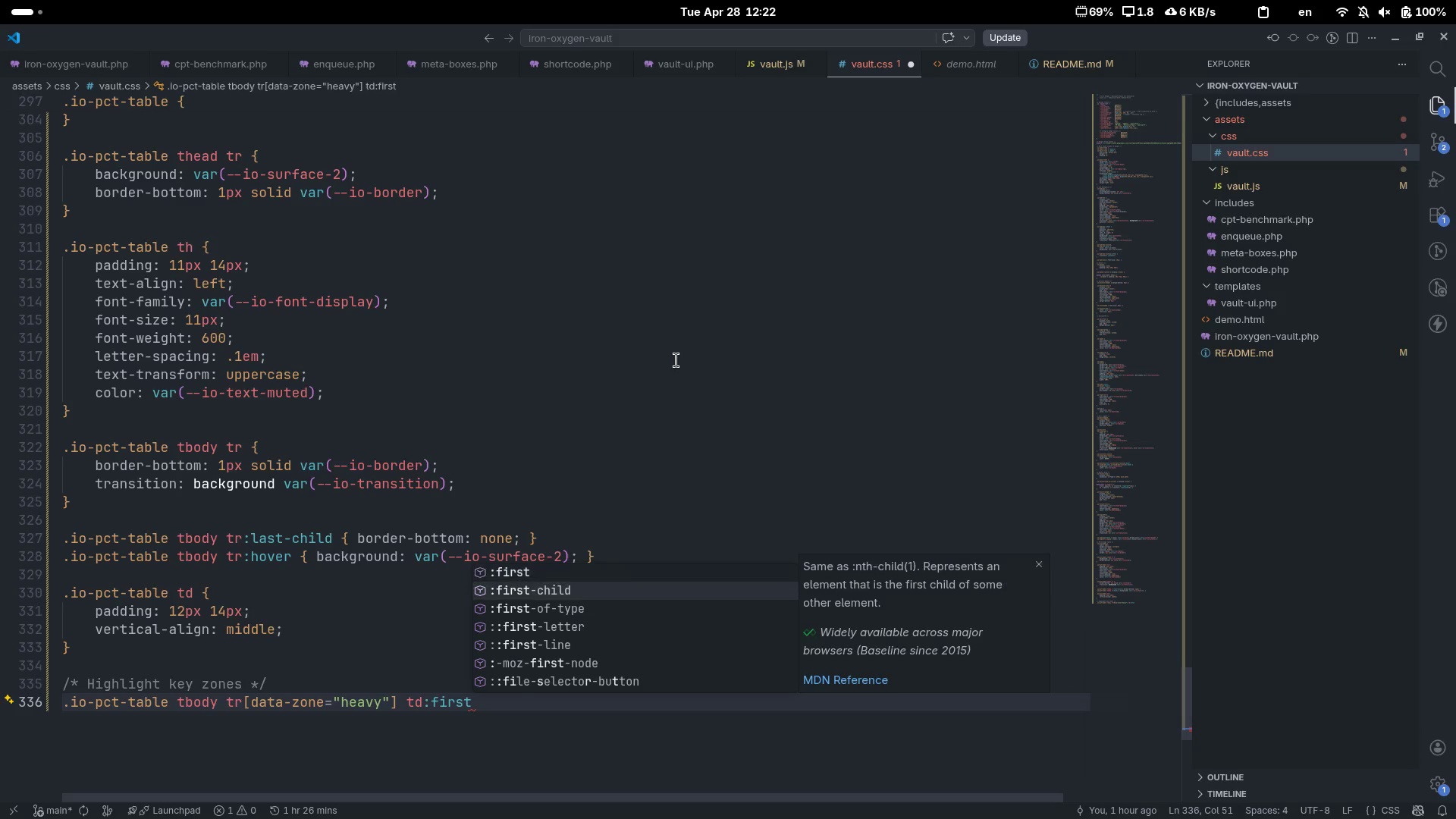 
key(Enter)
 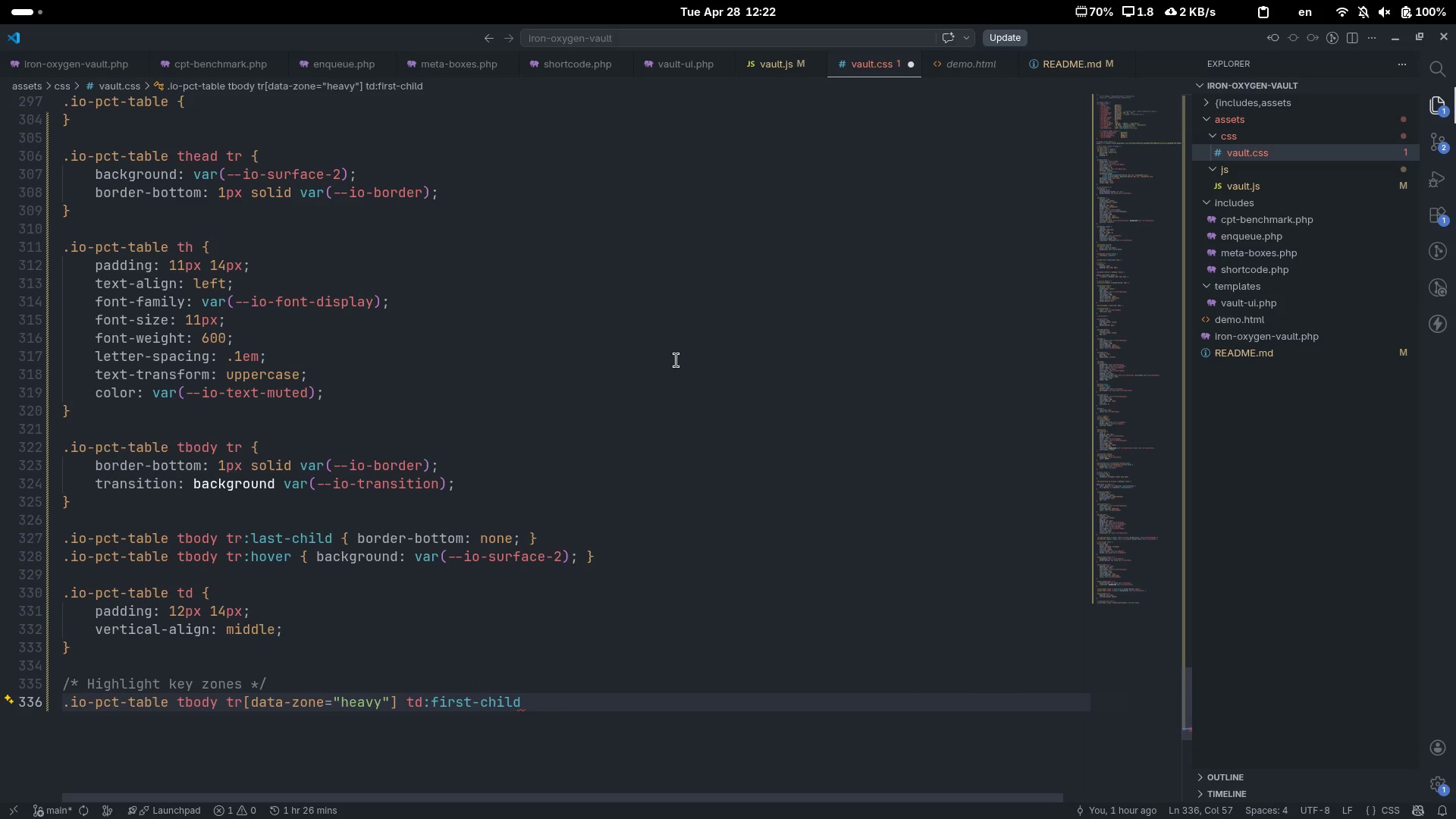 
key(Space)
 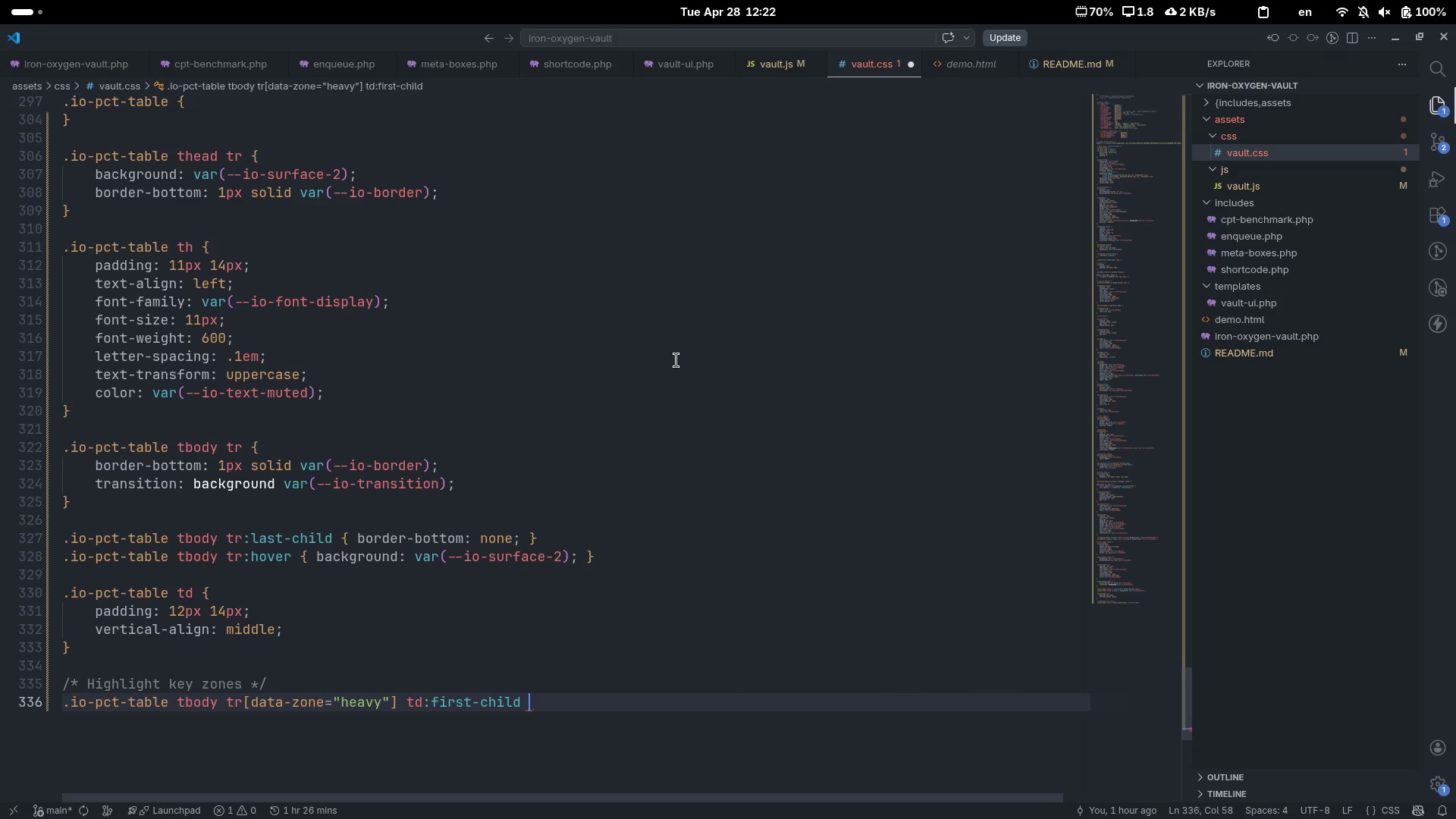 
key(Shift+ShiftLeft)
 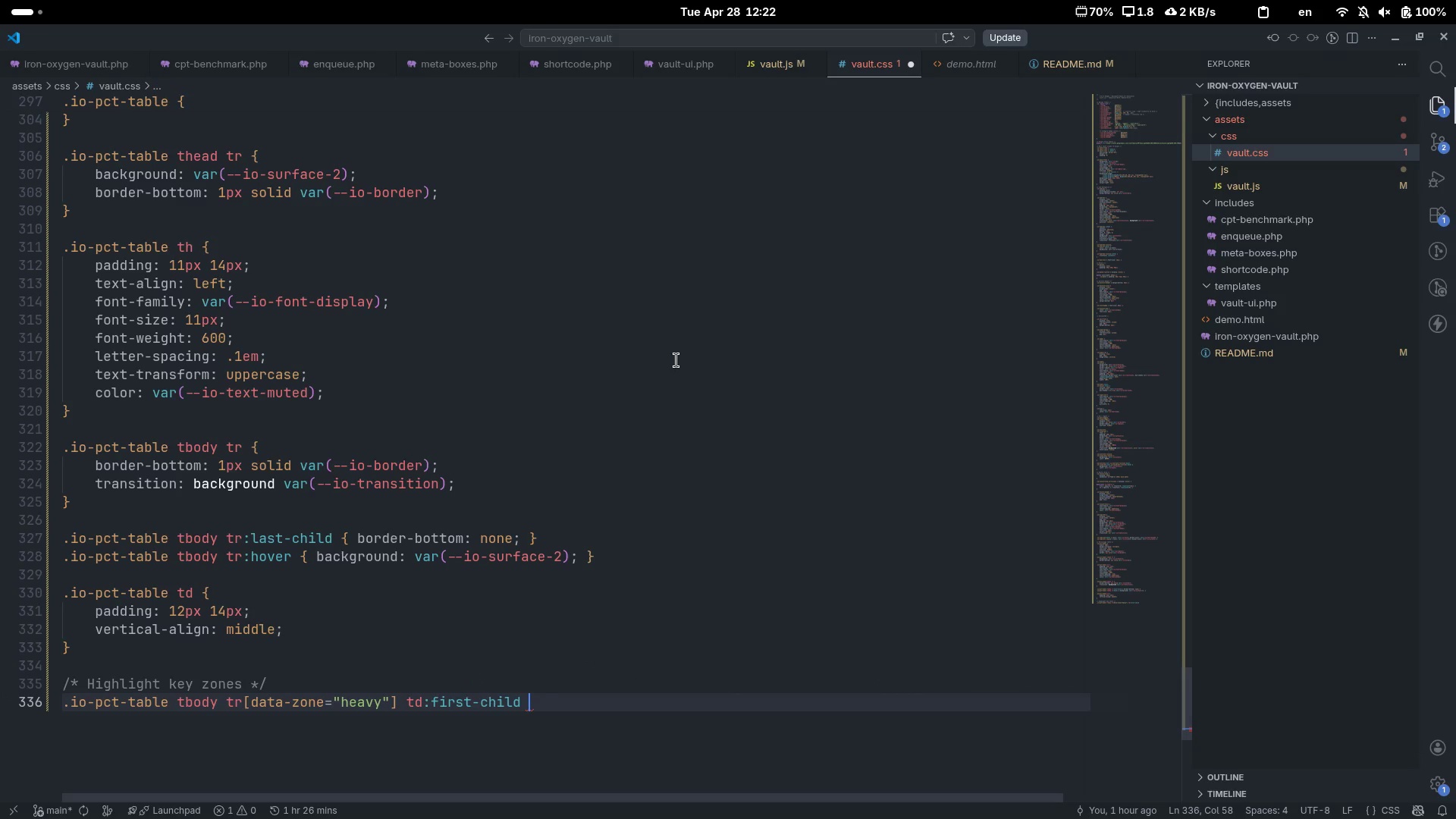 
key(Shift+BracketLeft)
 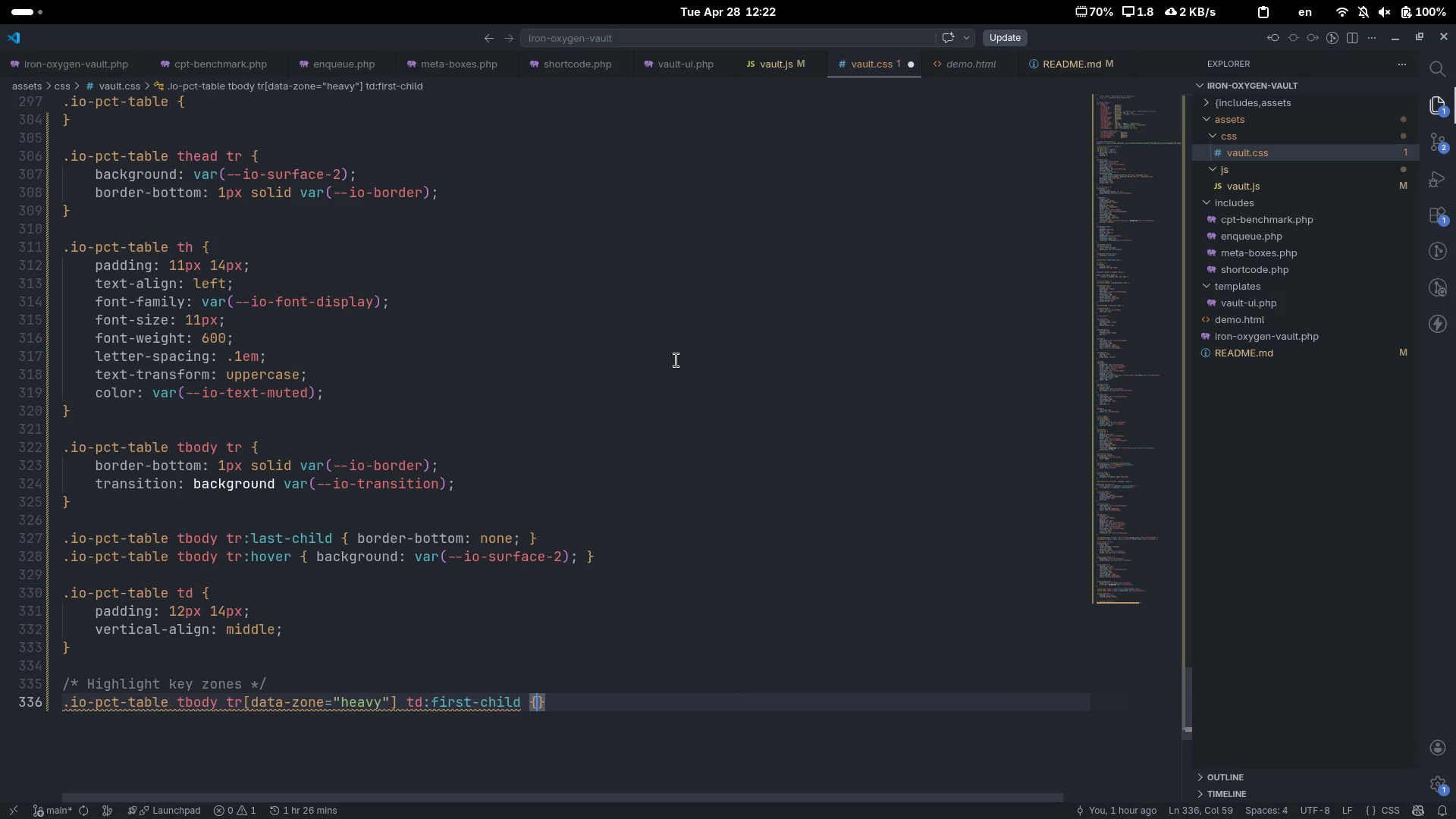 
key(Space)
 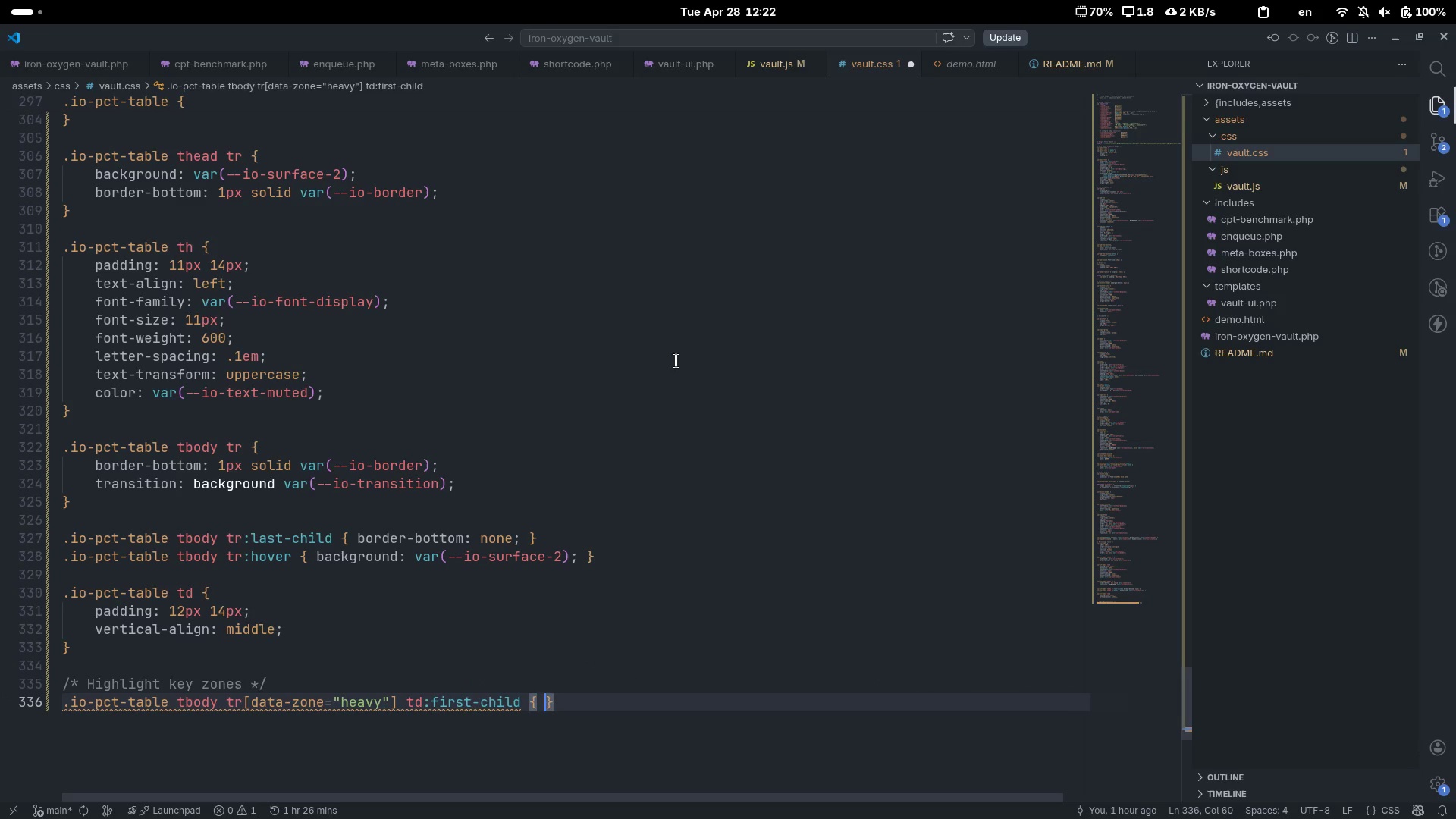 
key(Space)
 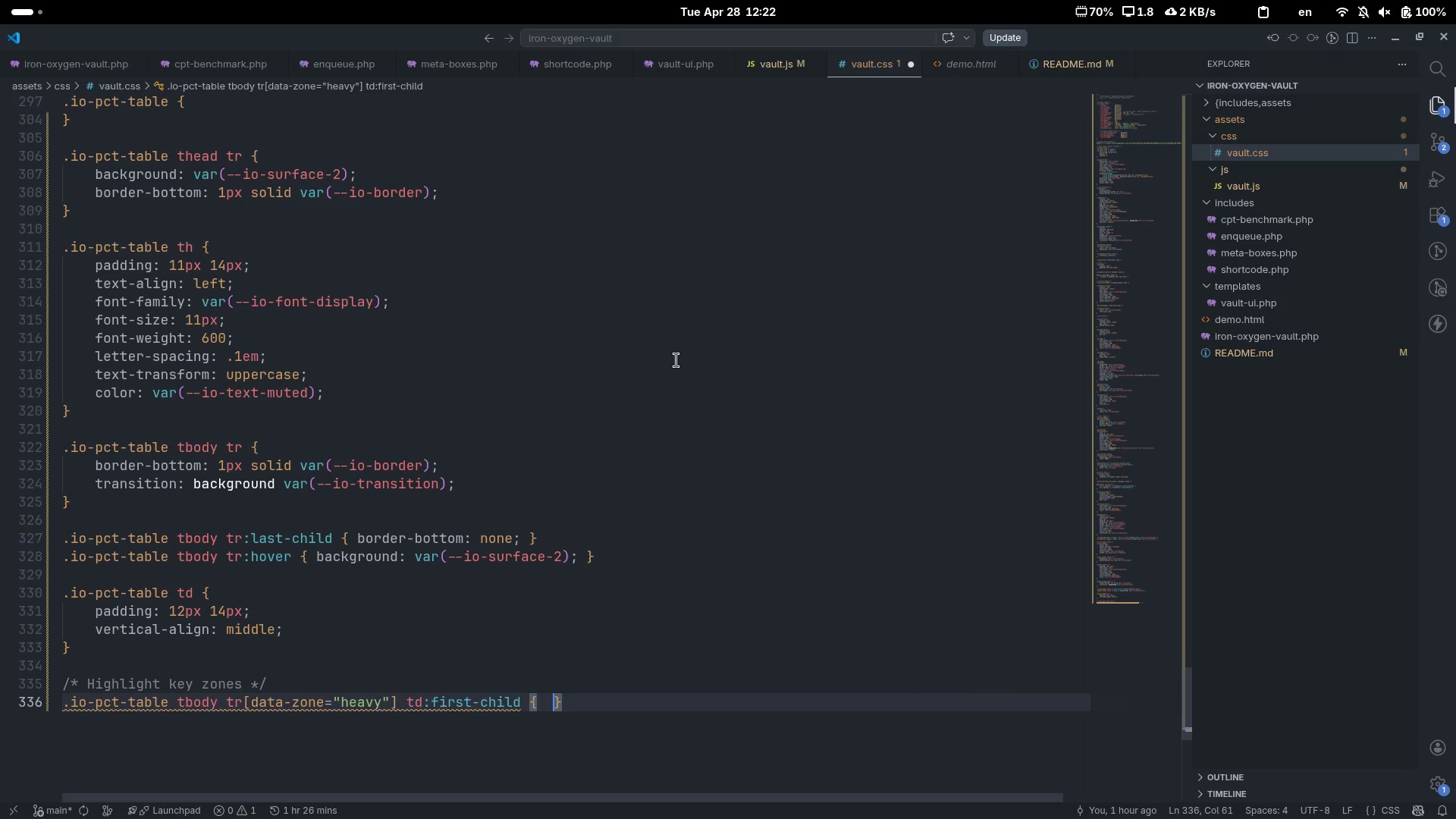 
key(ArrowLeft)
 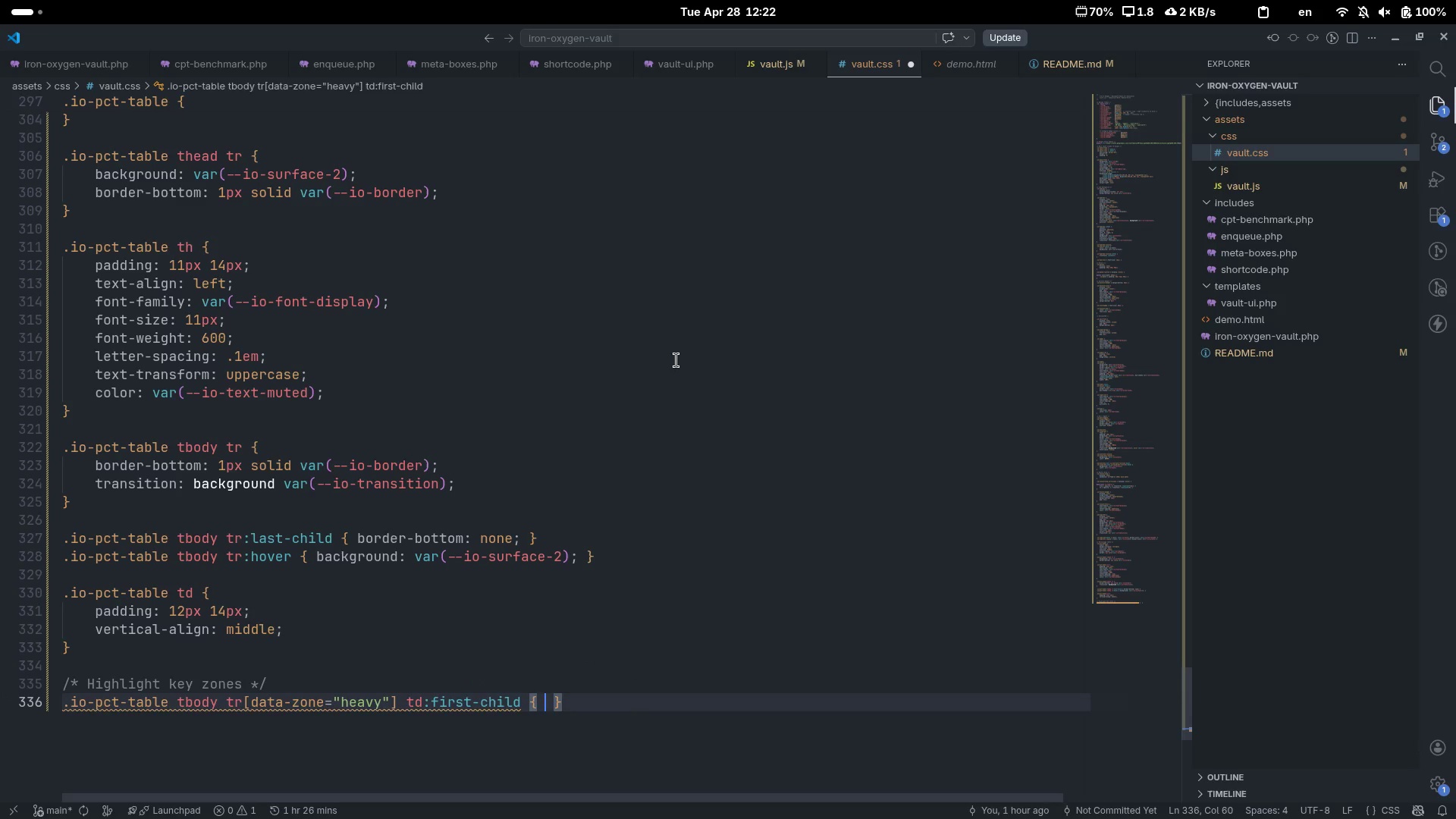 
type(color: var)
key(Tab)
type(--io-acc)
key(Tab)
 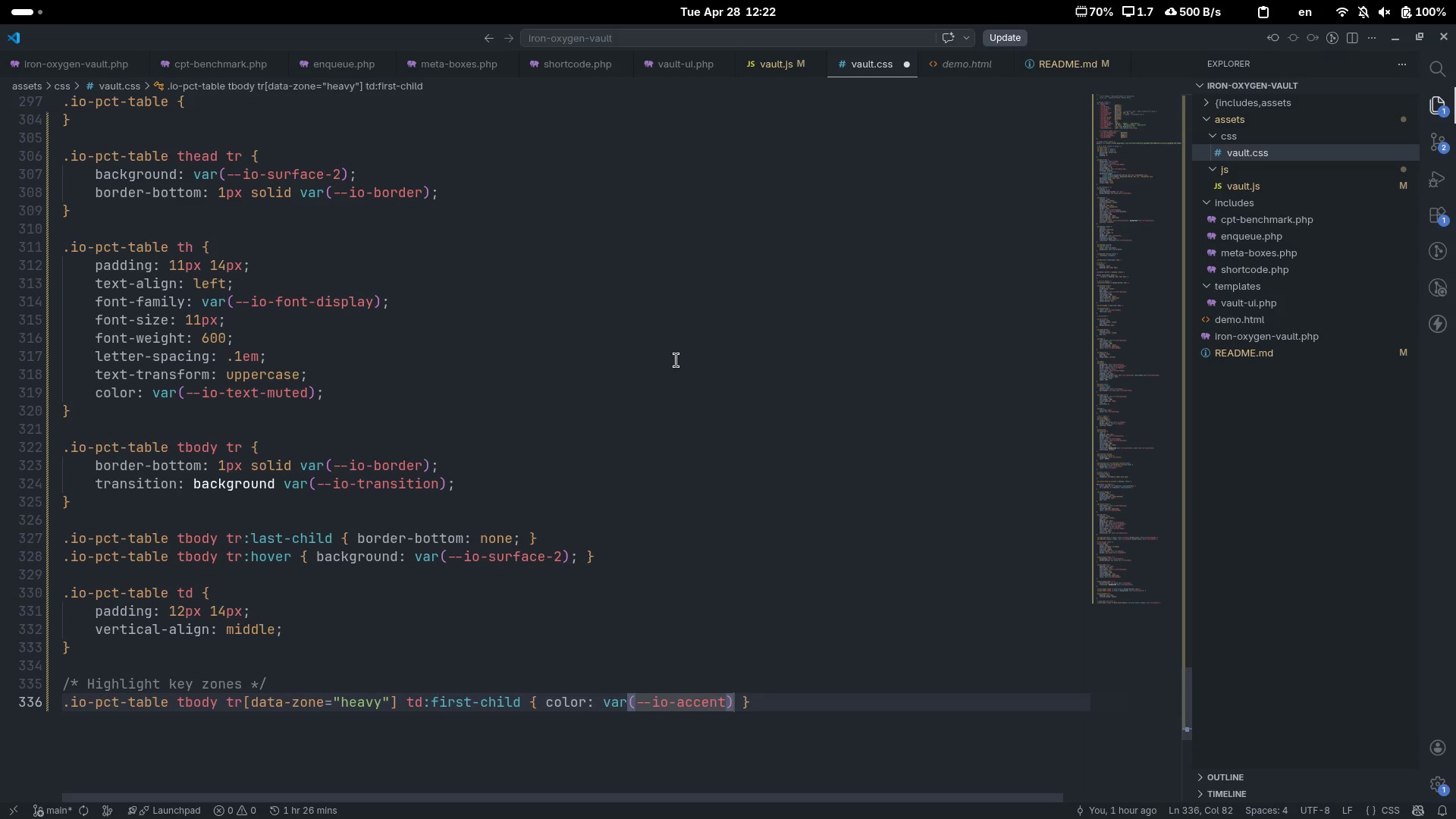 
key(ArrowRight)
 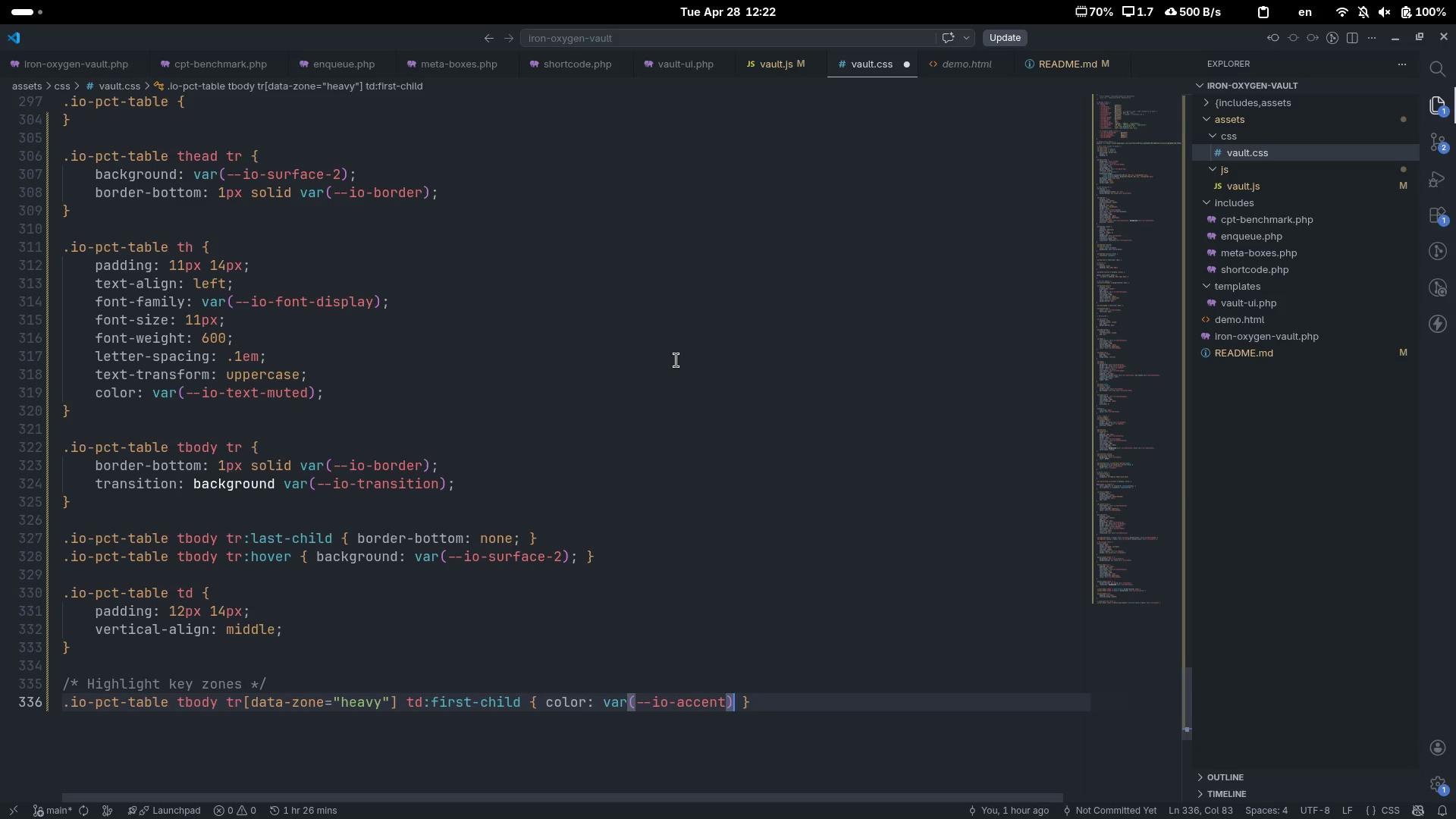 
type(; font-we)
key(Tab)
 